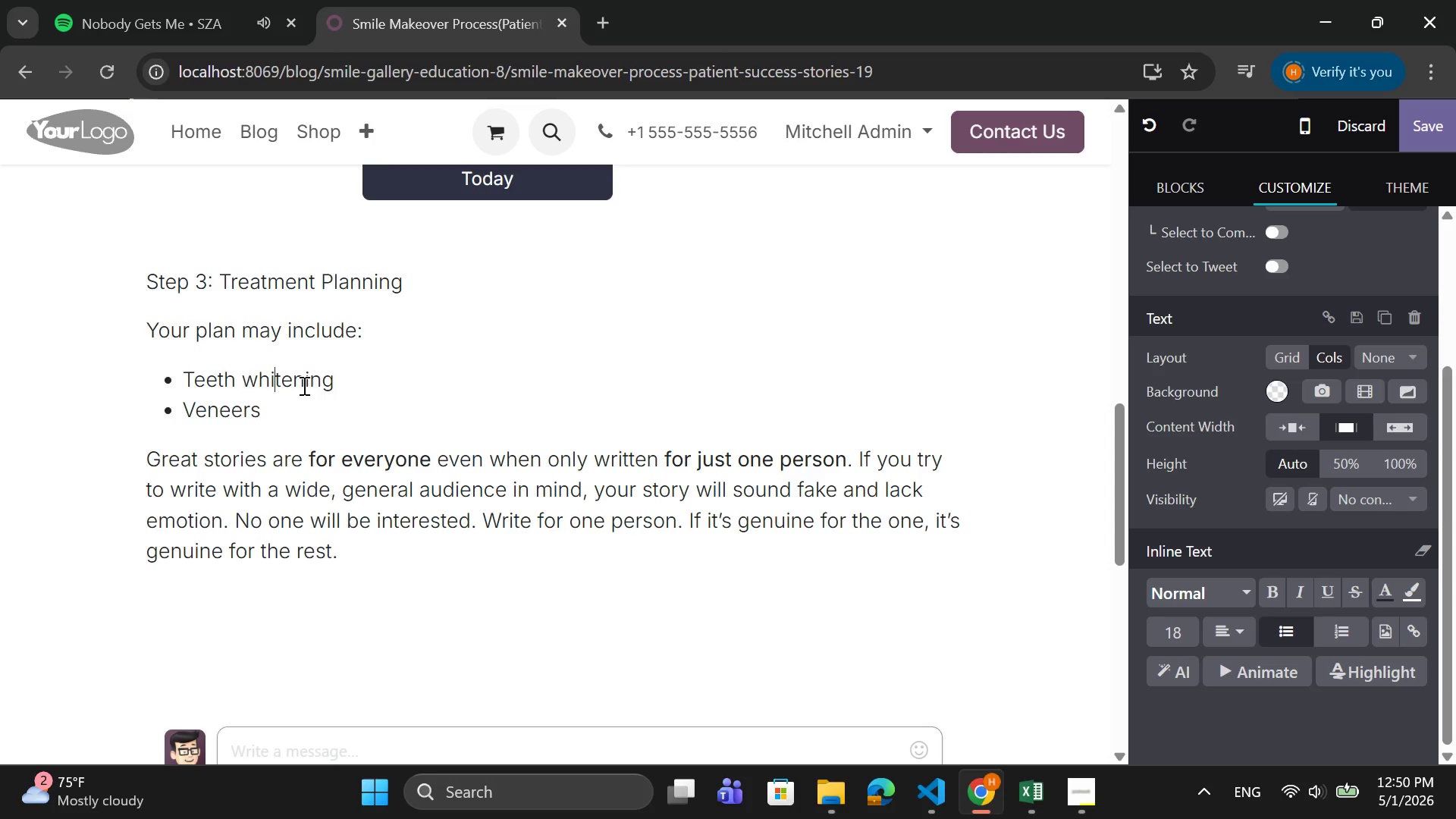 
key(I)
 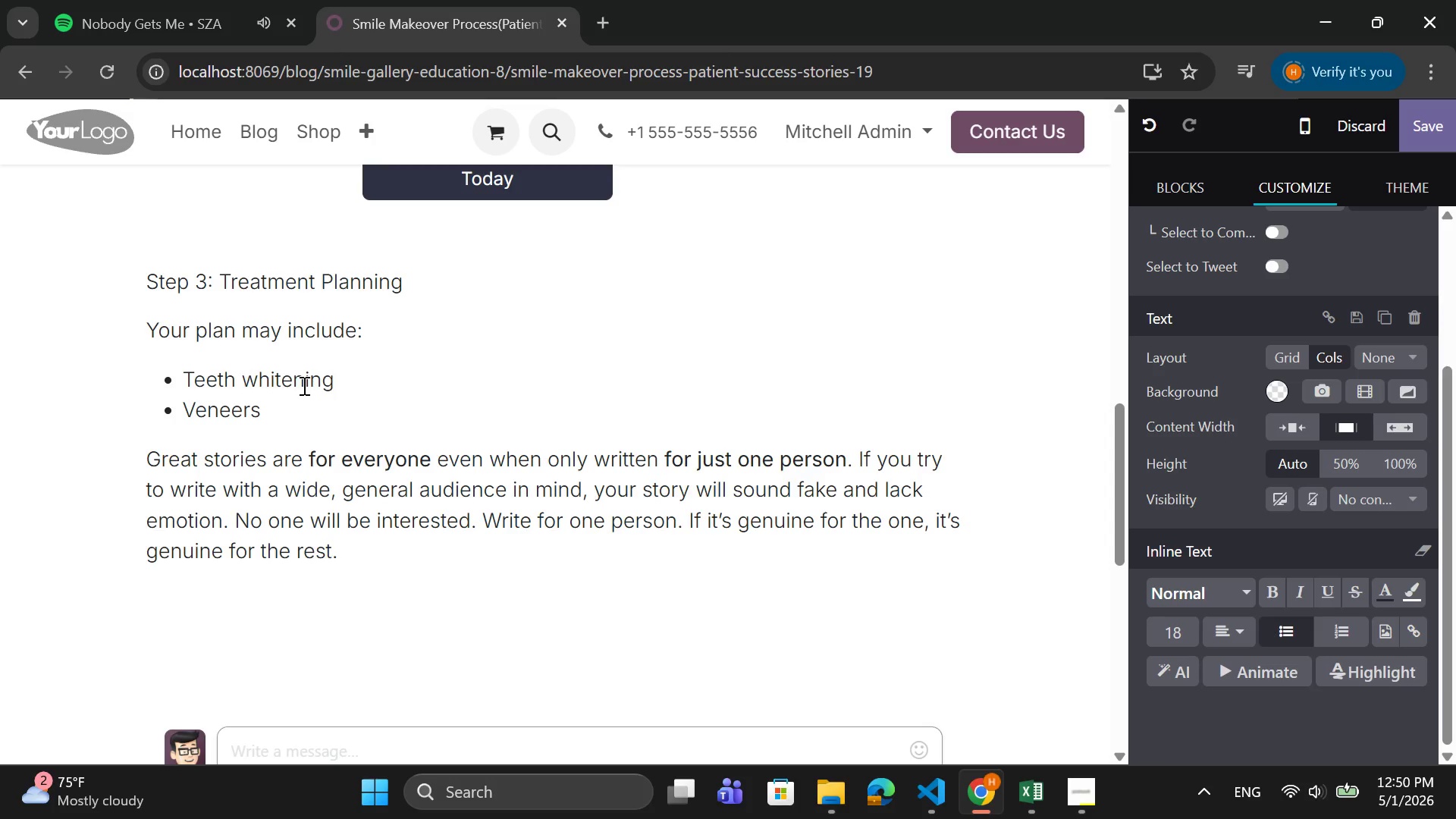 
key(ArrowDown)
 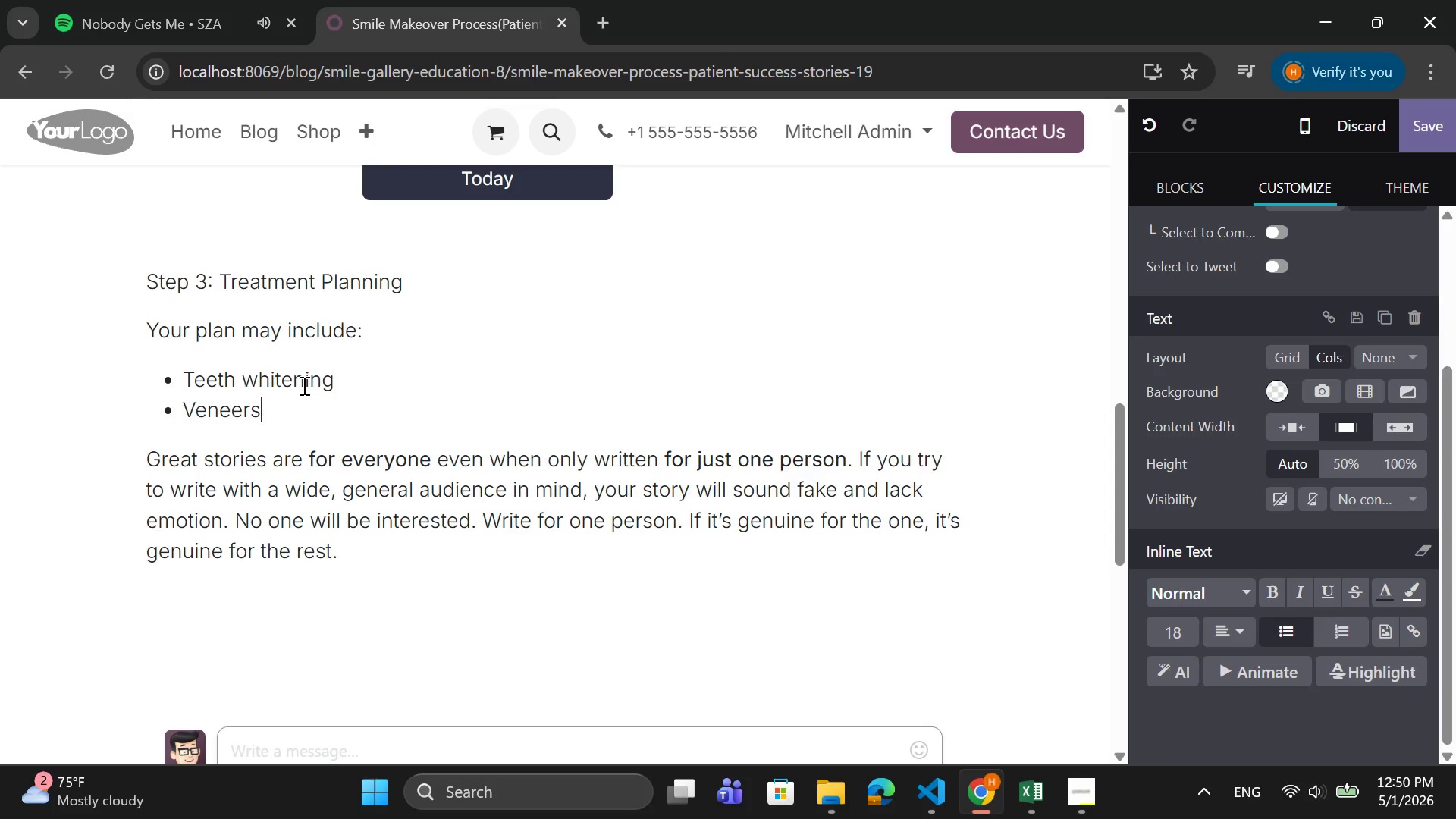 
key(Enter)
 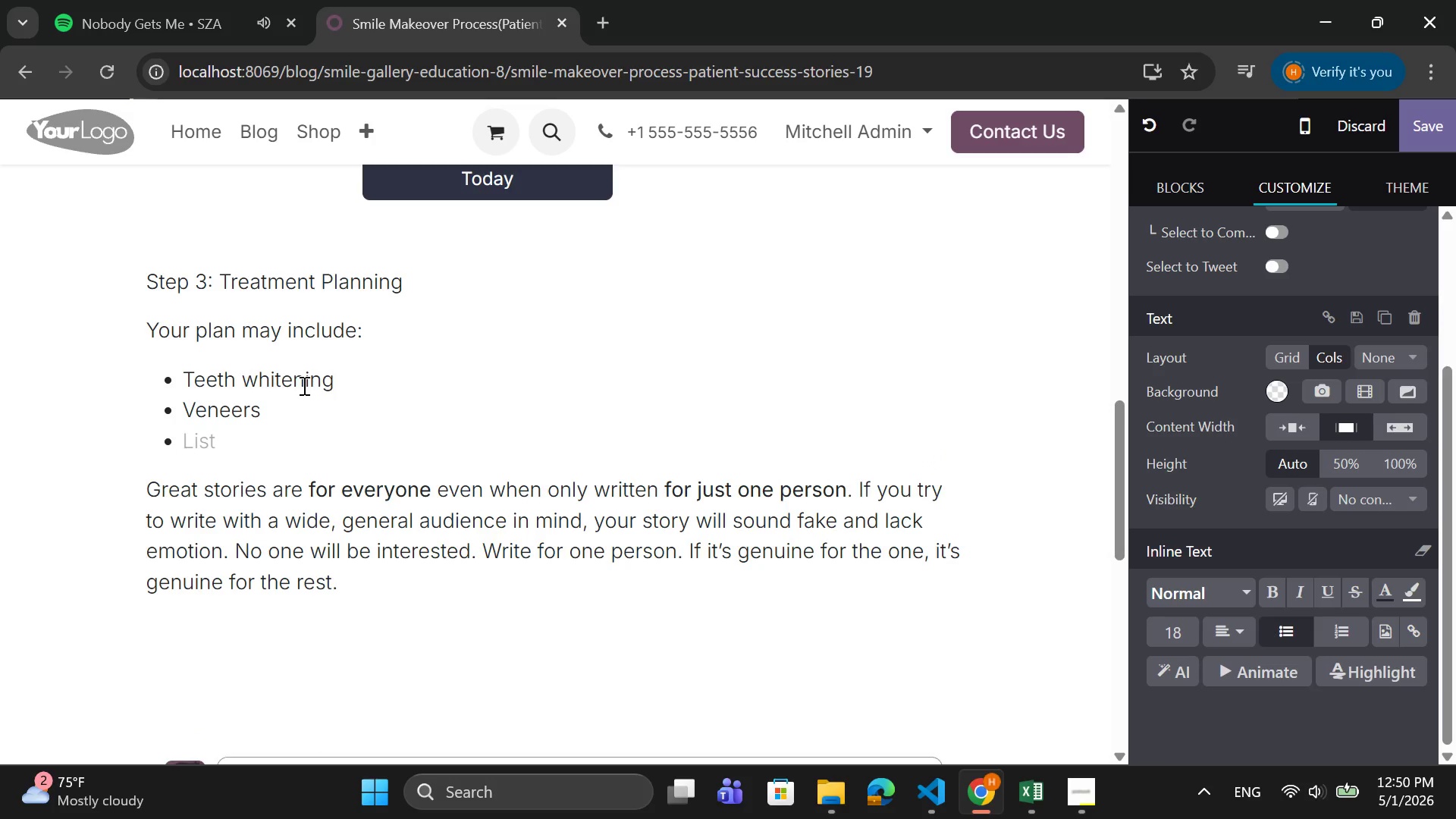 
type(Invisalign)
 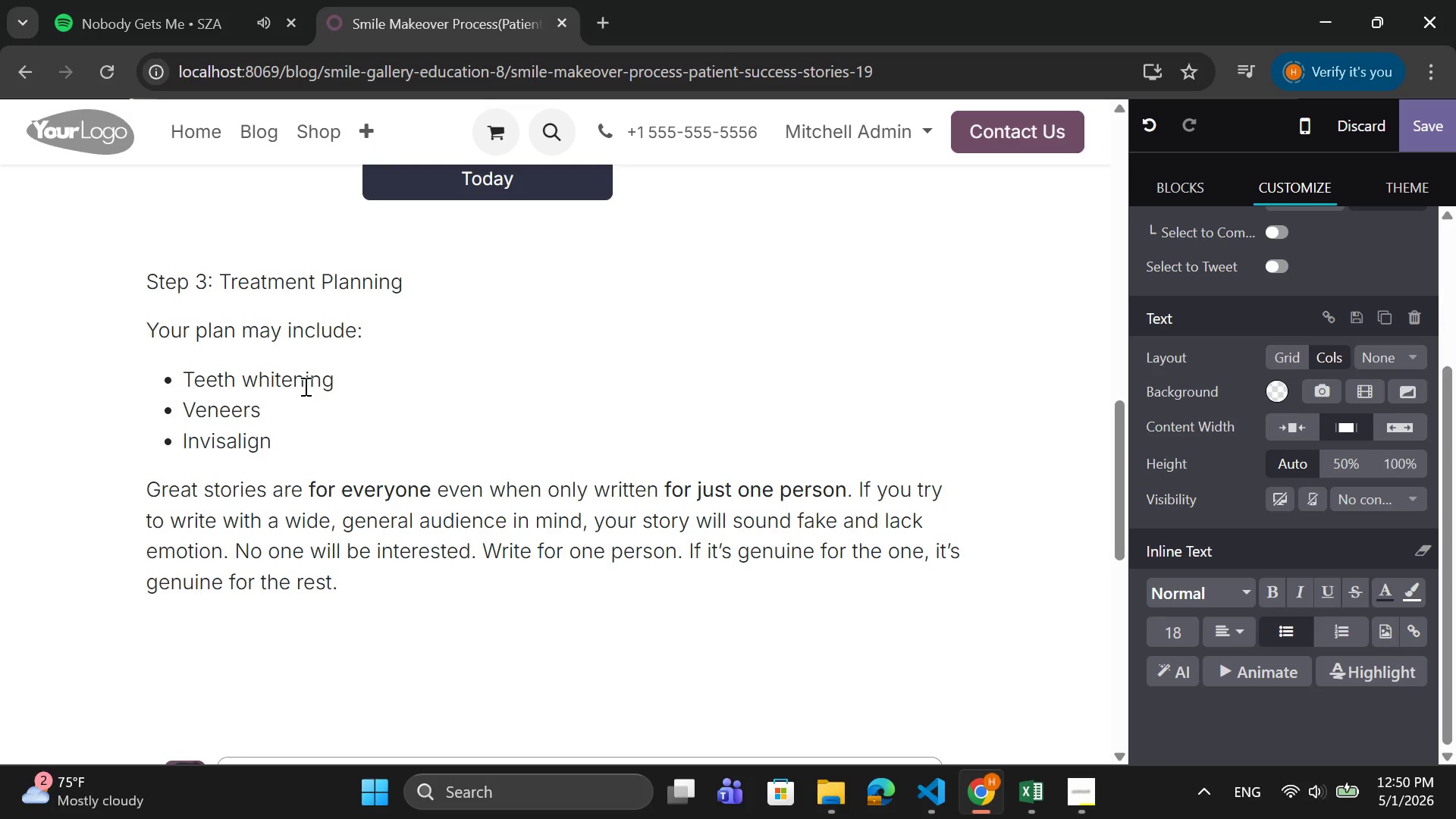 
key(Enter)
 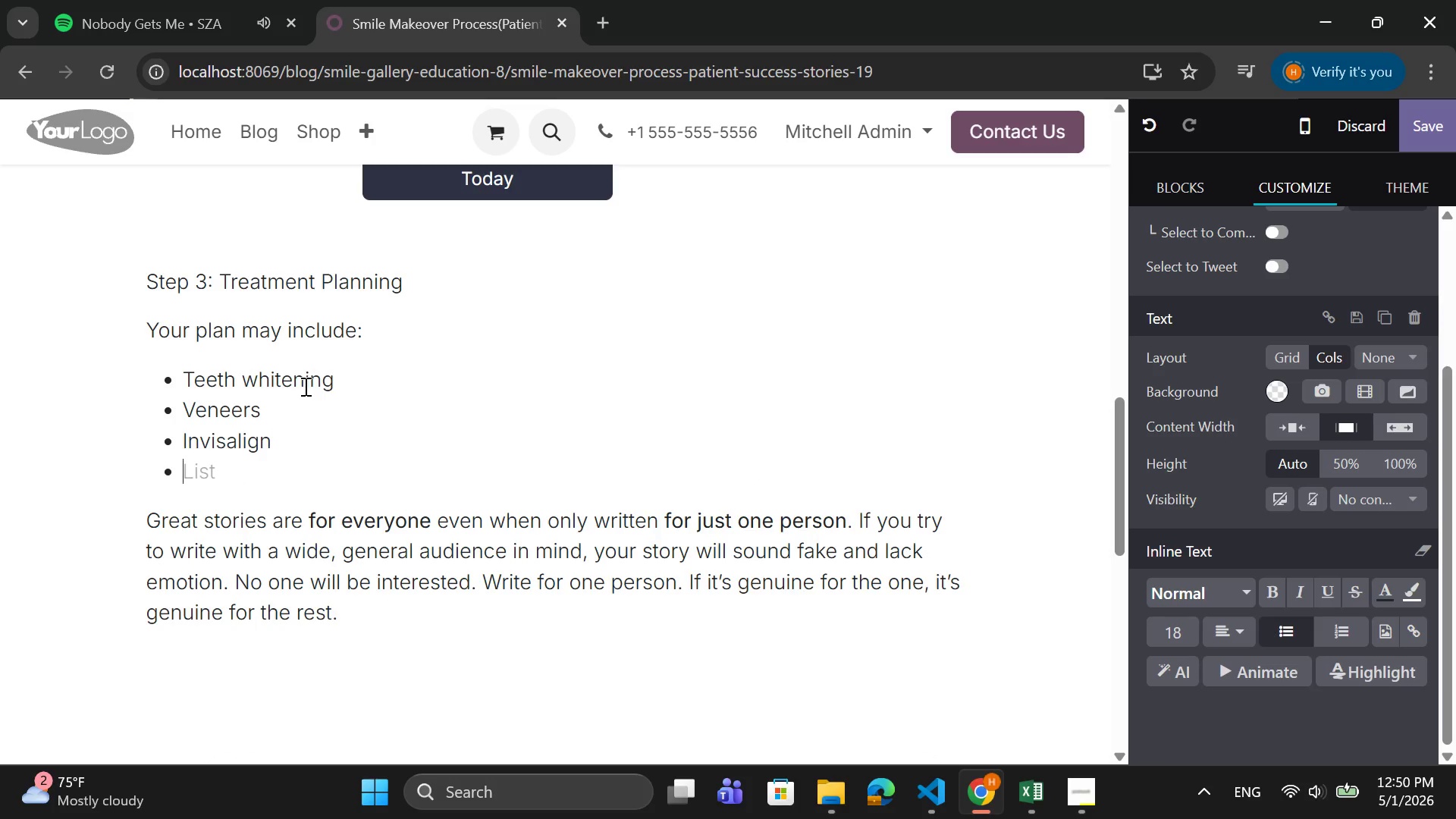 
key(Backspace)
type(Each treatmetn)
key(Backspace)
key(Backspace)
type(nt is cuso)
key(Backspace)
type(tomized.)
 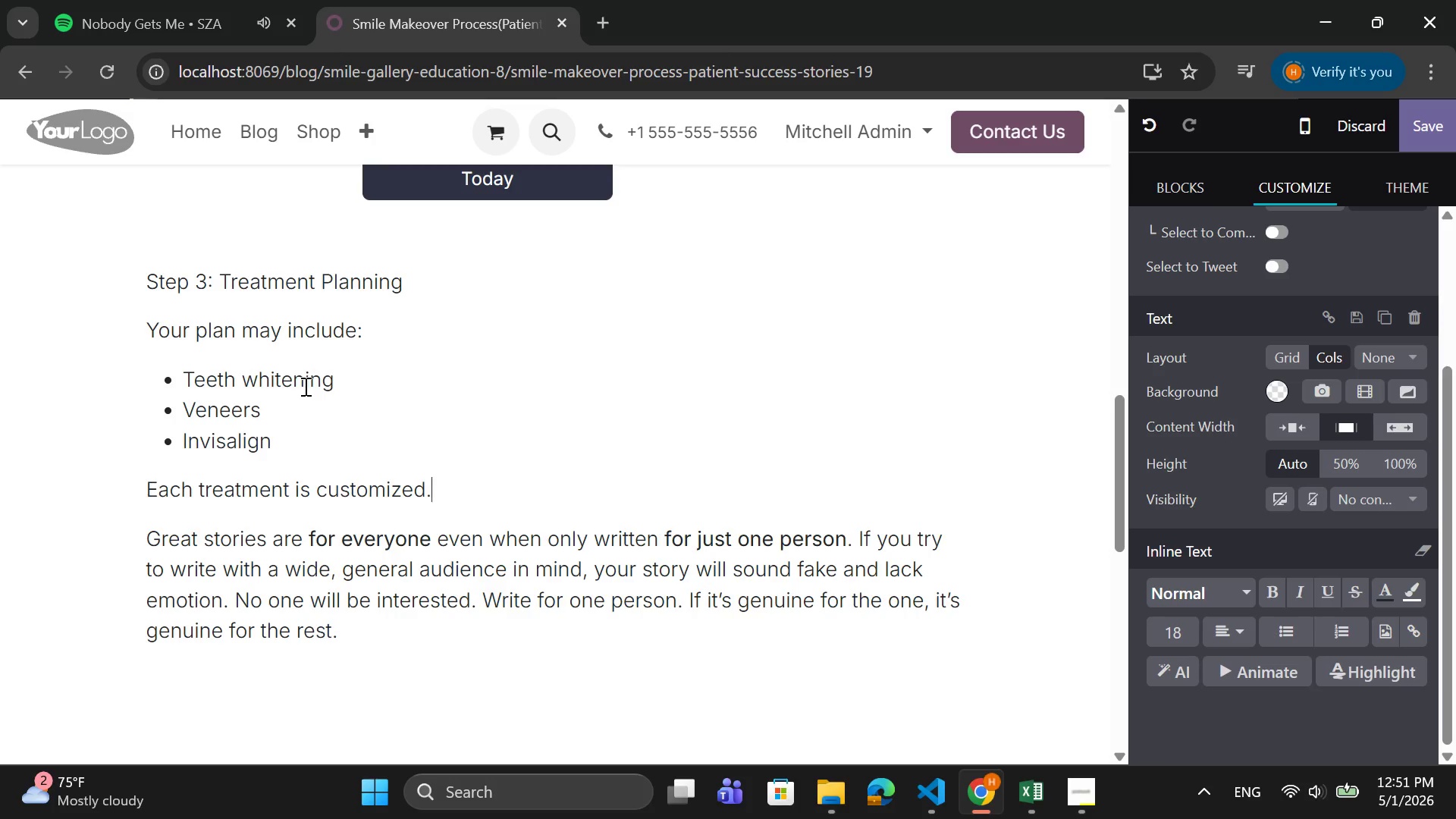 
key(Enter)
 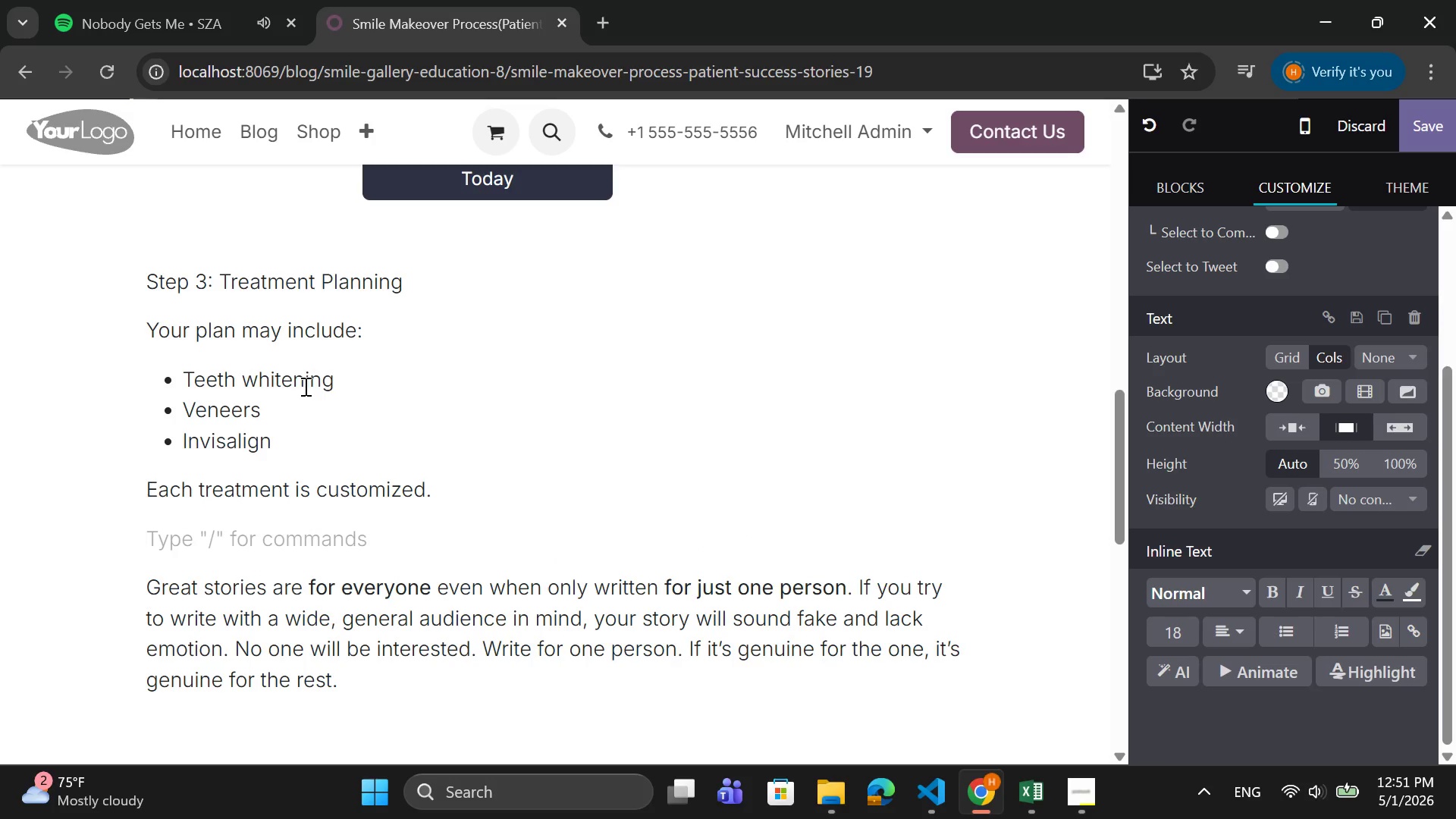 
type(Step 4: The Procedure)
 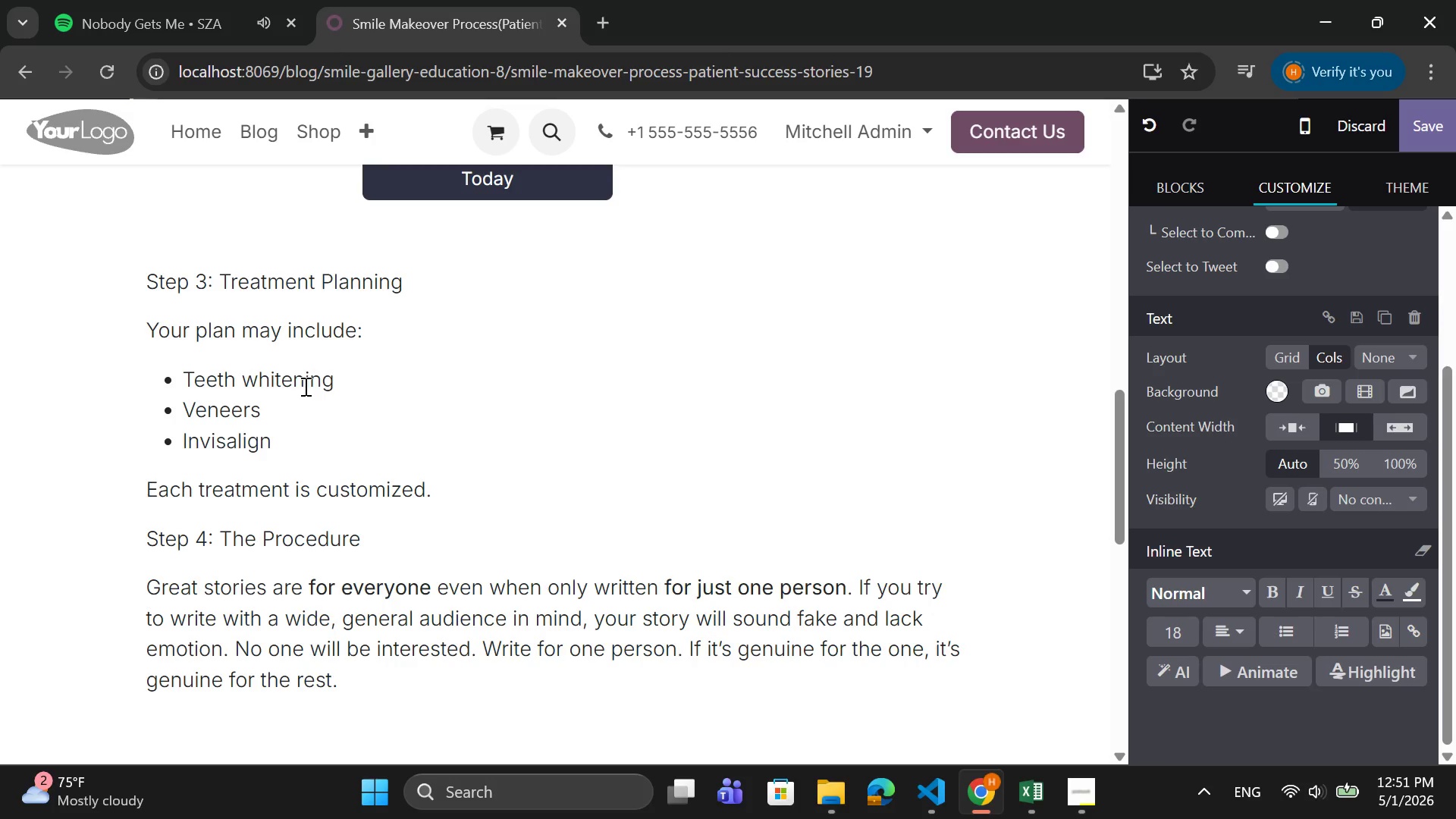 
key(Enter)
 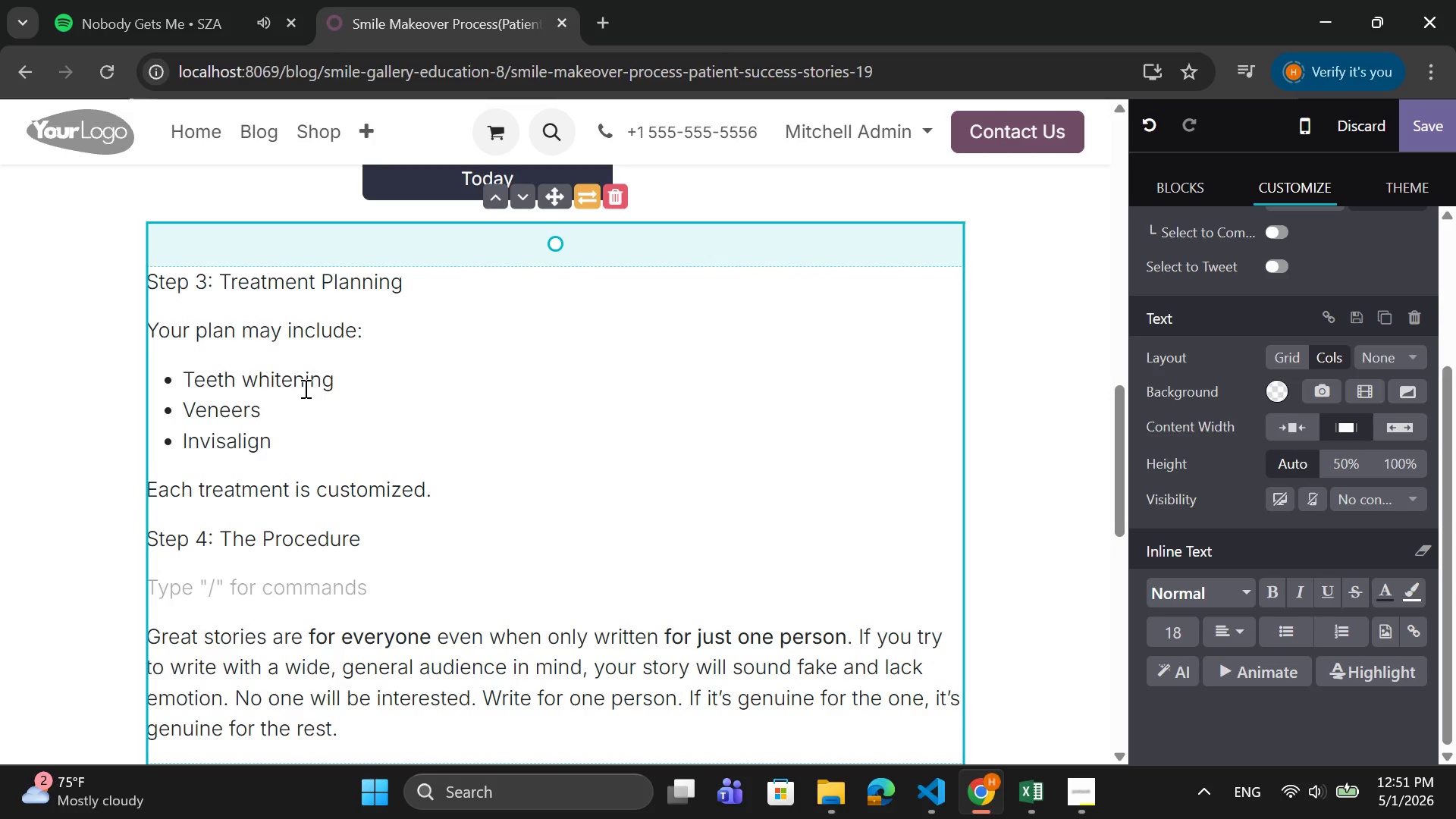 
type(Depending on your plan:)
 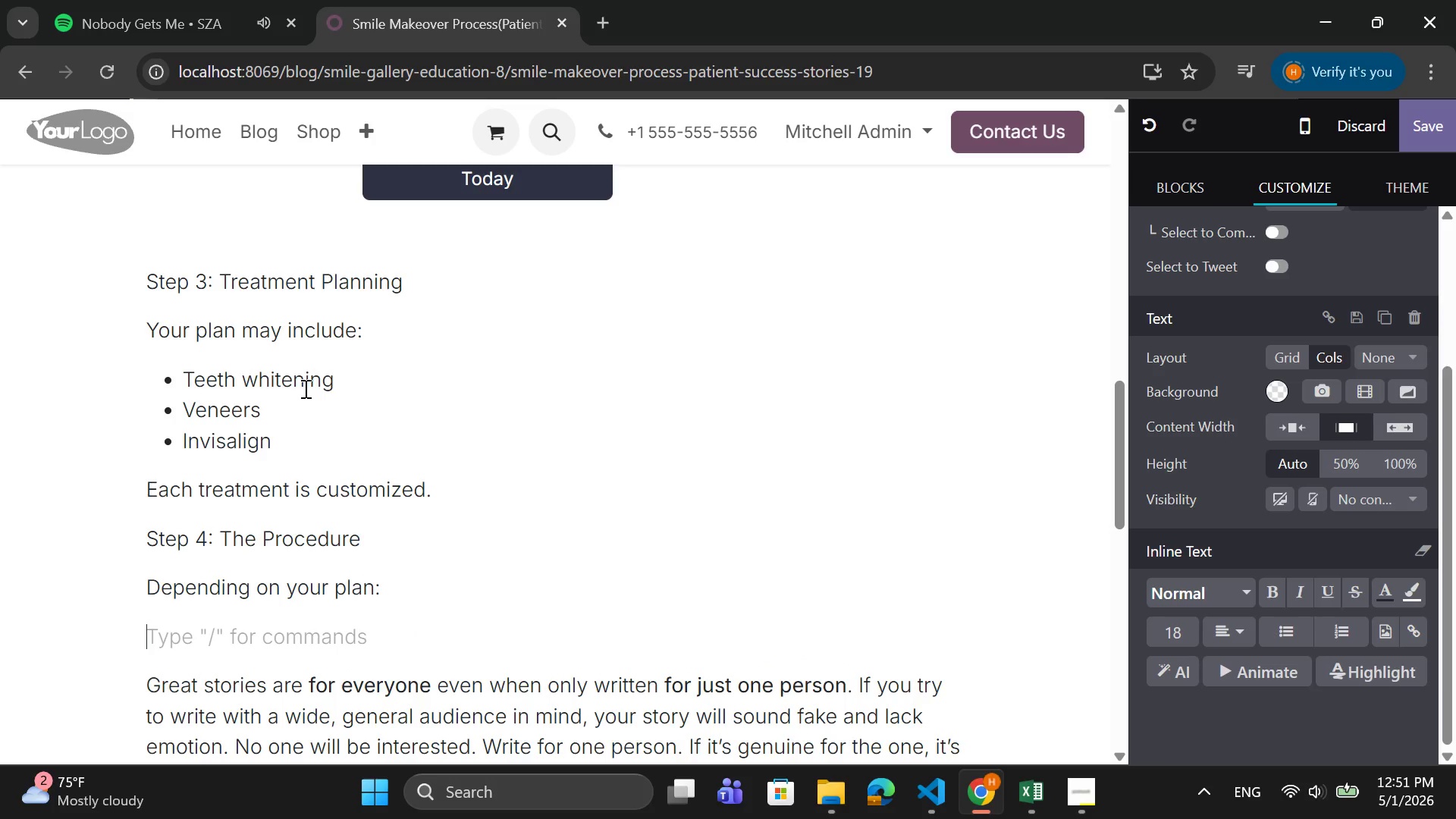 
 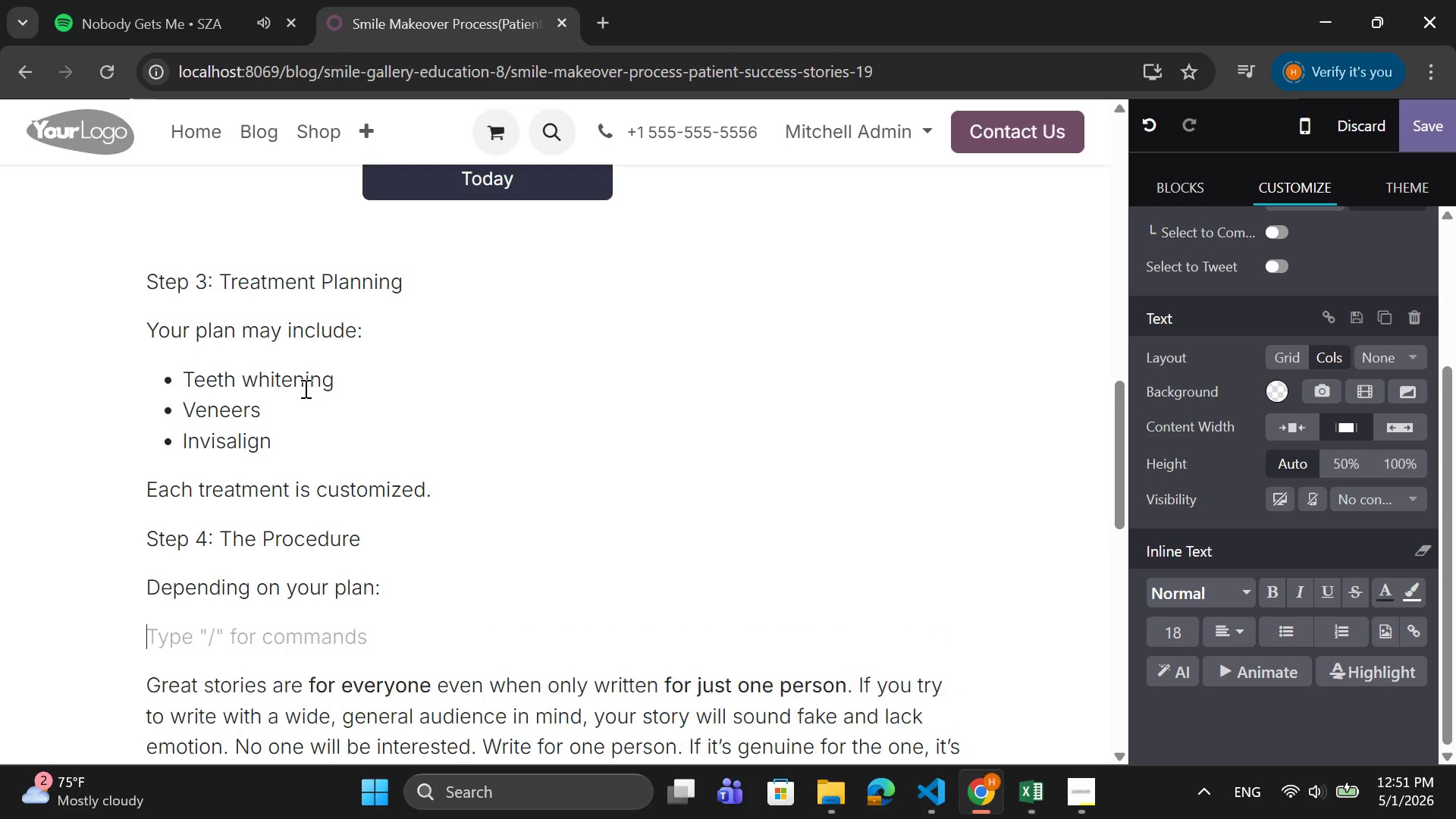 
key(Enter)
 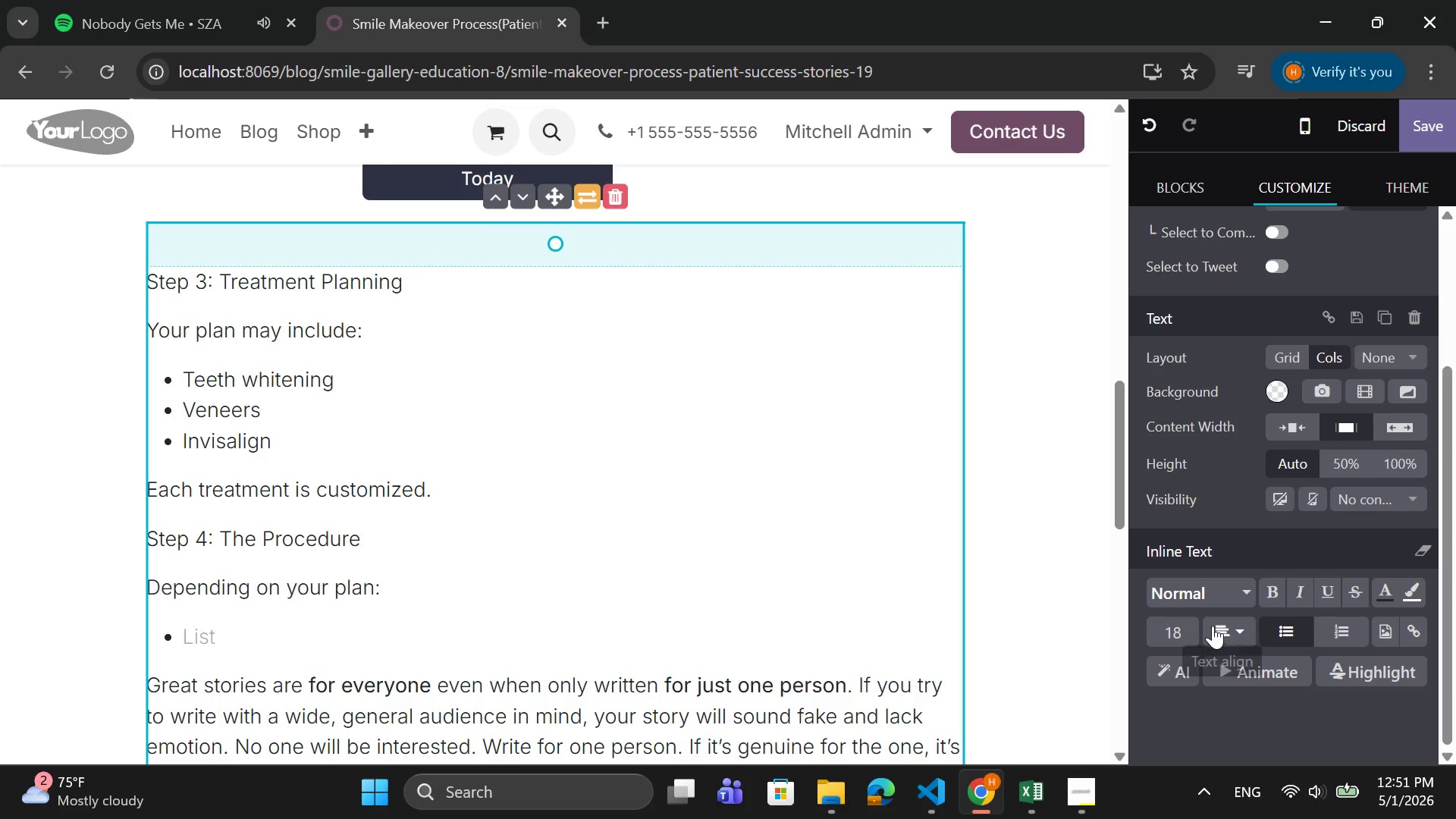 
wait(5.77)
 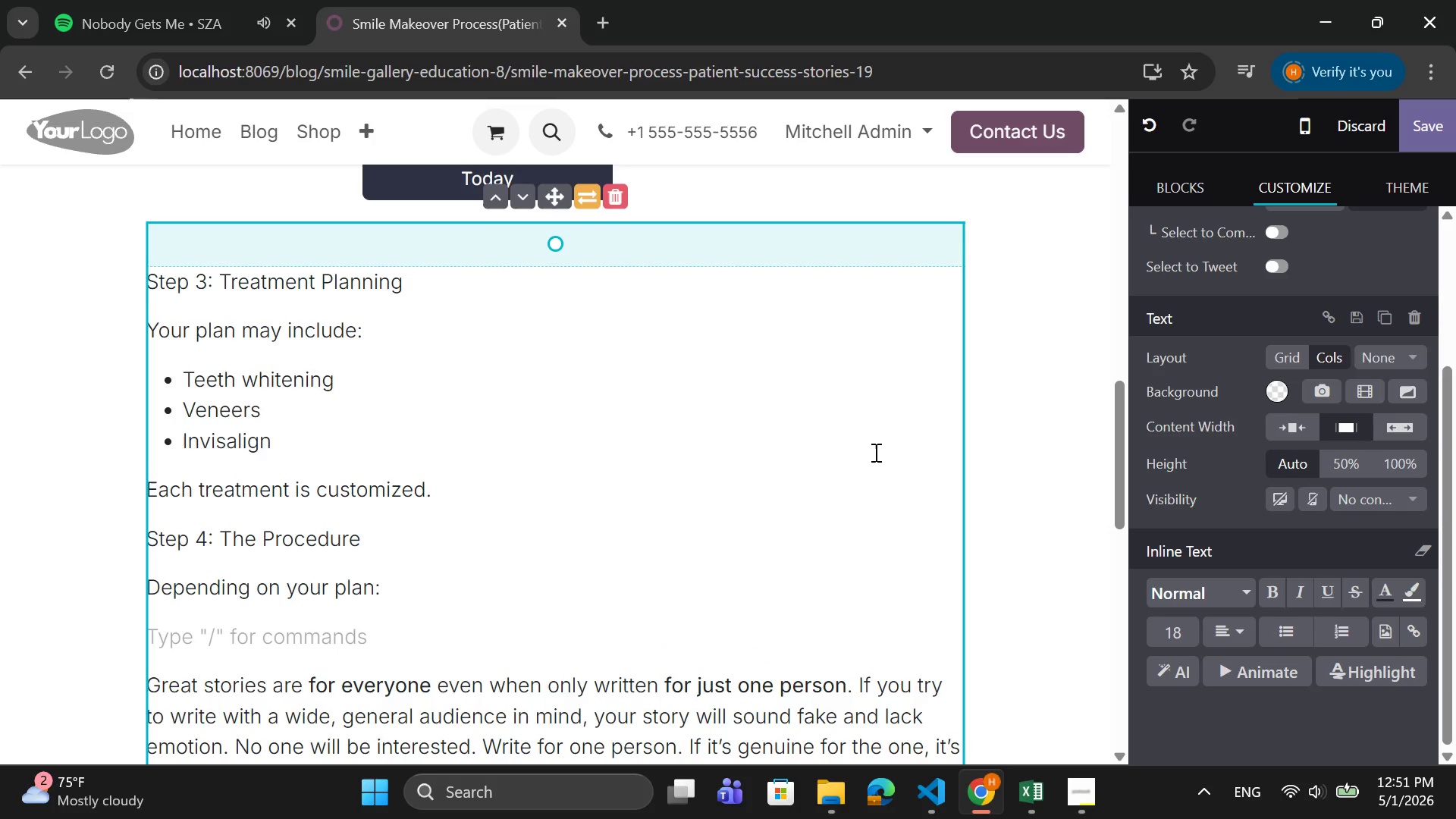 
type(Some T)
key(Backspace)
type(teatmetn)
key(Backspace)
key(Backspace)
type(nts take one visit)
 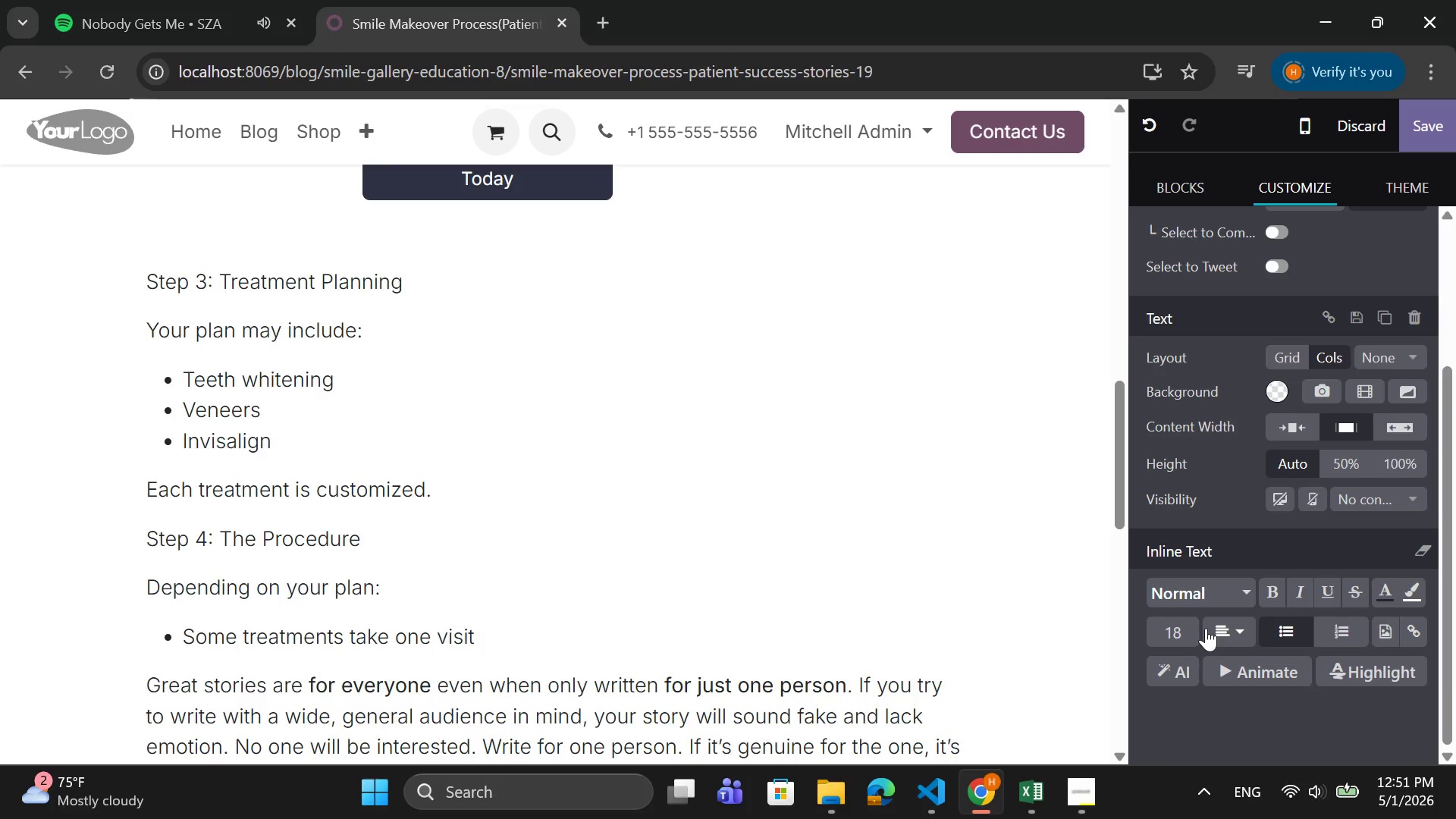 
hold_key(key=R, duration=0.34)
 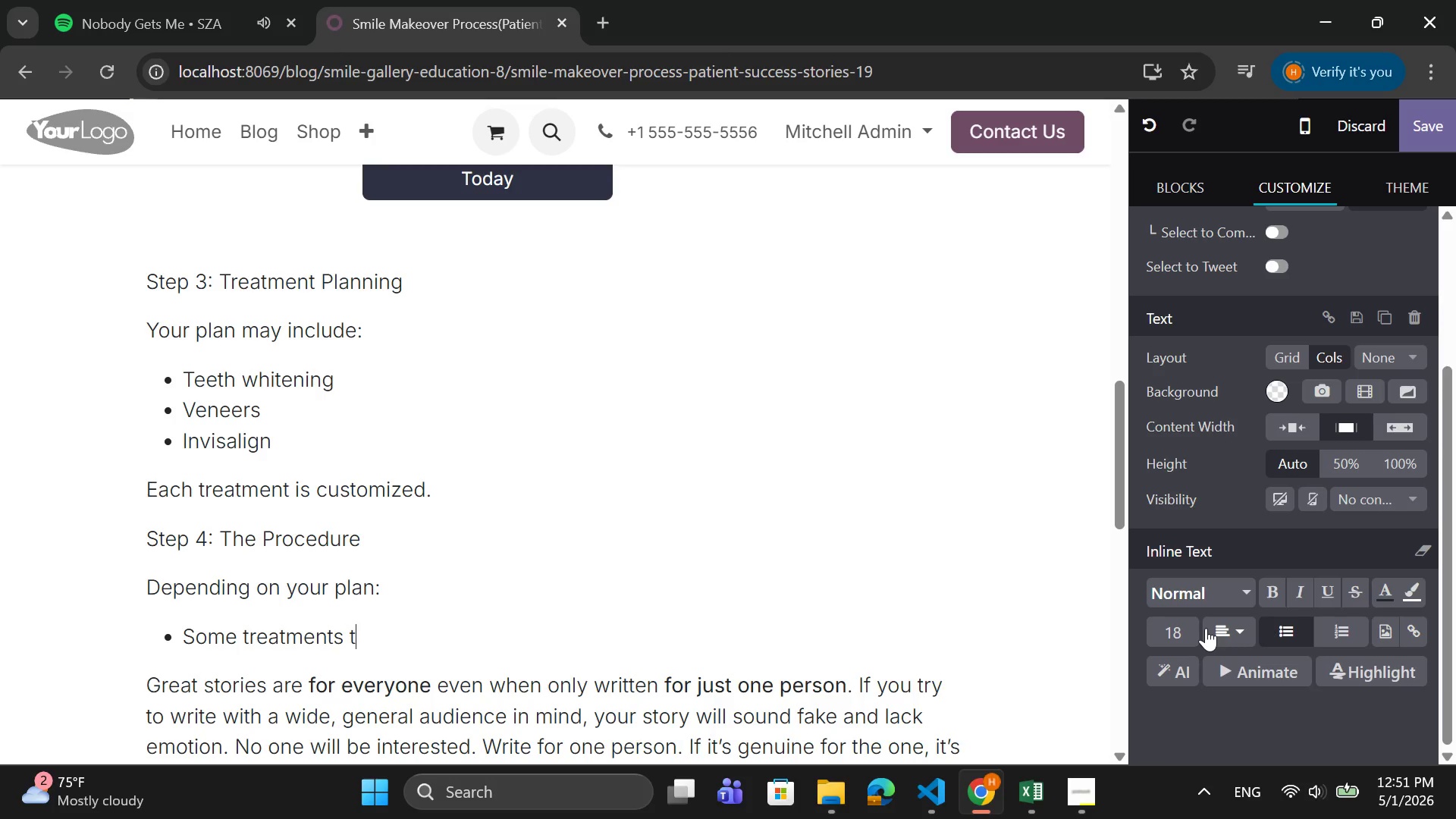 
key(Enter)
 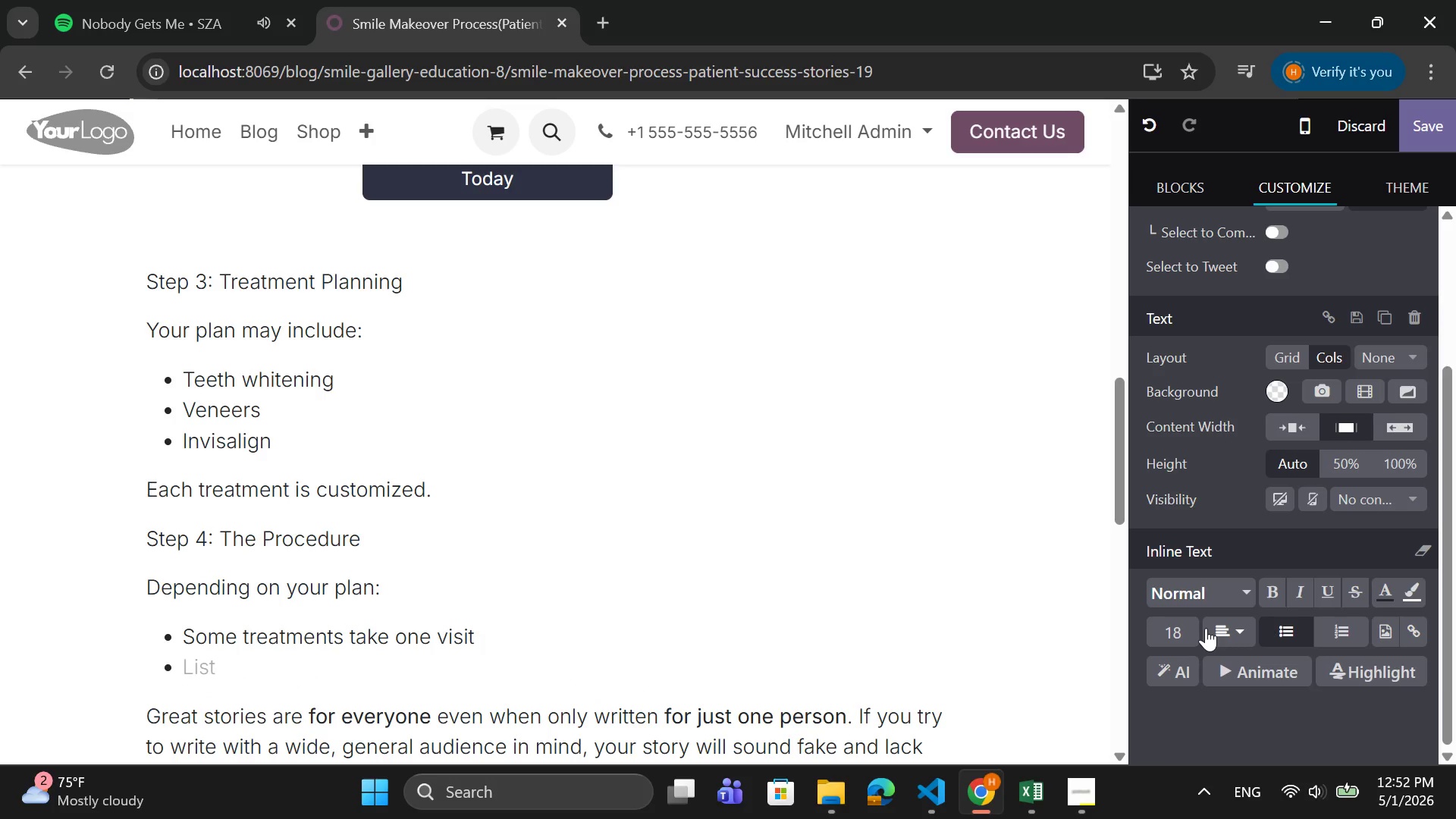 
type(Others take several months)
 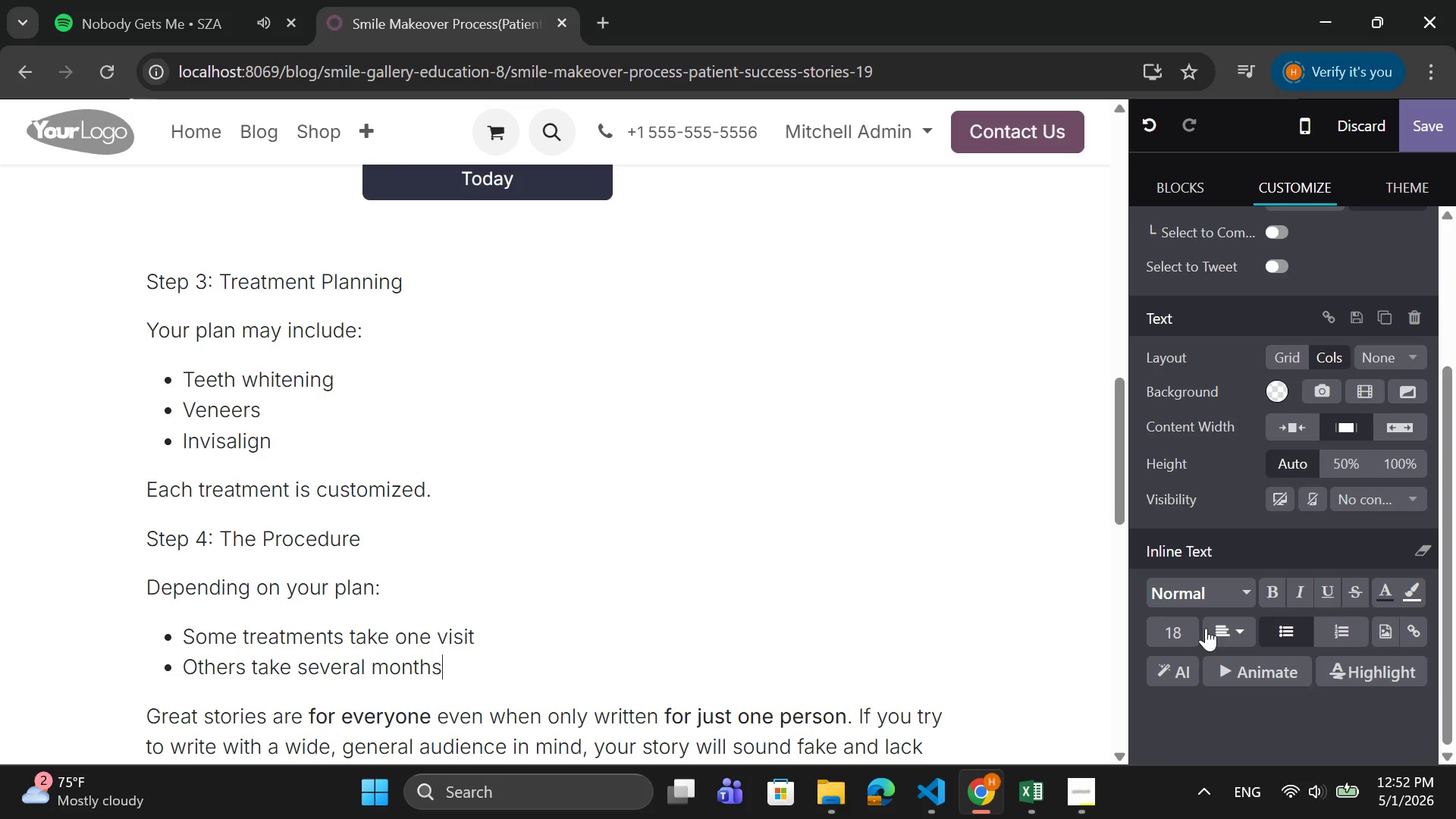 
key(Enter)
 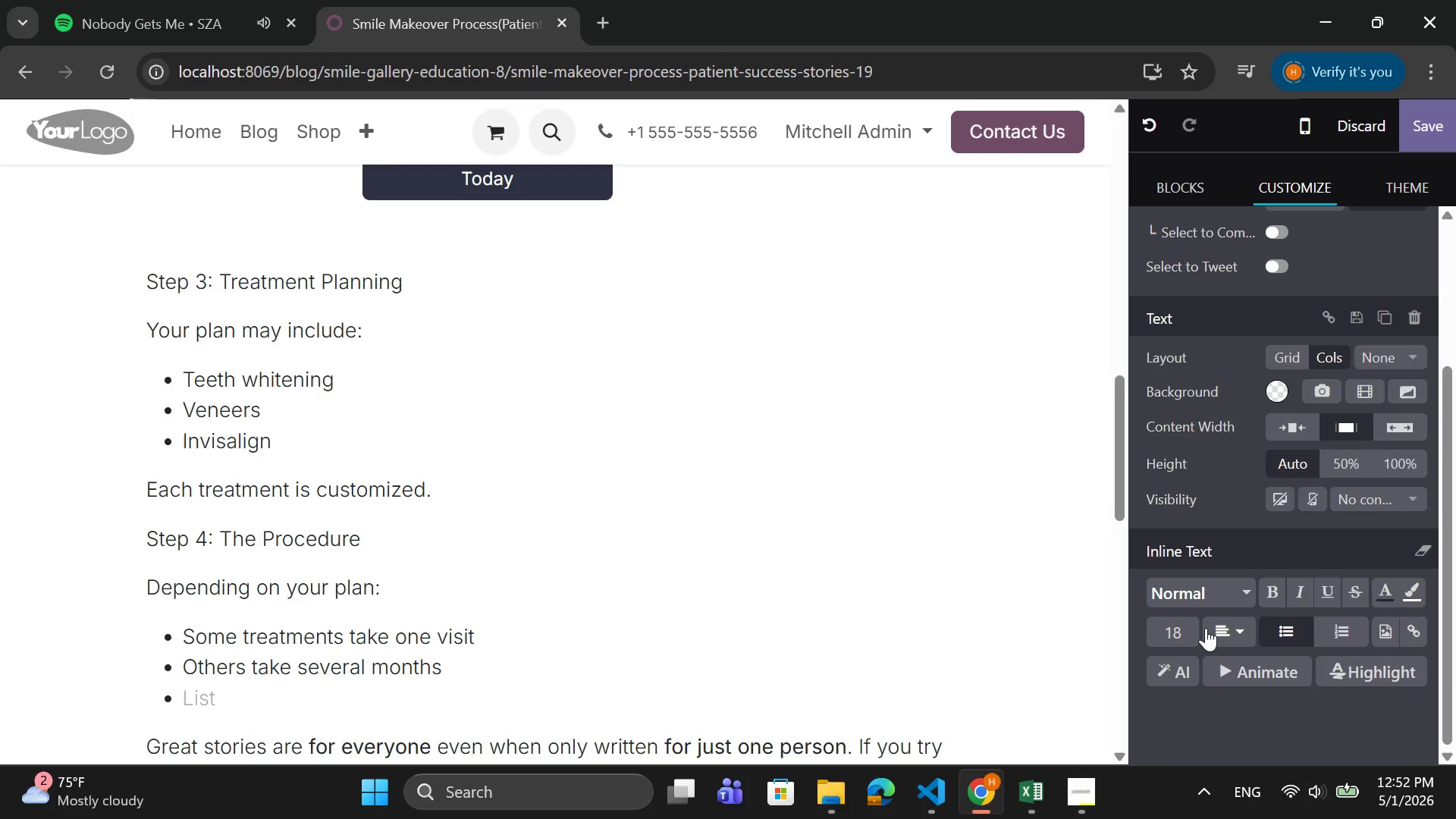 
key(Backspace)
type(Steo)
key(Backspace)
type(p 5: Final Results)
 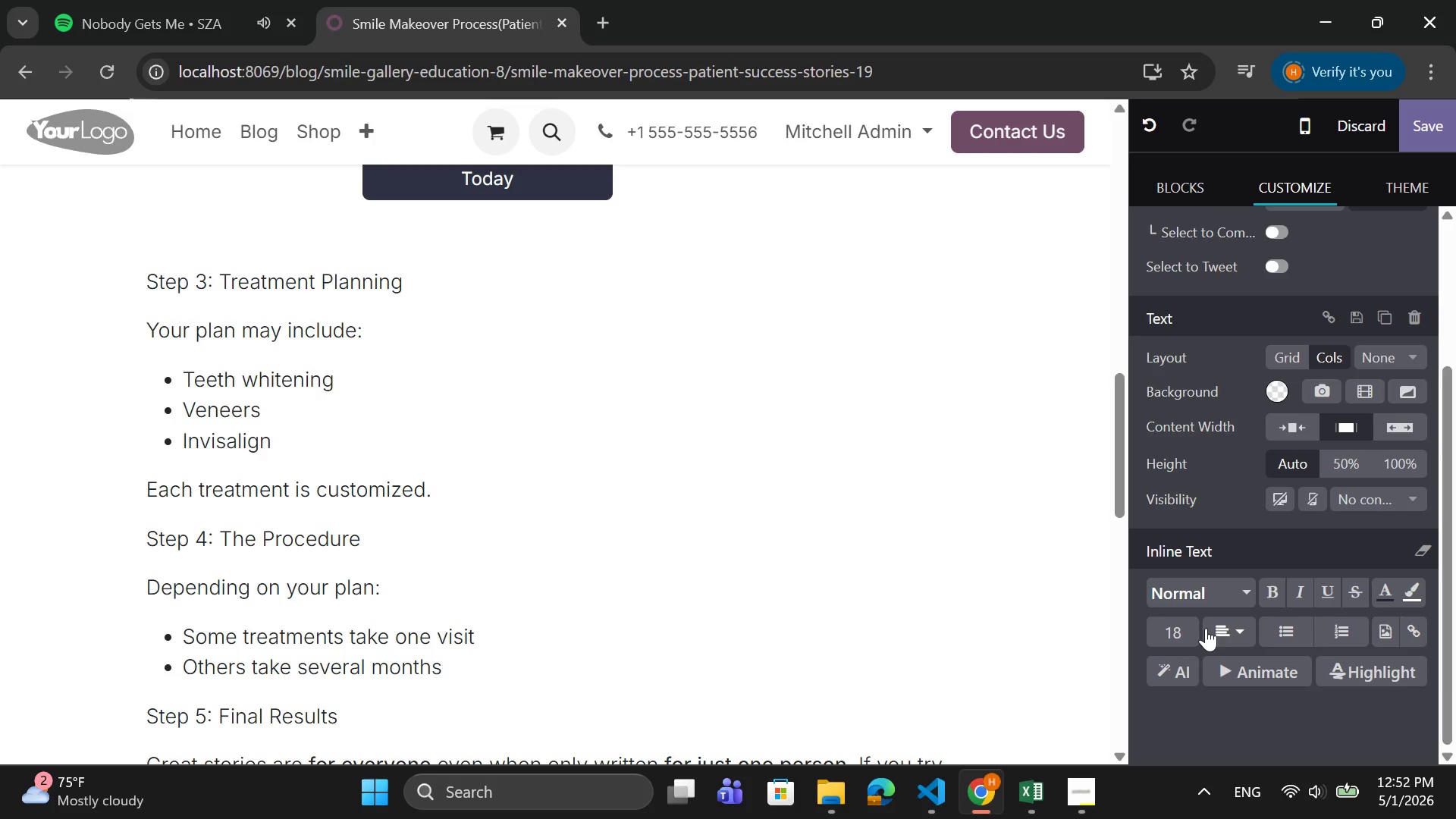 
key(Enter)
 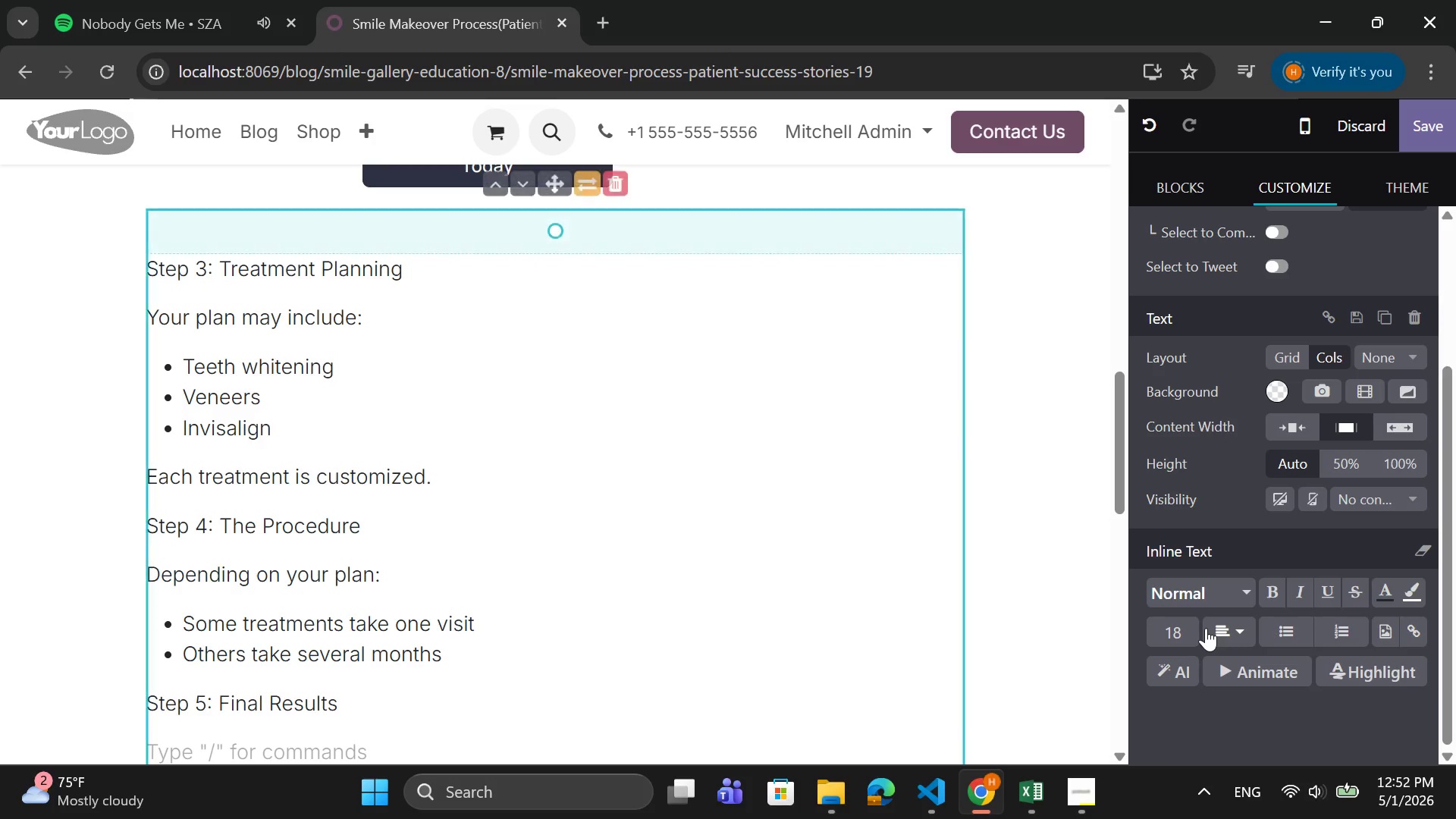 
type(This is the most )
 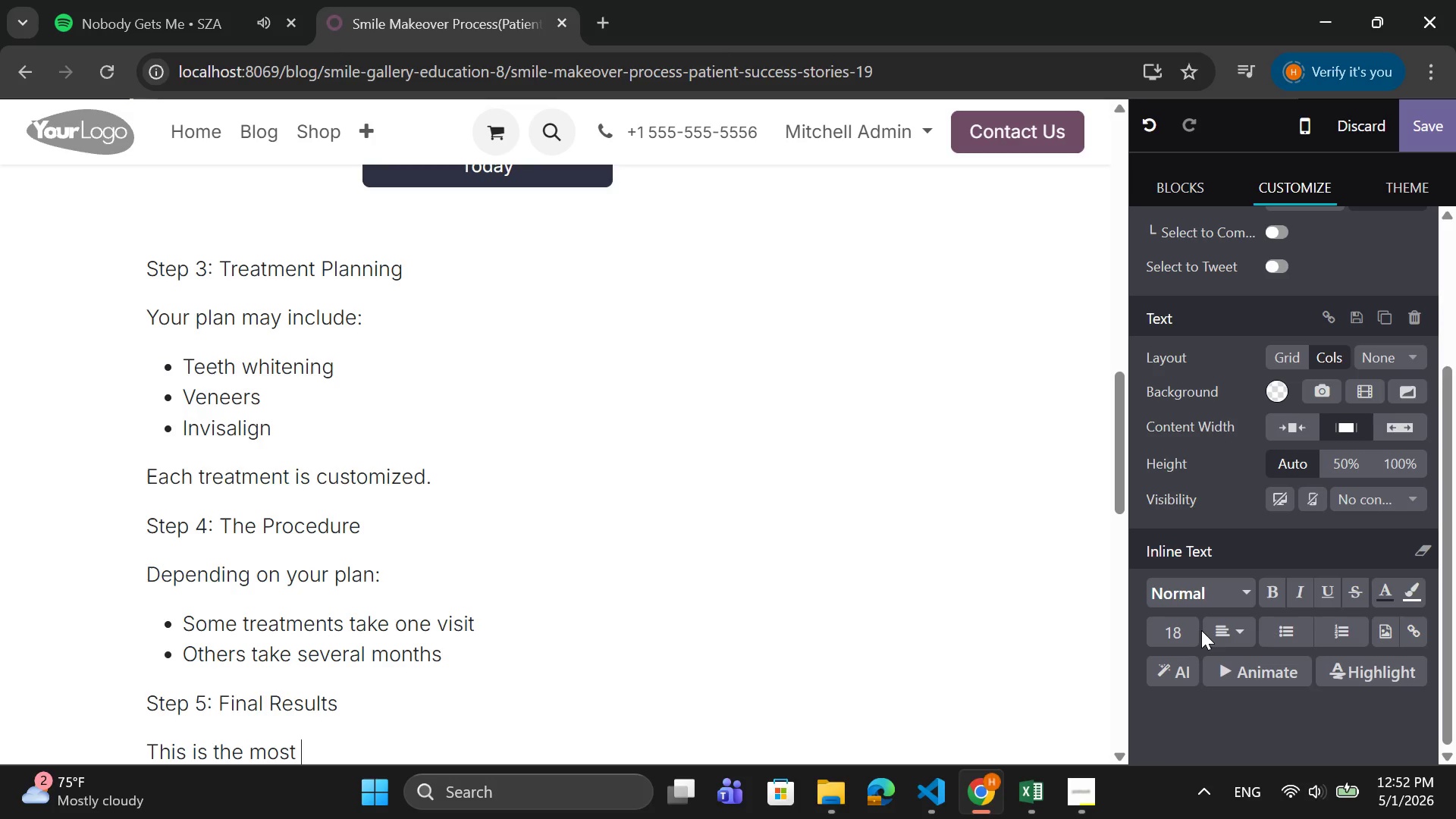 
type(rewarding part.)
 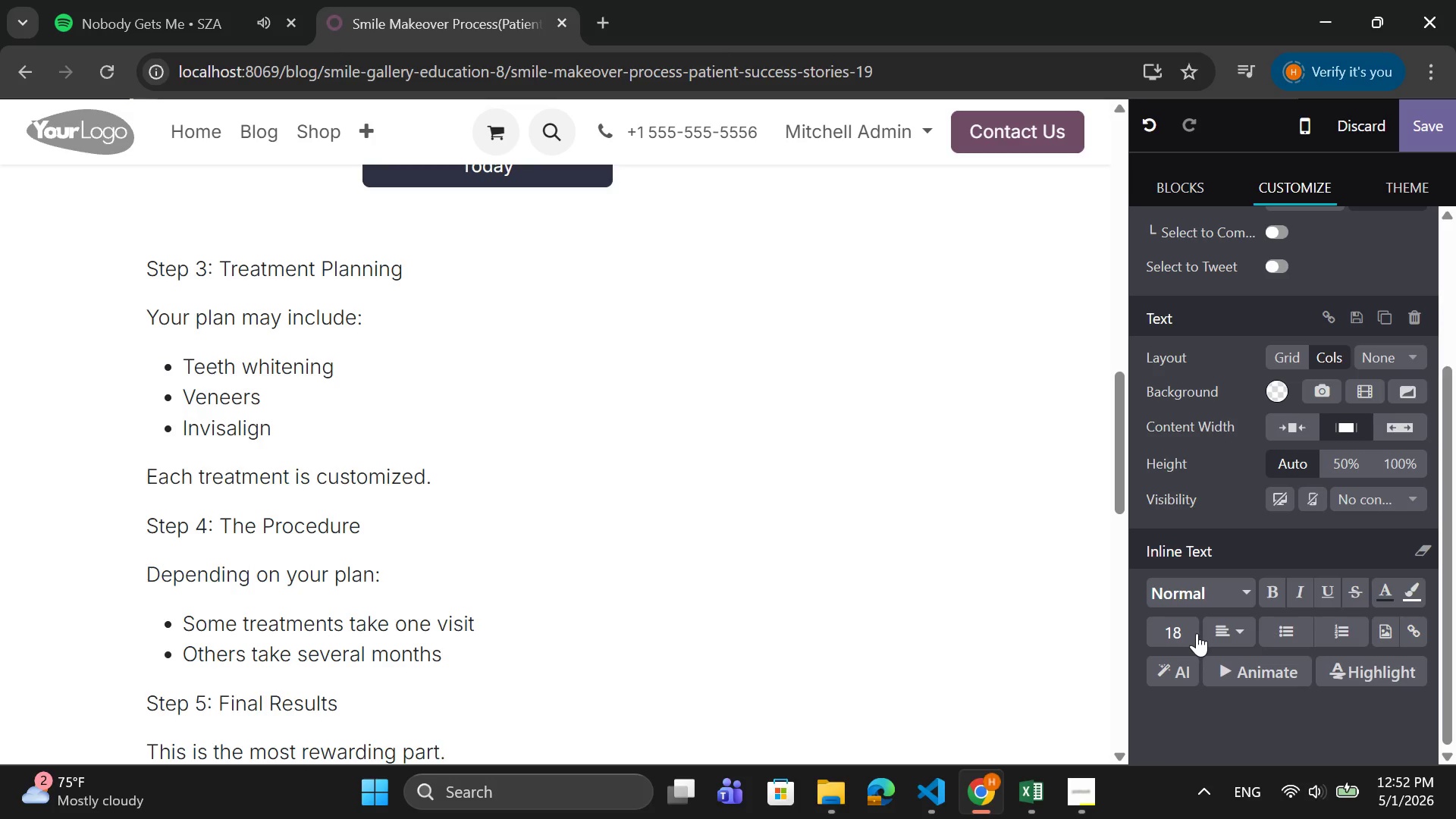 
key(Enter)
 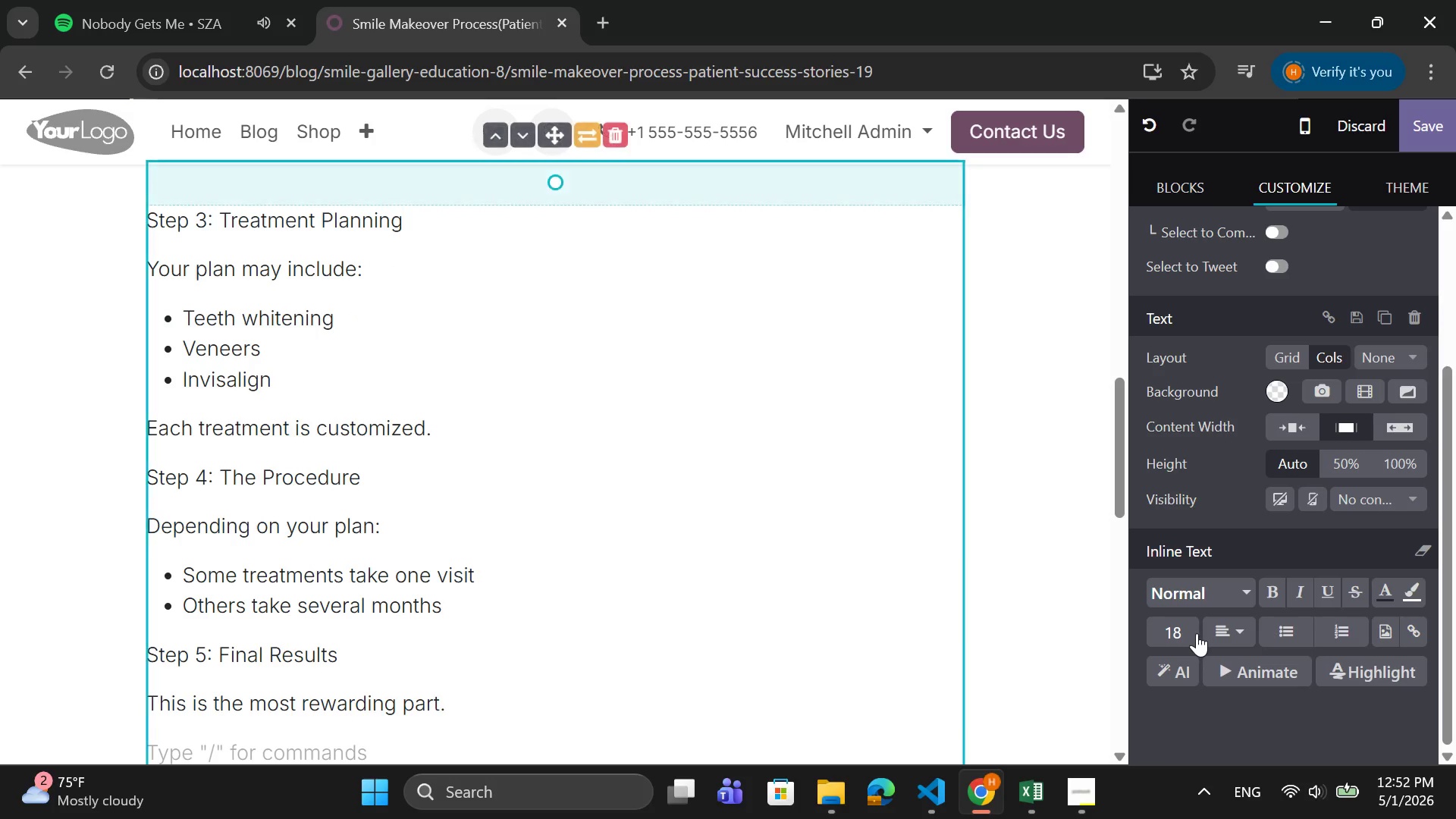 
type(Patients experience:)
 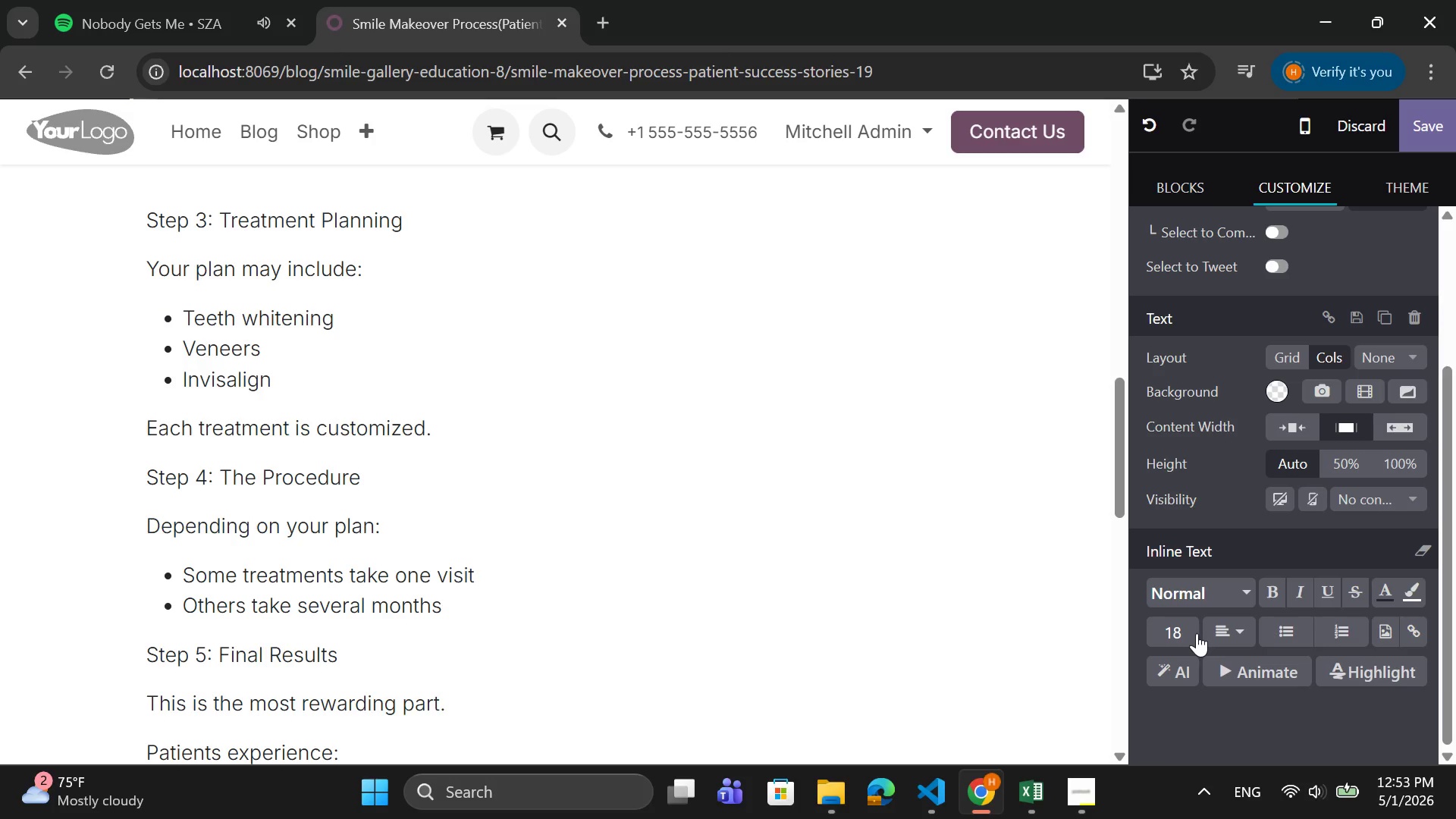 
key(Enter)
 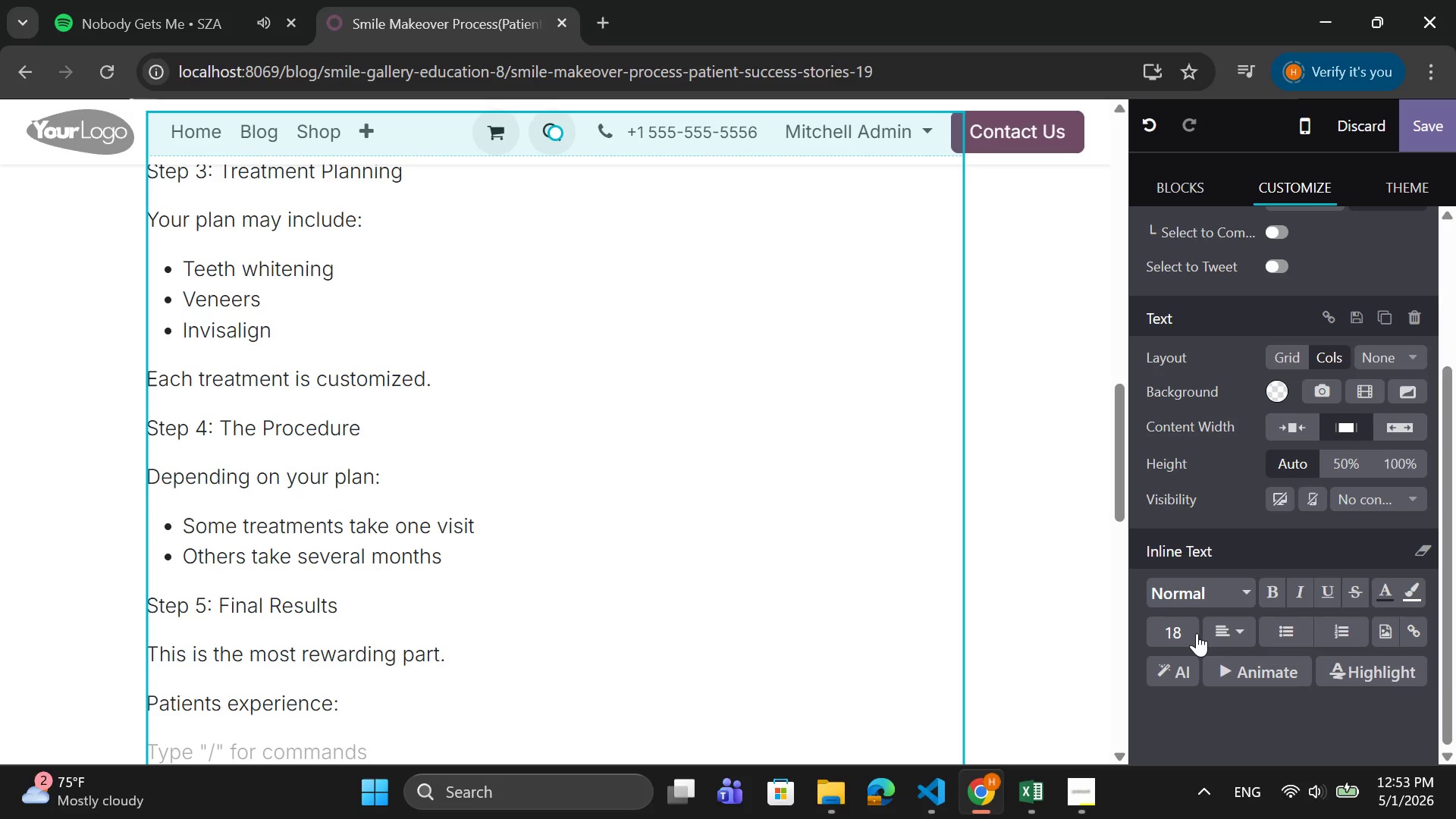 
scroll: coordinate [467, 453], scroll_direction: up, amount: 7.0
 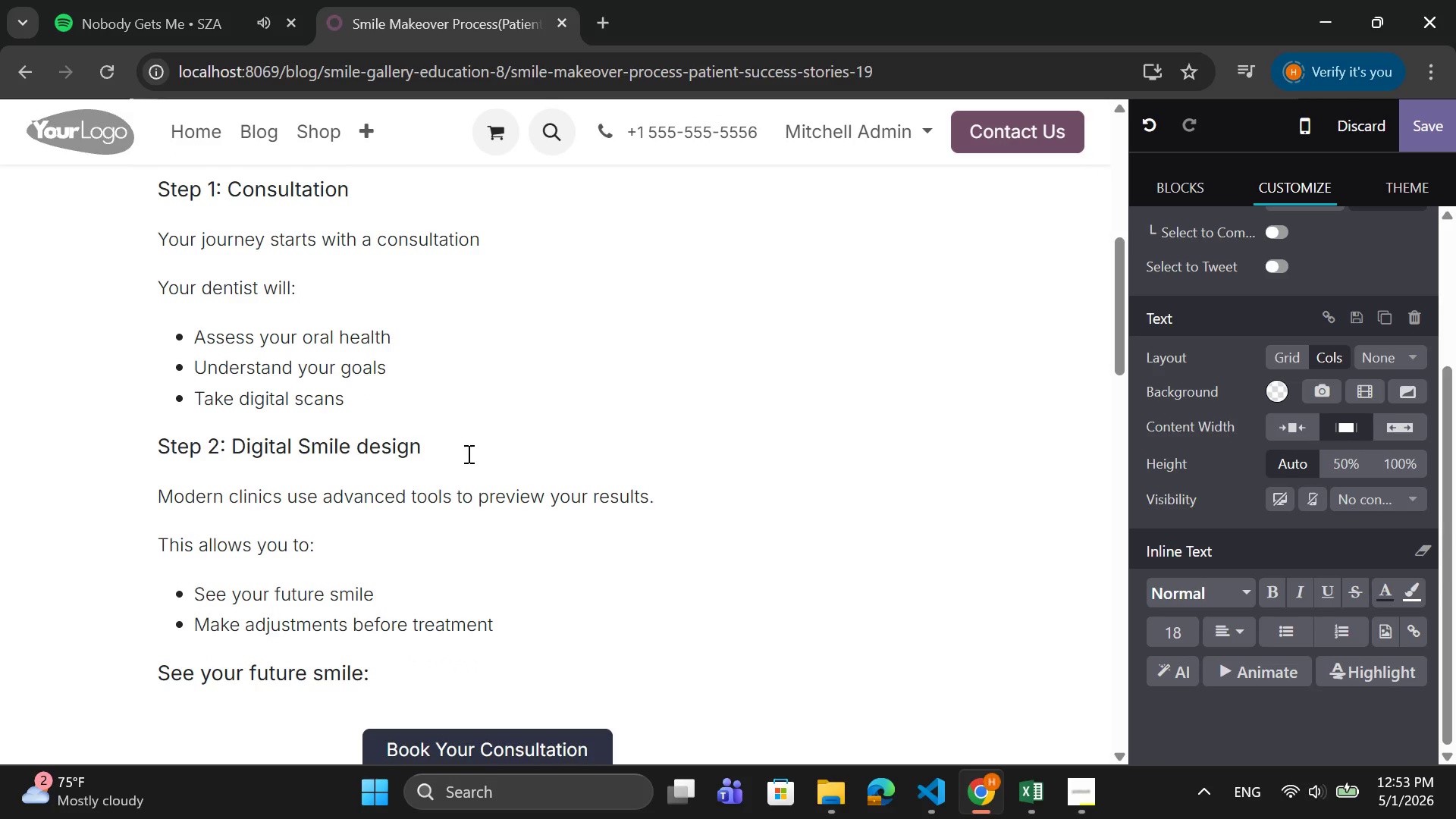 
wait(8.84)
 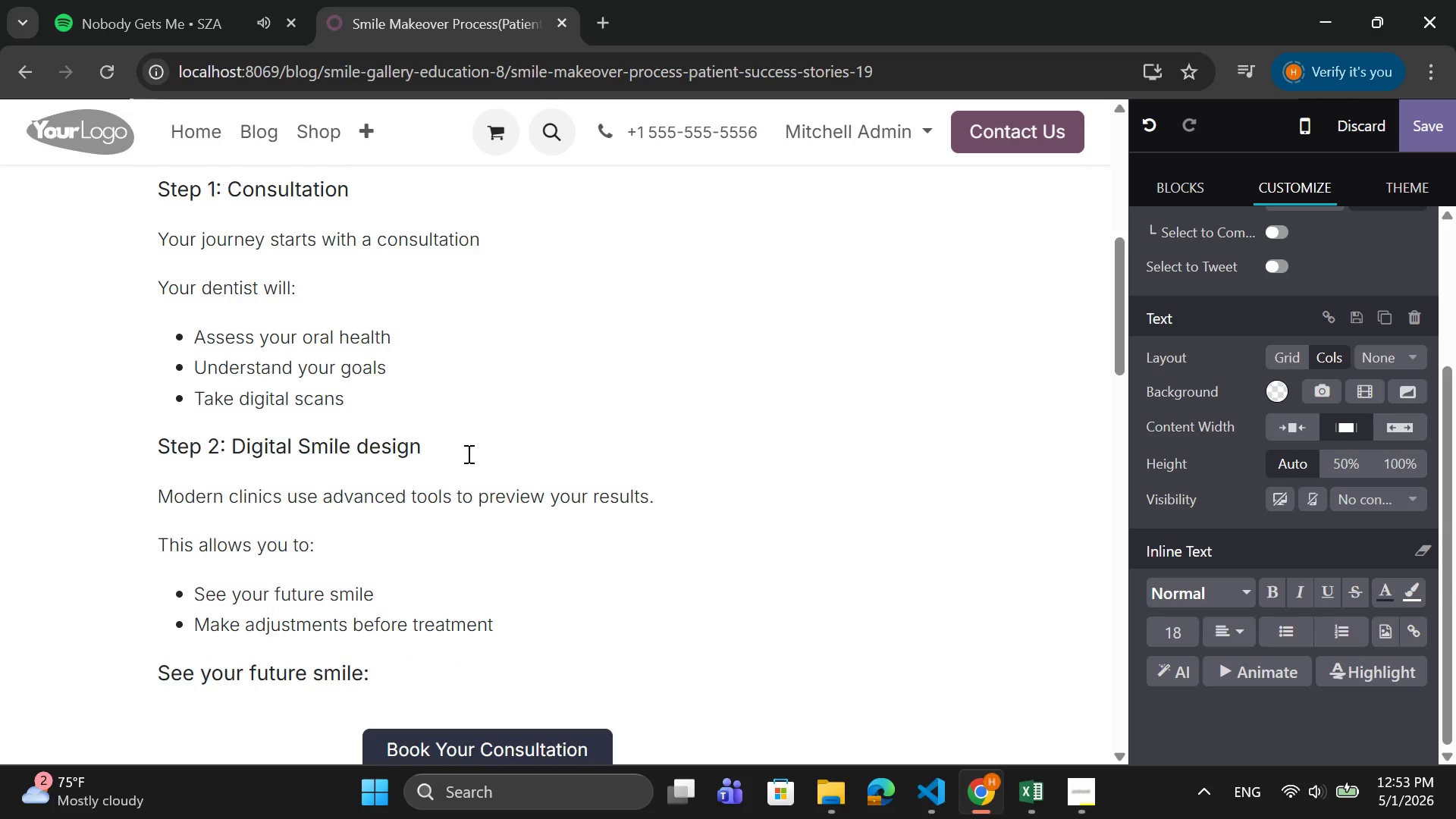 
scroll: coordinate [686, 404], scroll_direction: down, amount: 9.0
 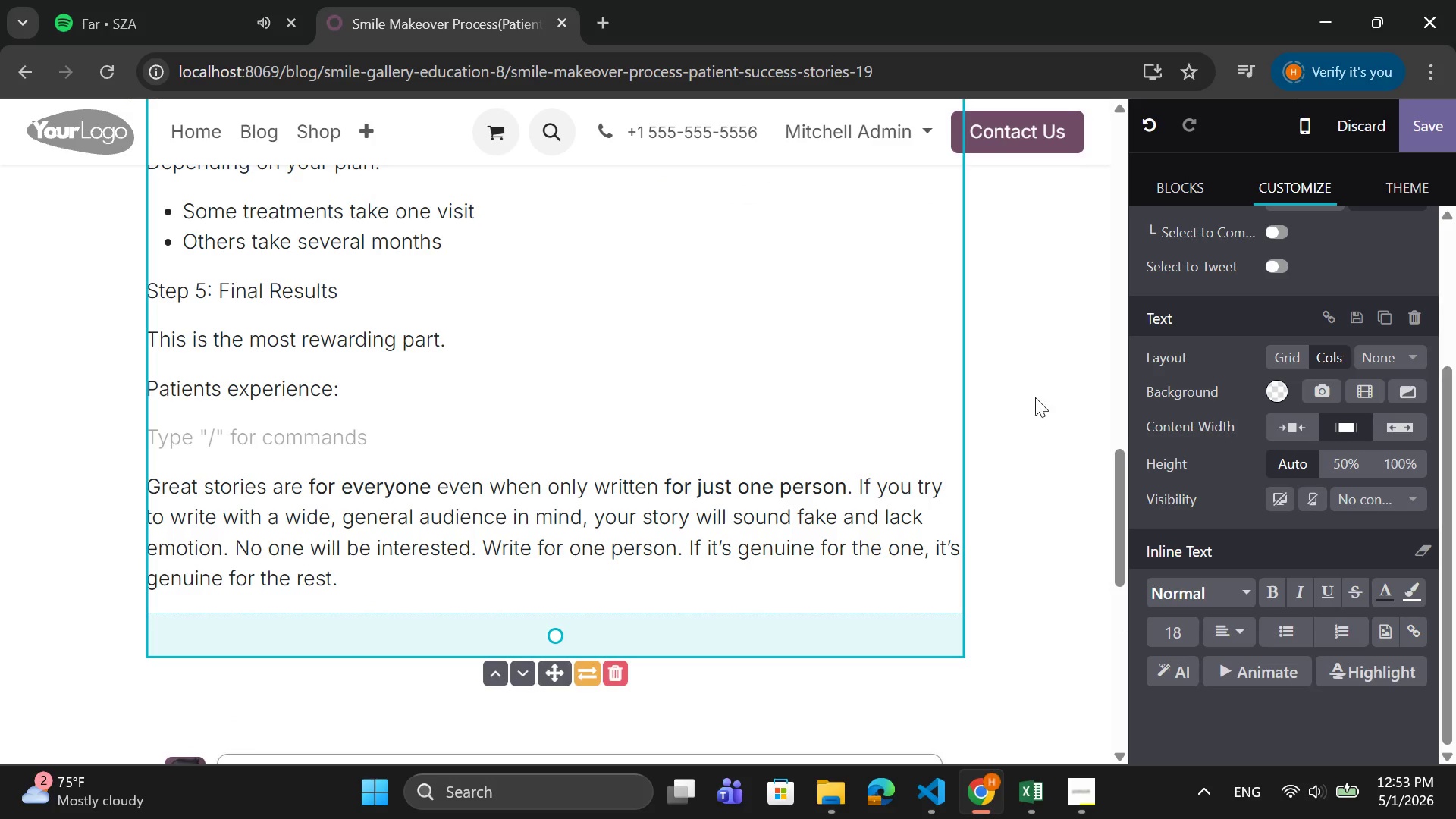 
left_click([1269, 632])
 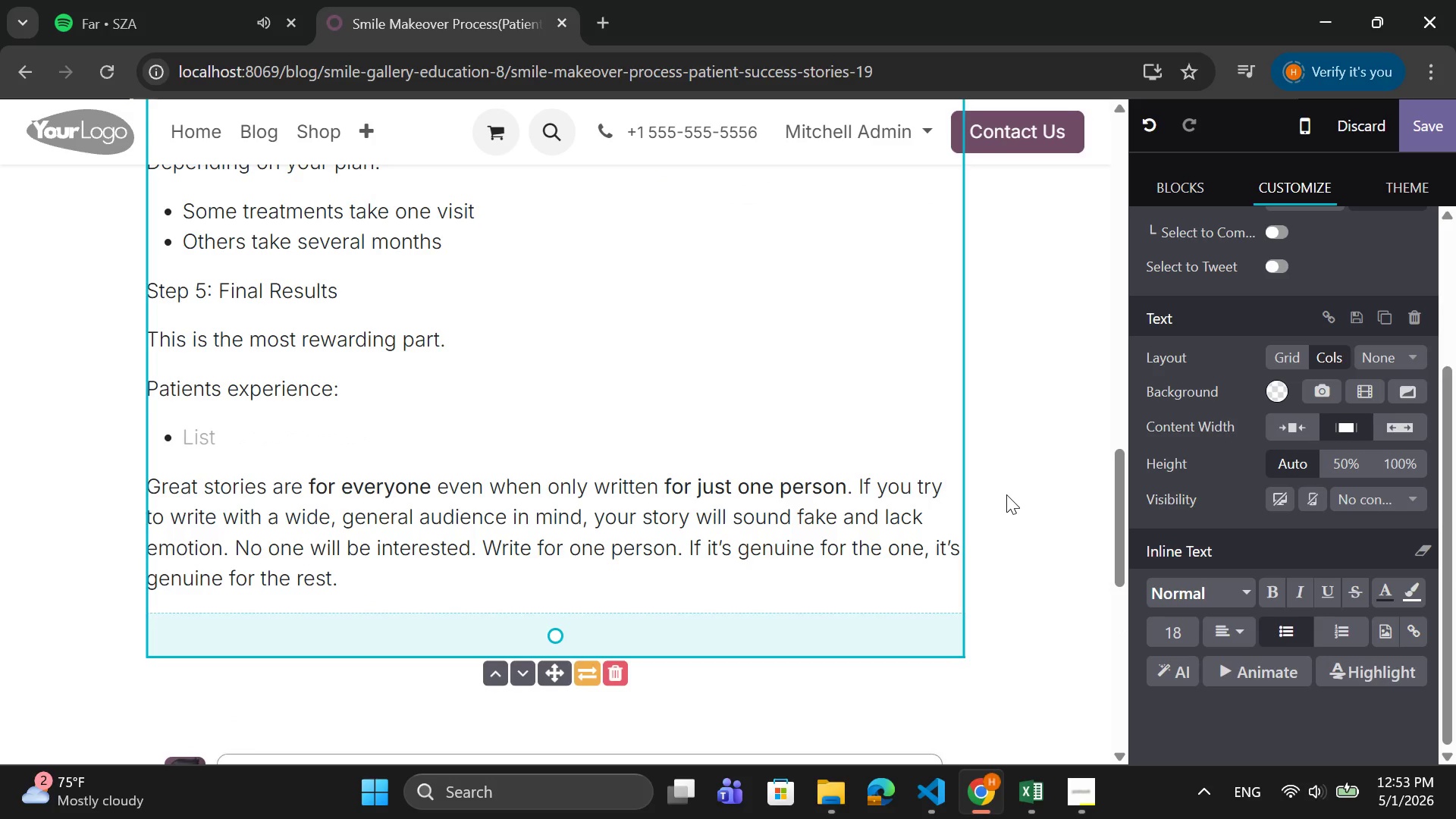 
type(I )
key(Backspace)
type(mpo)
key(Backspace)
type(roved confidence)
 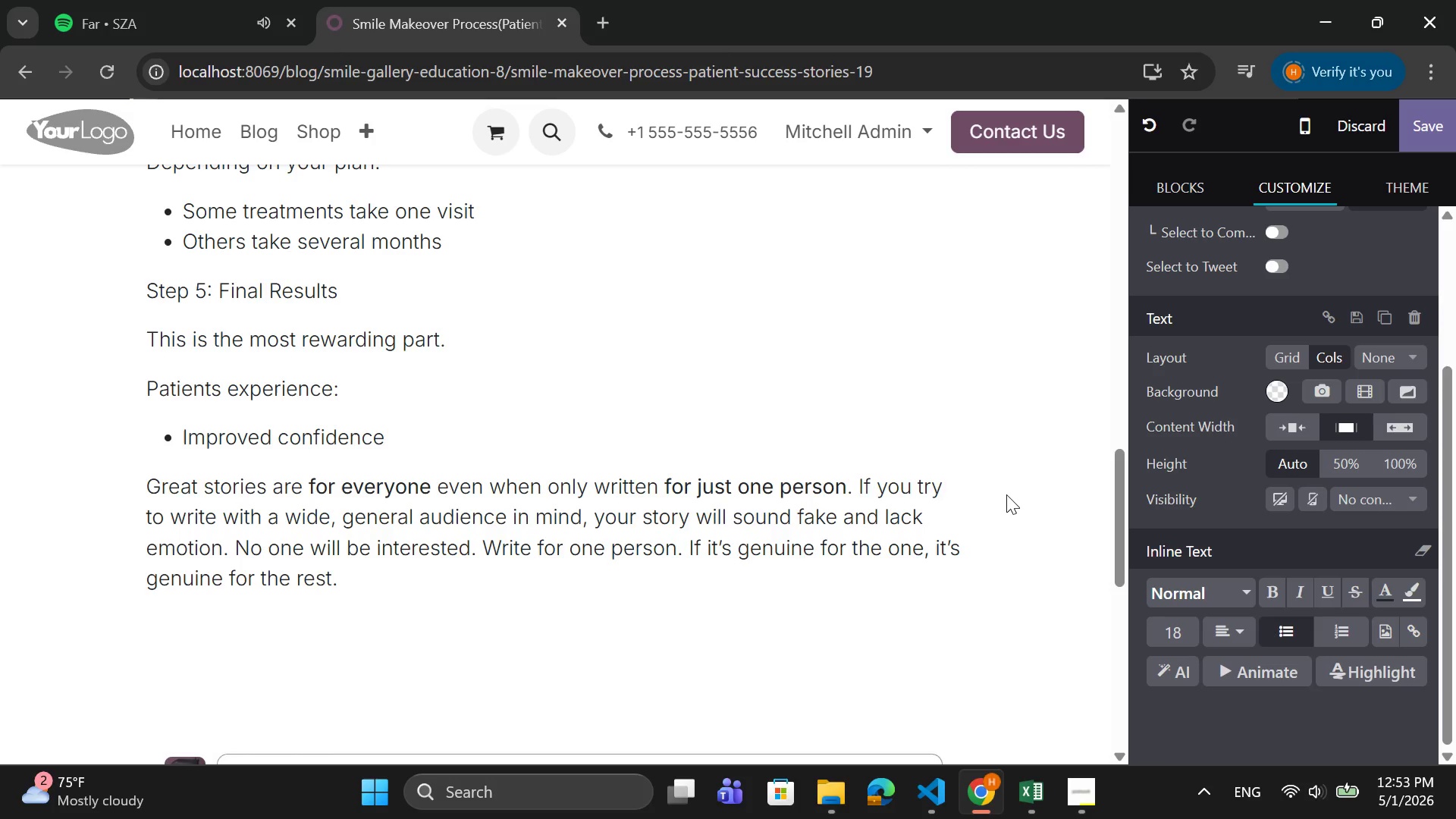 
key(Enter)
 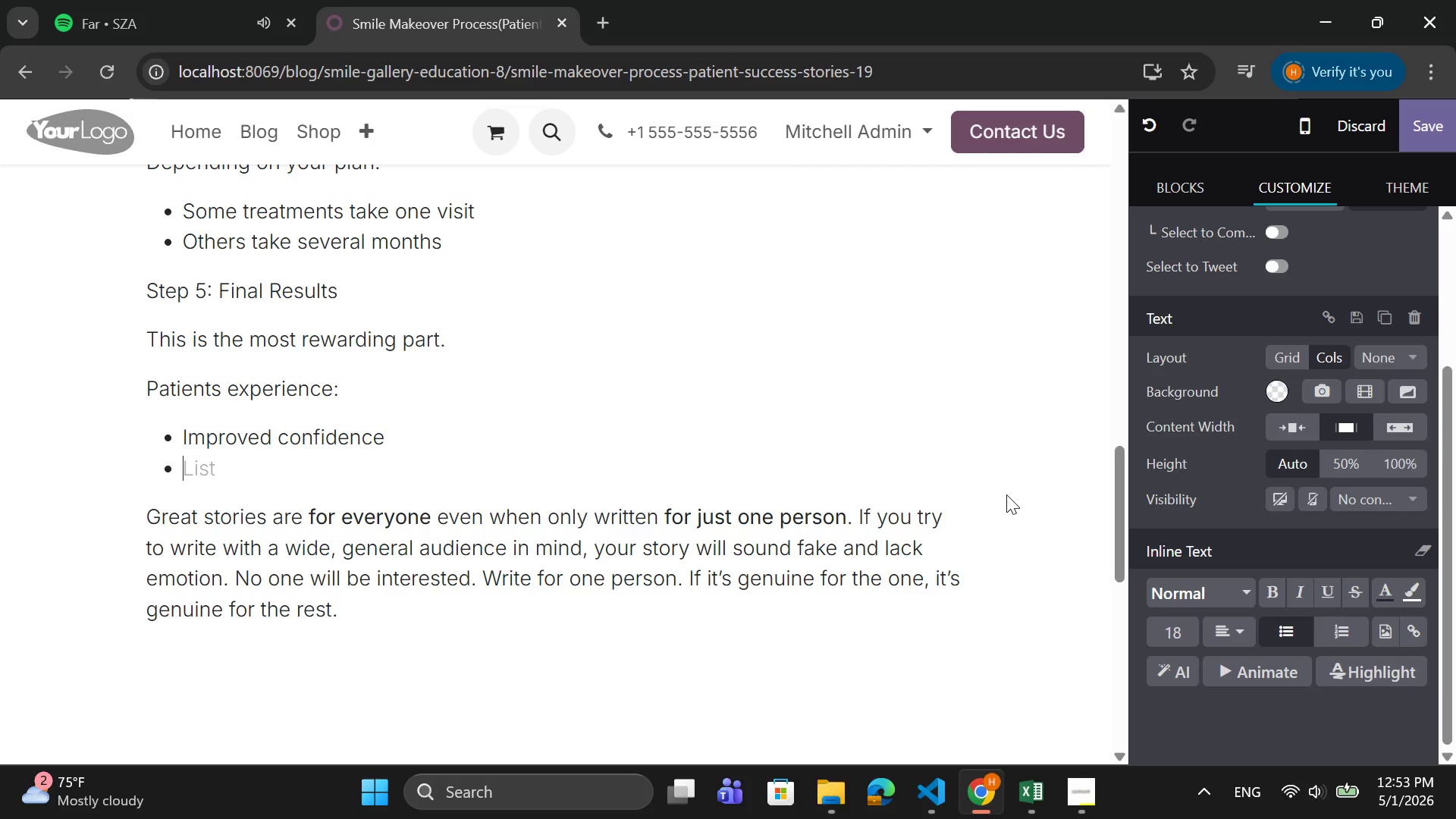 
type(b)
key(Backspace)
type(Better appearance)
 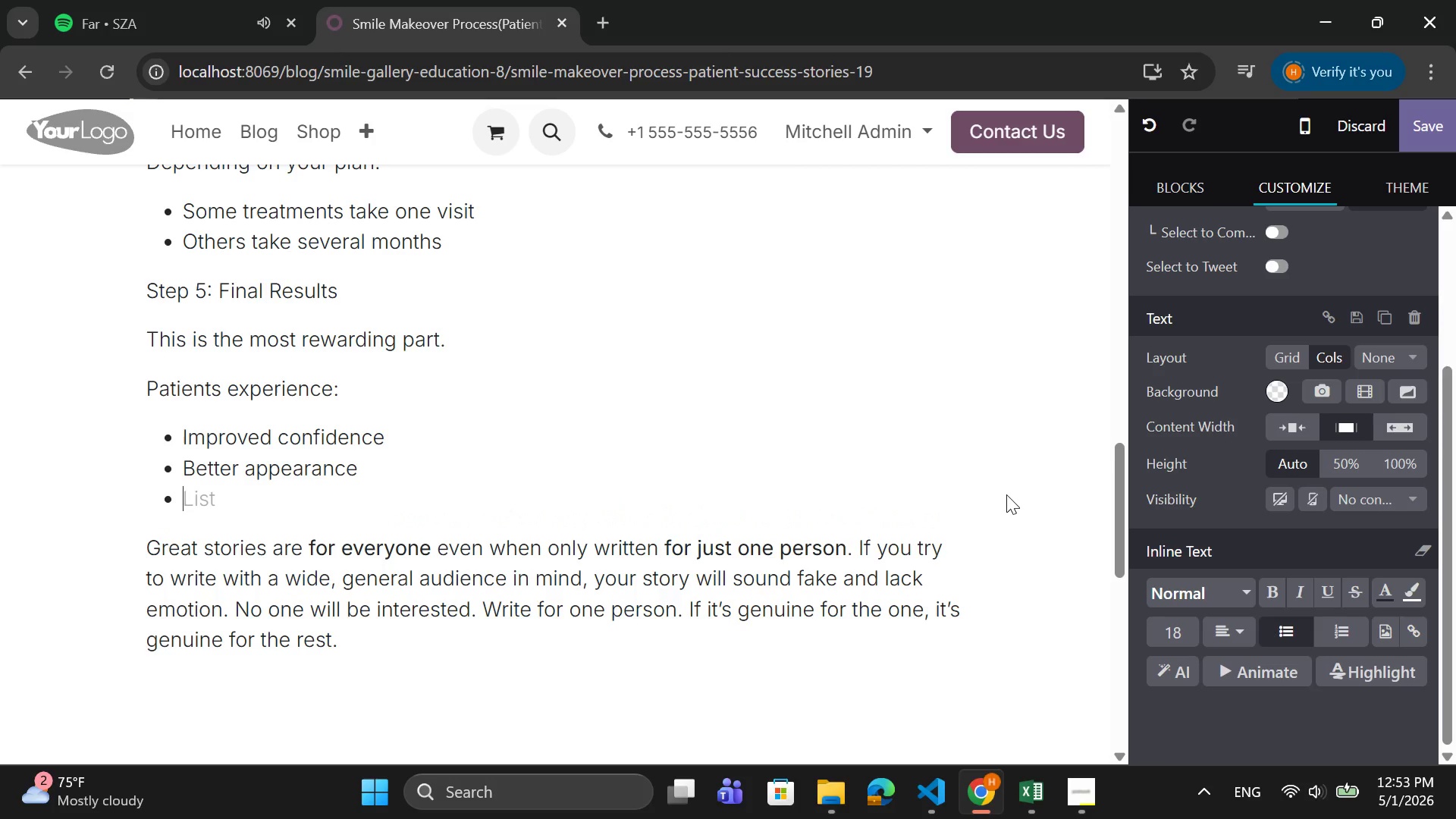 
key(Enter)
 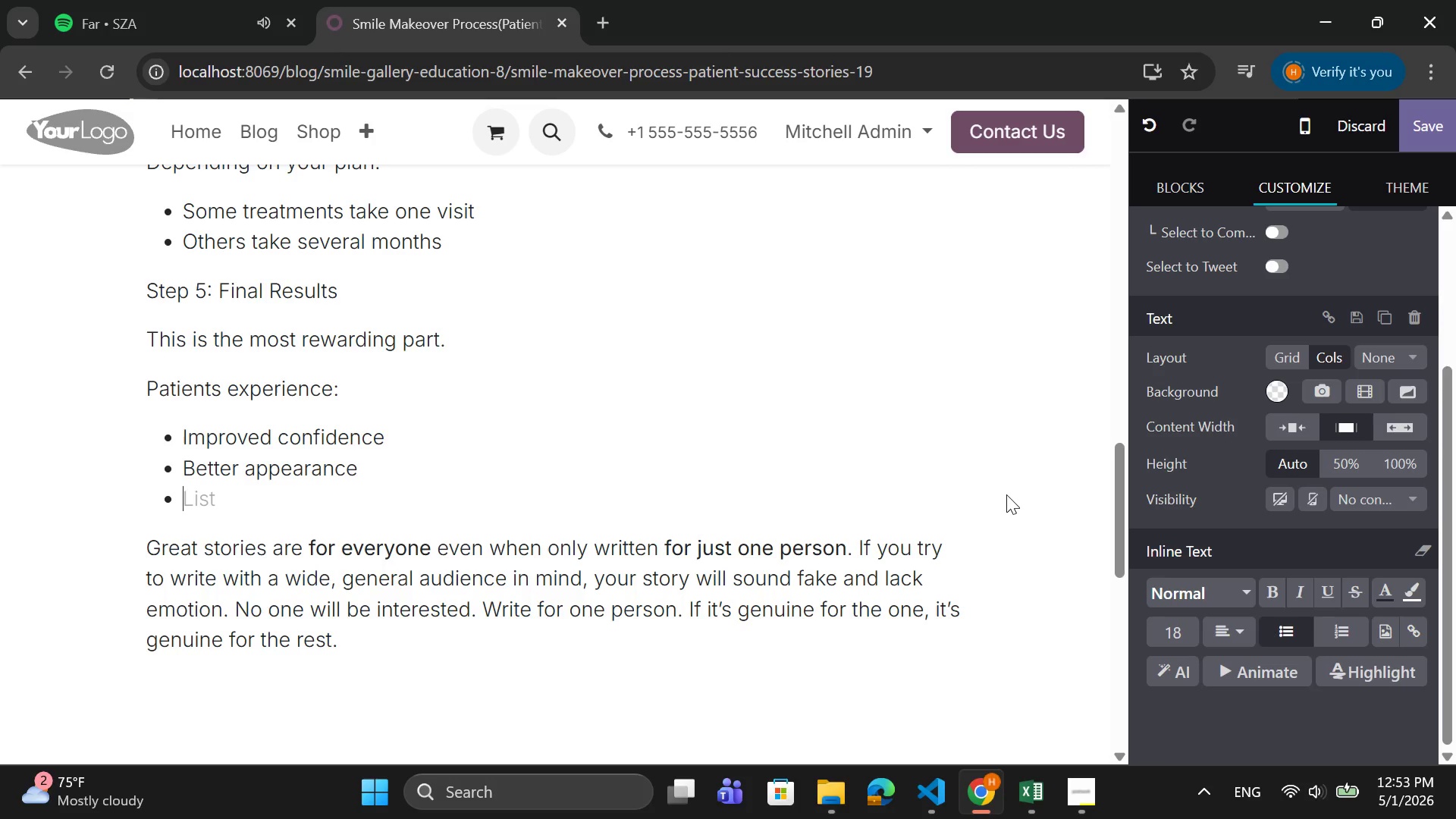 
type(Long-lasit)
key(Backspace)
key(Backspace)
type(ting results)
 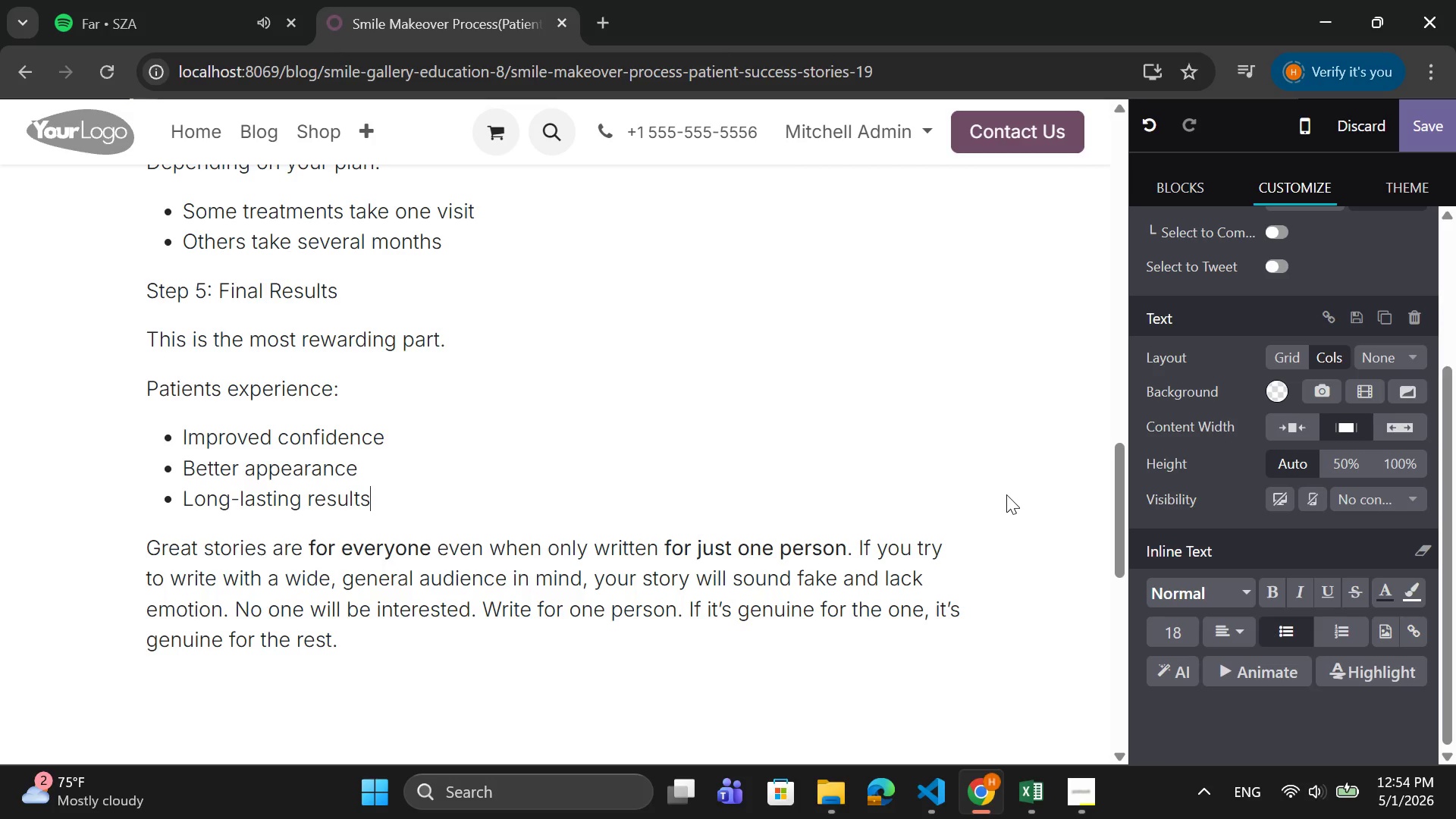 
key(Enter)
 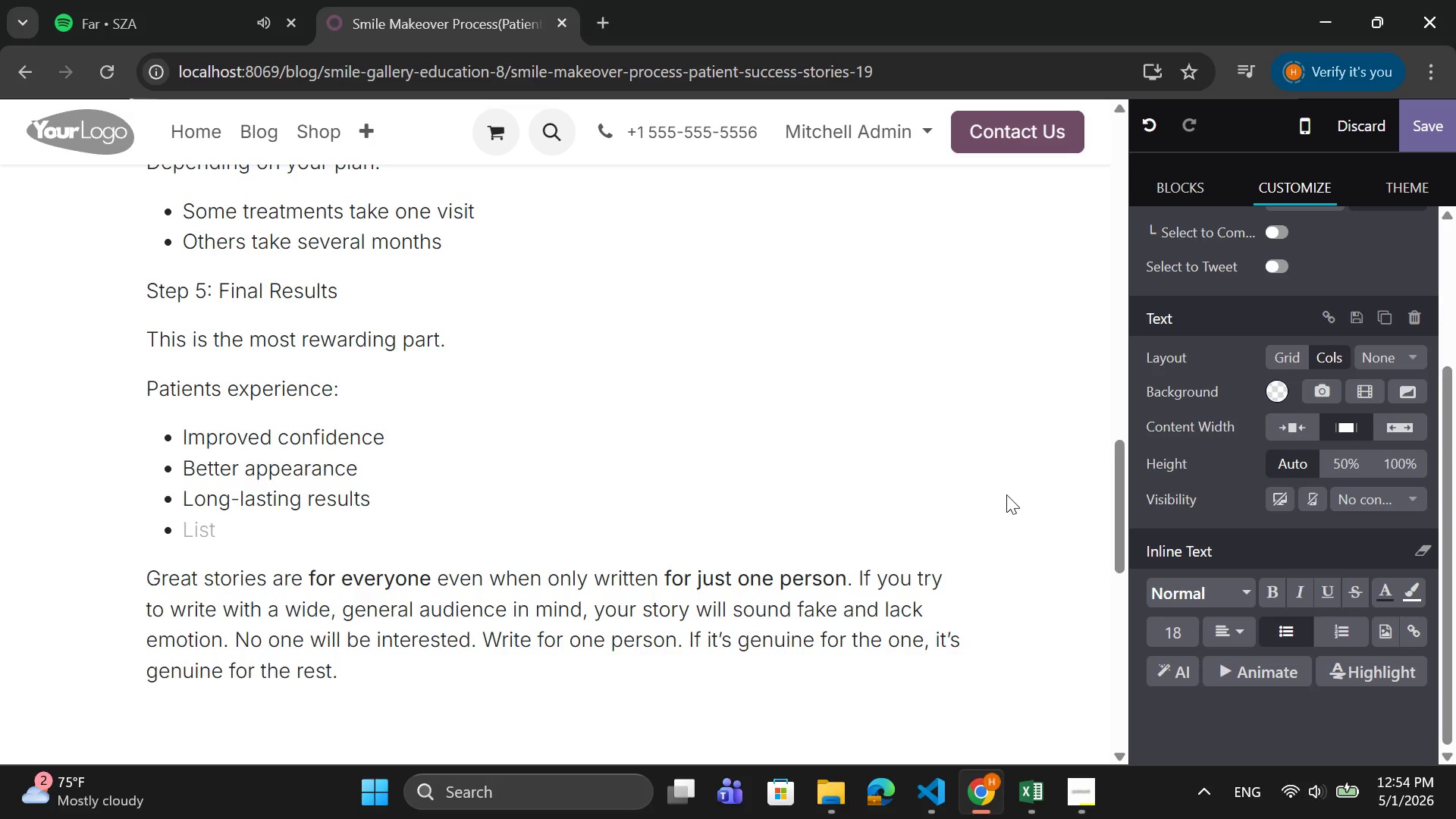 
key(Backspace)
 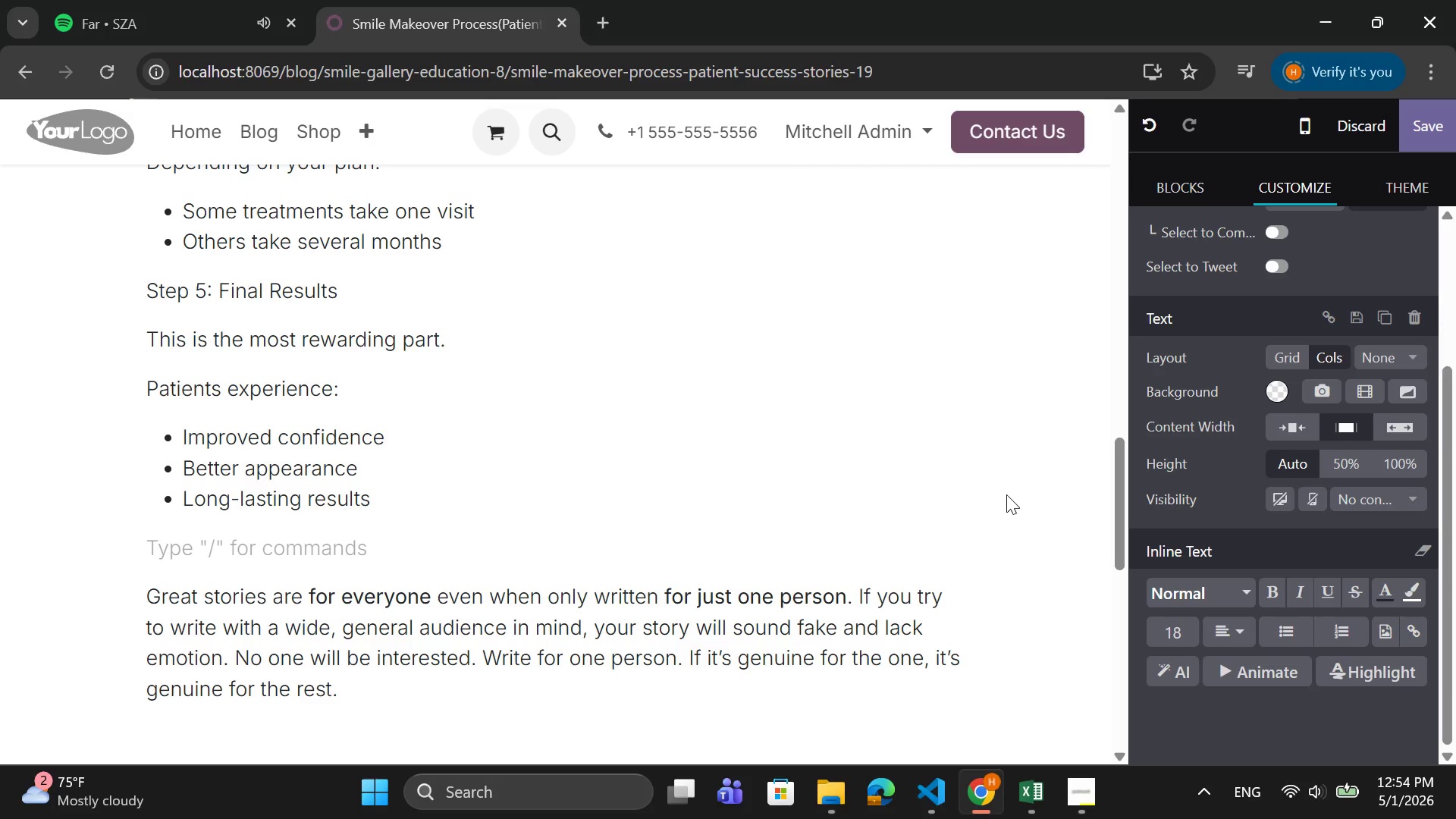 
wait(11.03)
 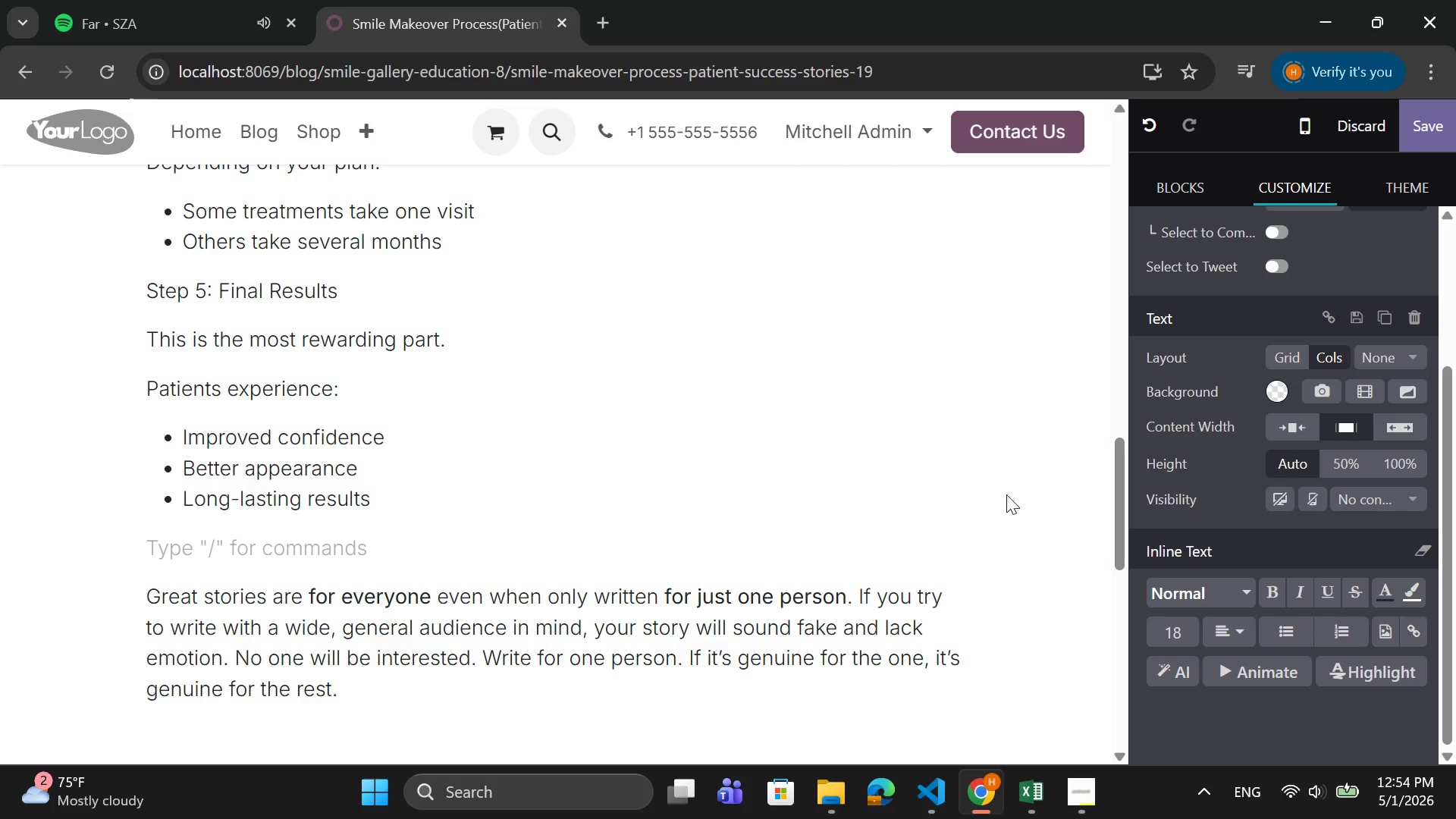 
type(Real Patient Results)
 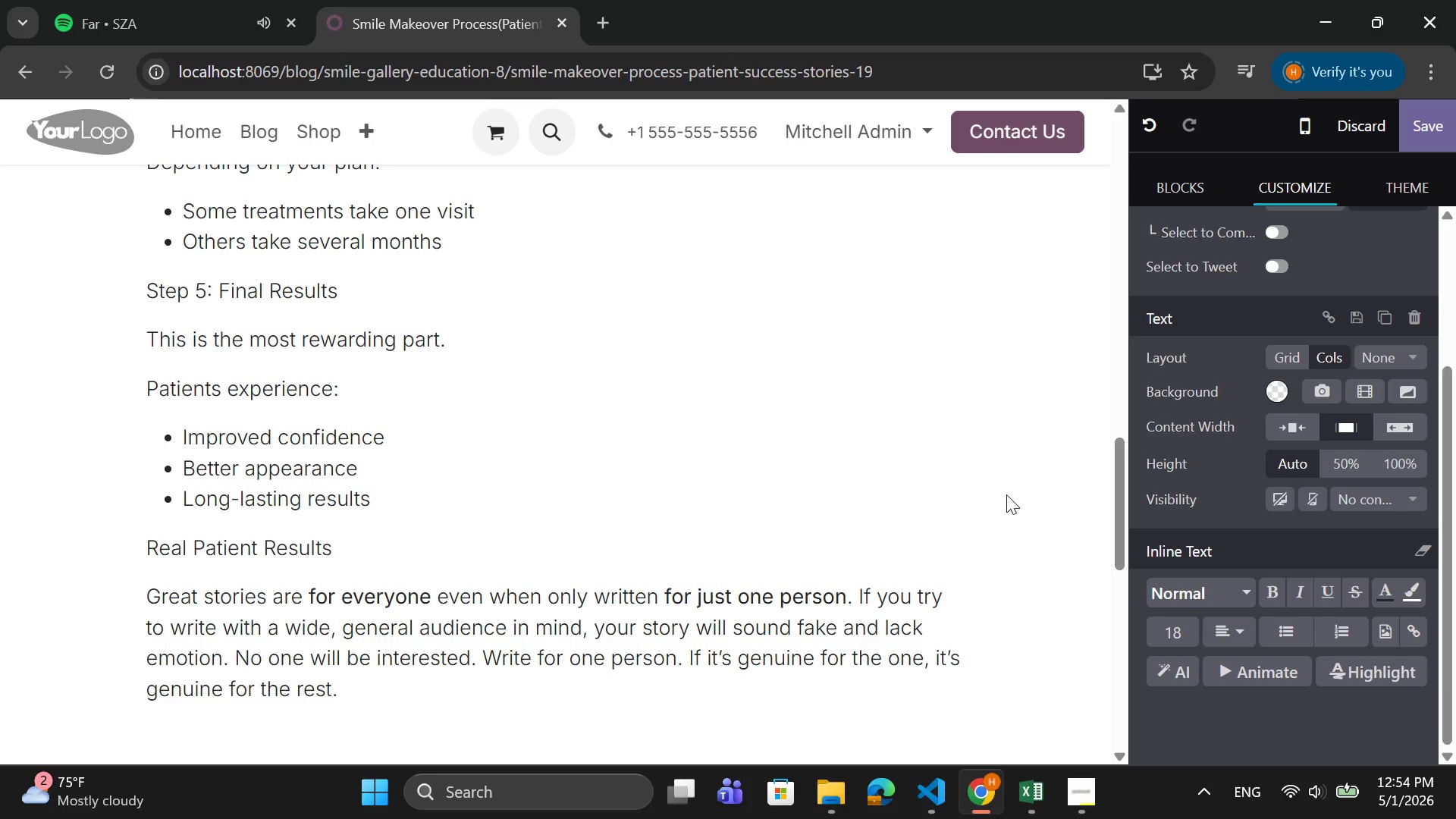 
key(Enter)
 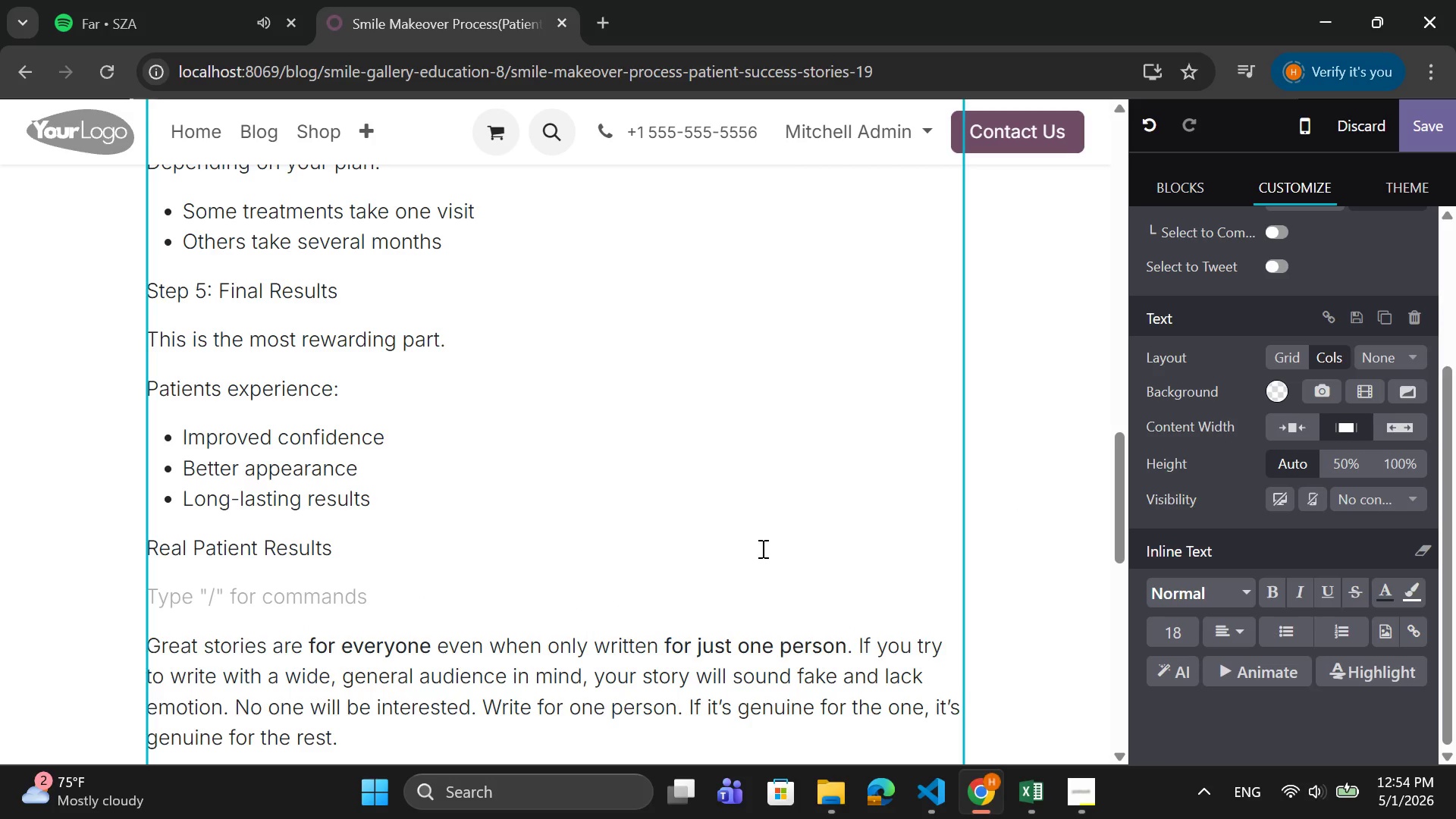 
scroll: coordinate [692, 517], scroll_direction: down, amount: 2.0
 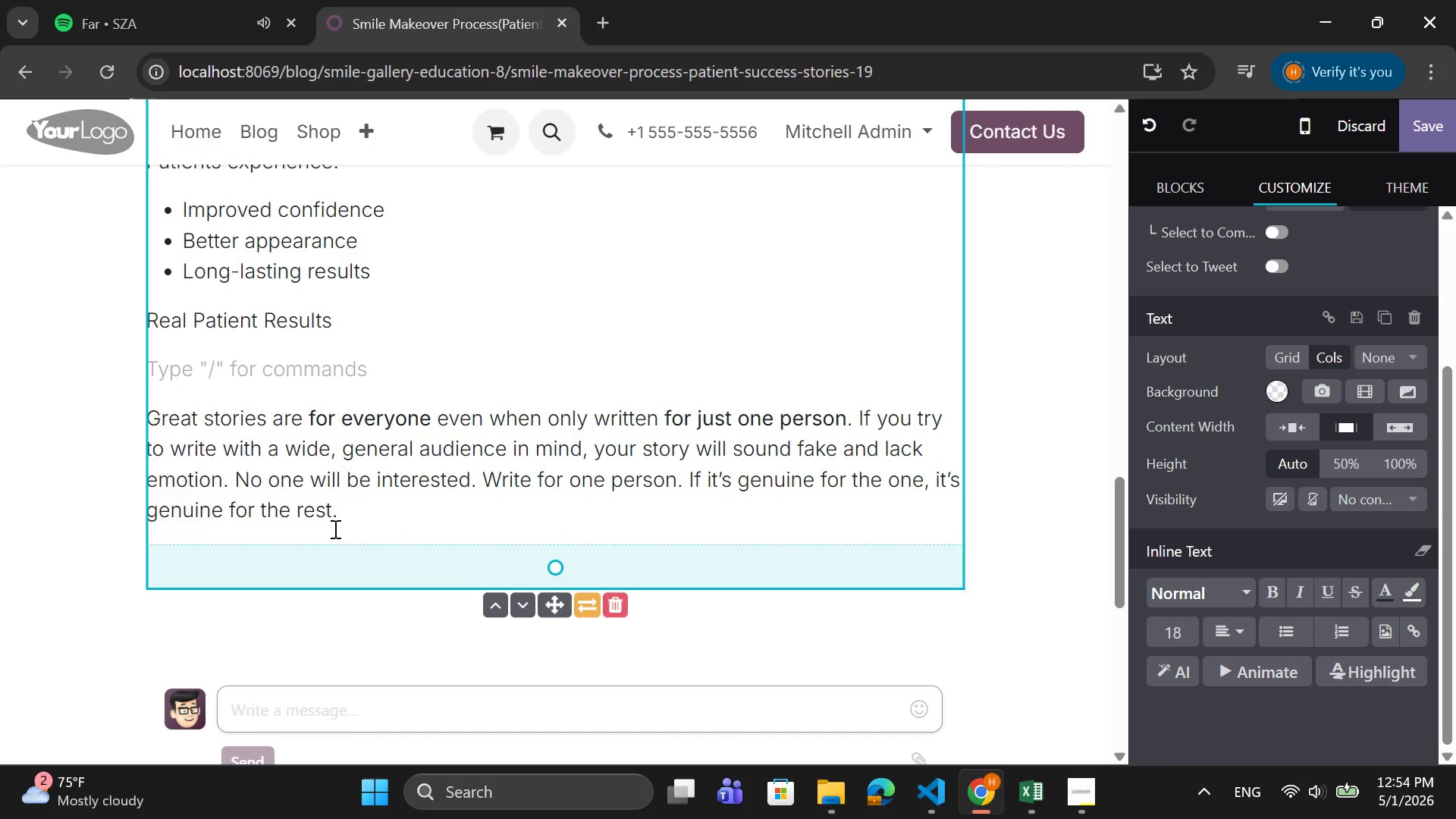 
left_click_drag(start_coordinate=[344, 513], to_coordinate=[136, 419])
 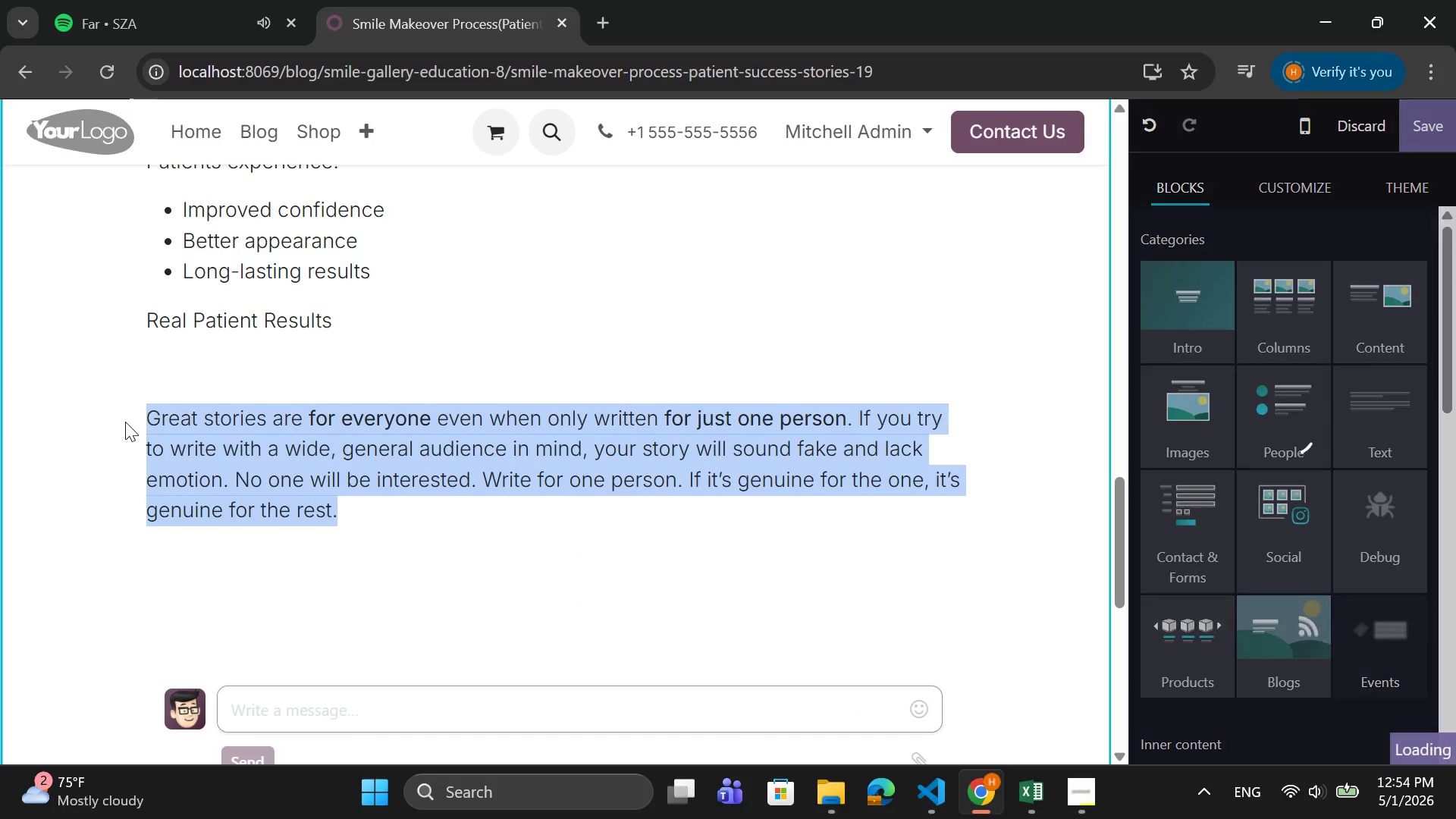 
key(Backspace)
 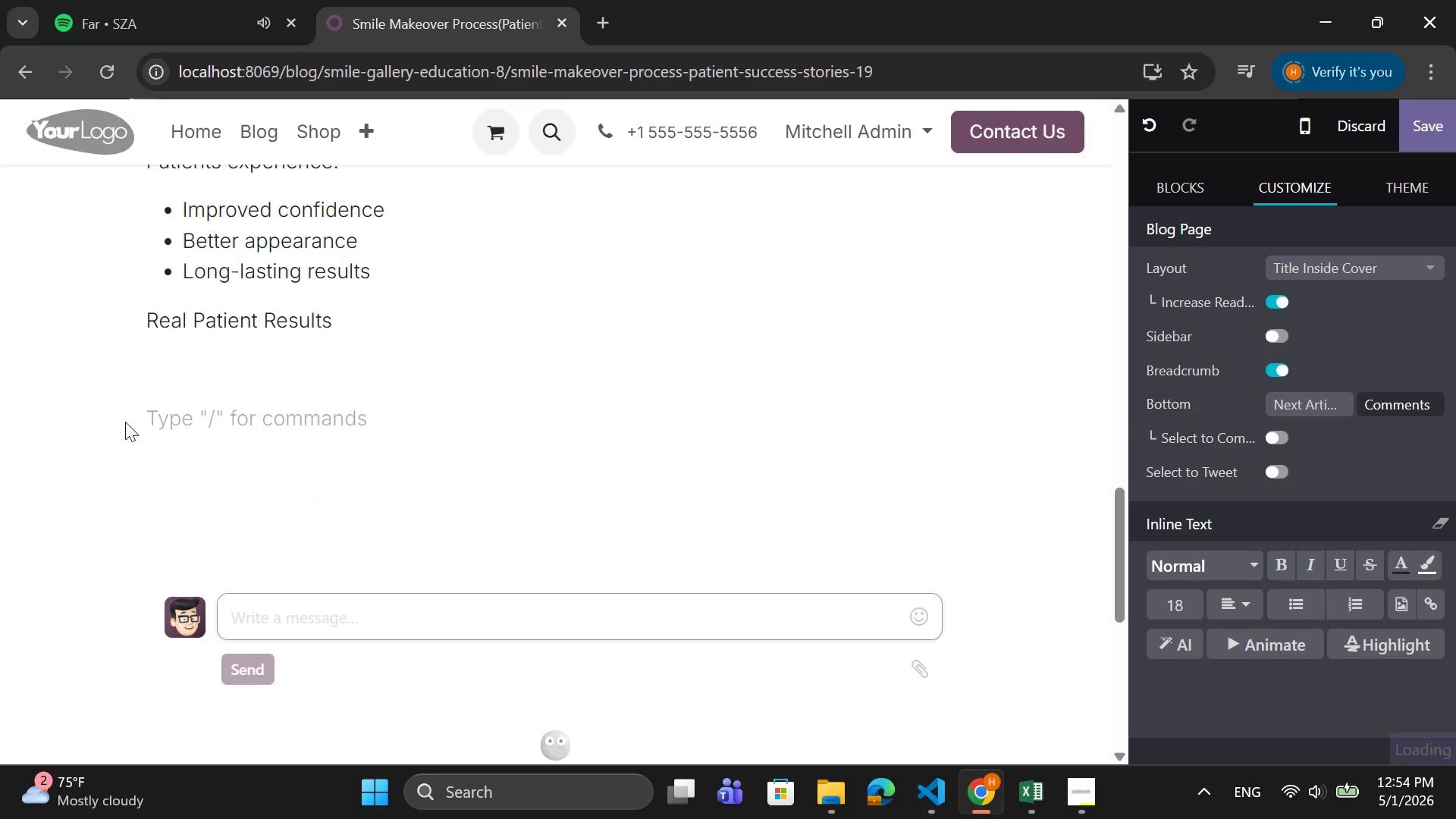 
key(Backspace)
 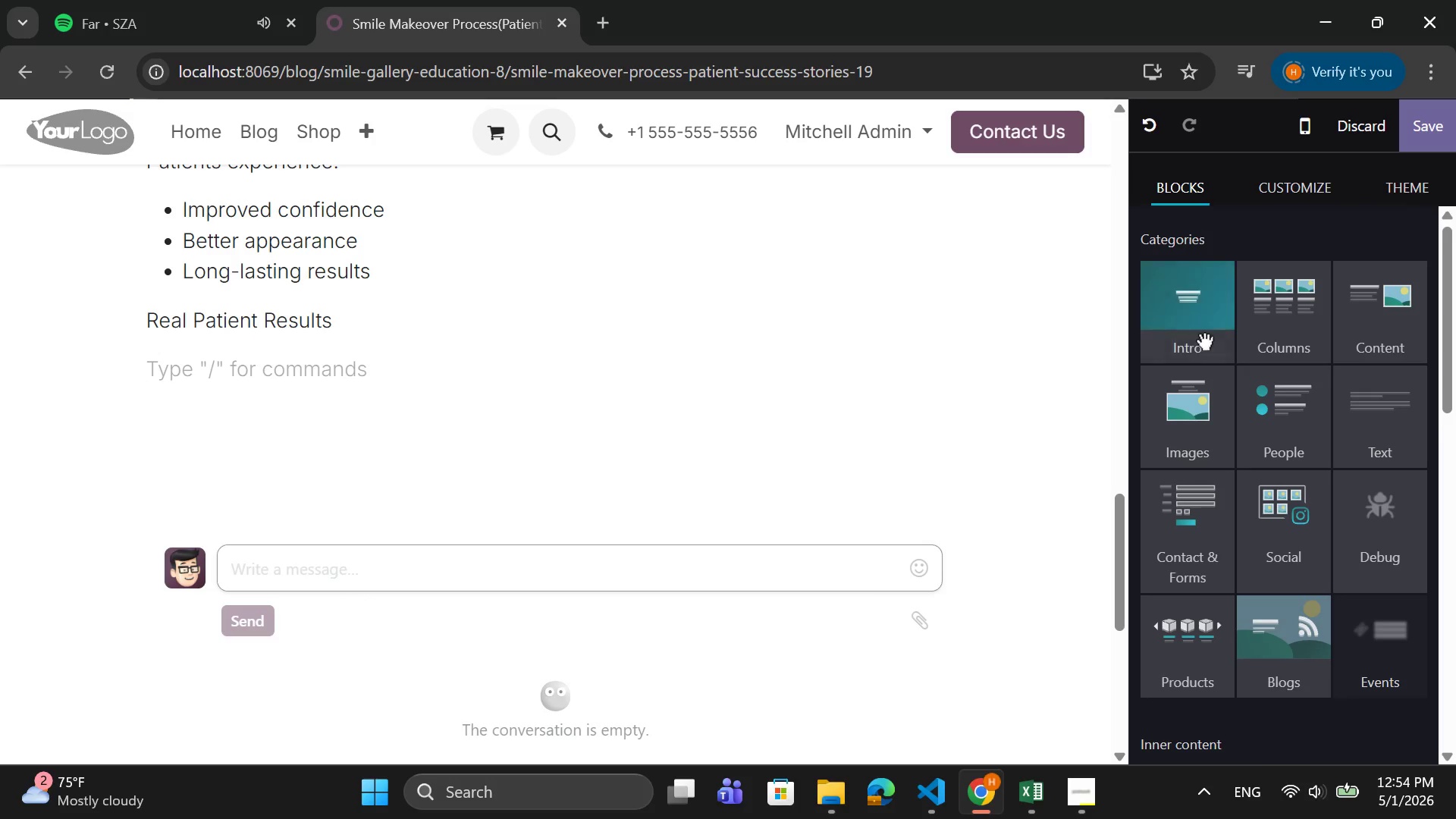 
left_click([1185, 420])
 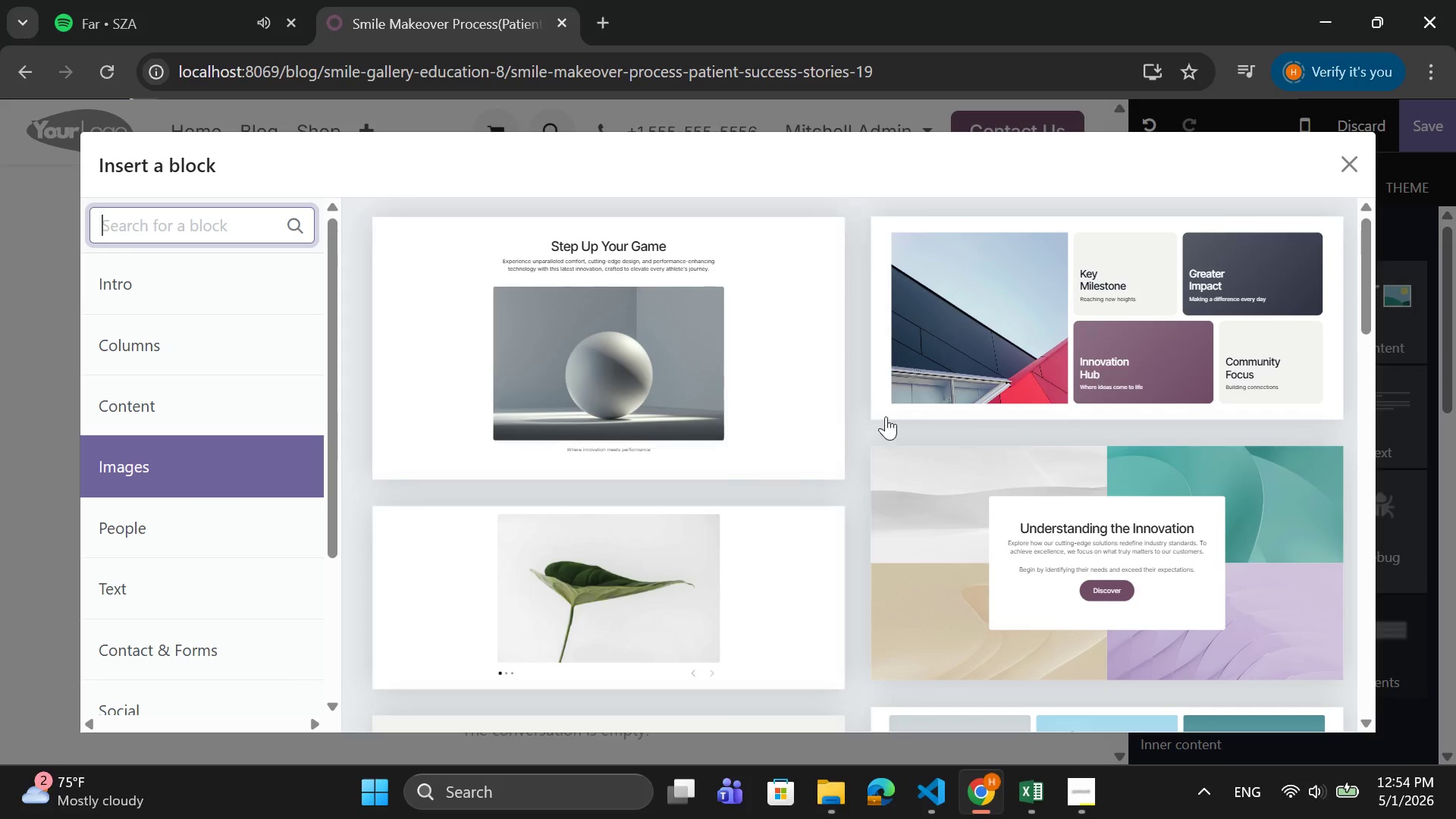 
scroll: coordinate [943, 413], scroll_direction: down, amount: 4.0
 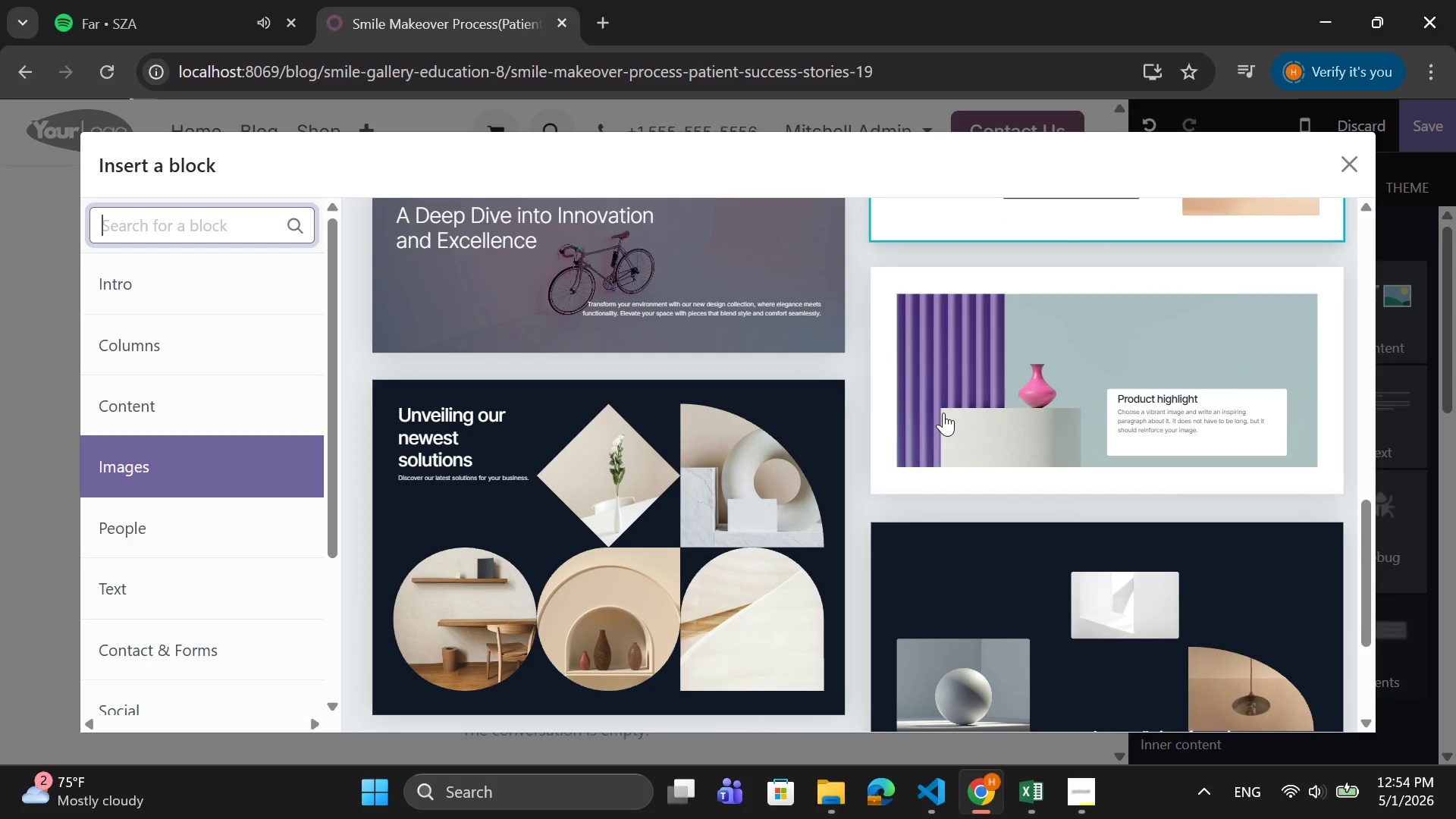 
scroll: coordinate [943, 413], scroll_direction: up, amount: 1.0
 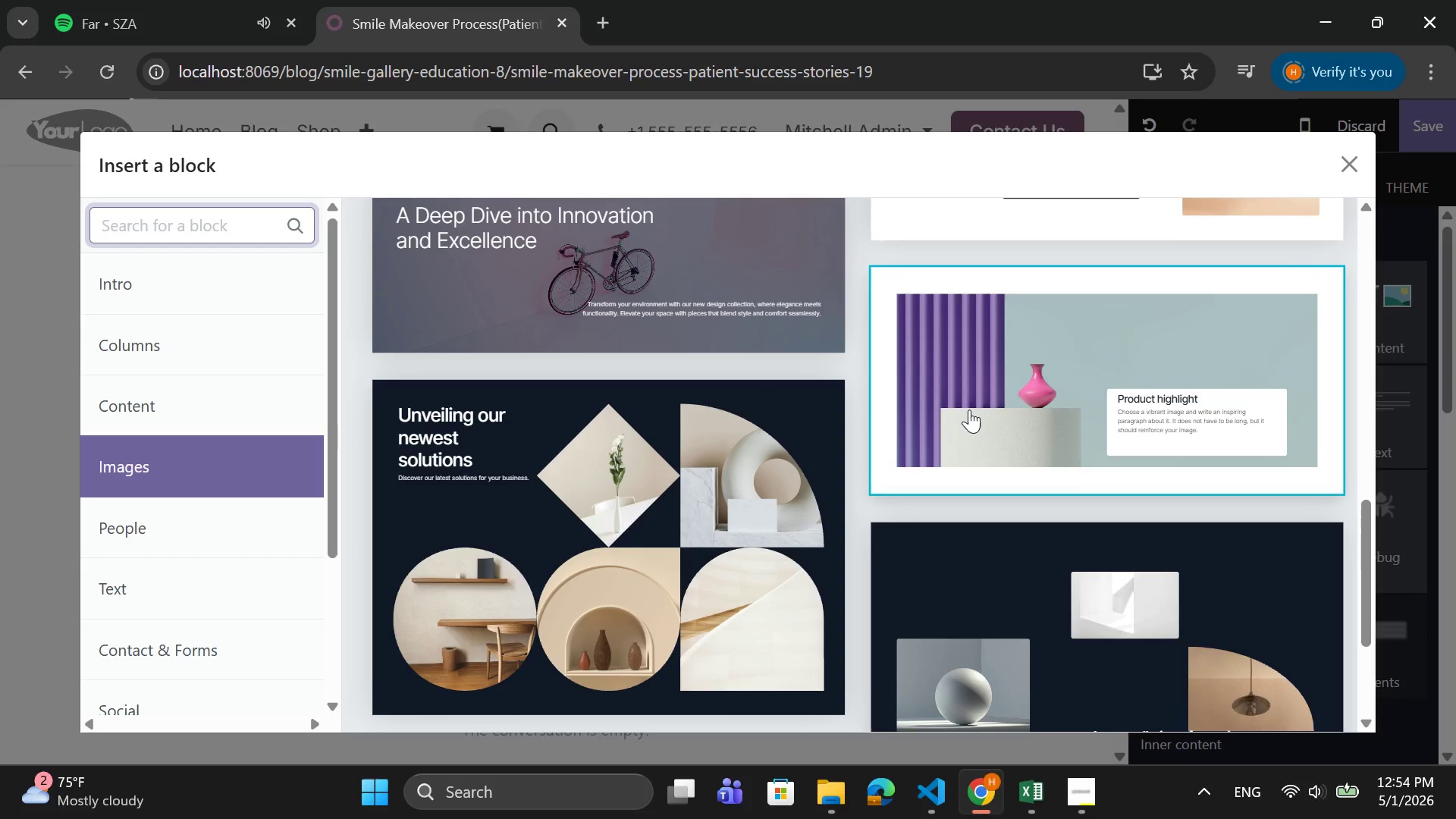 
scroll: coordinate [982, 406], scroll_direction: down, amount: 1.0
 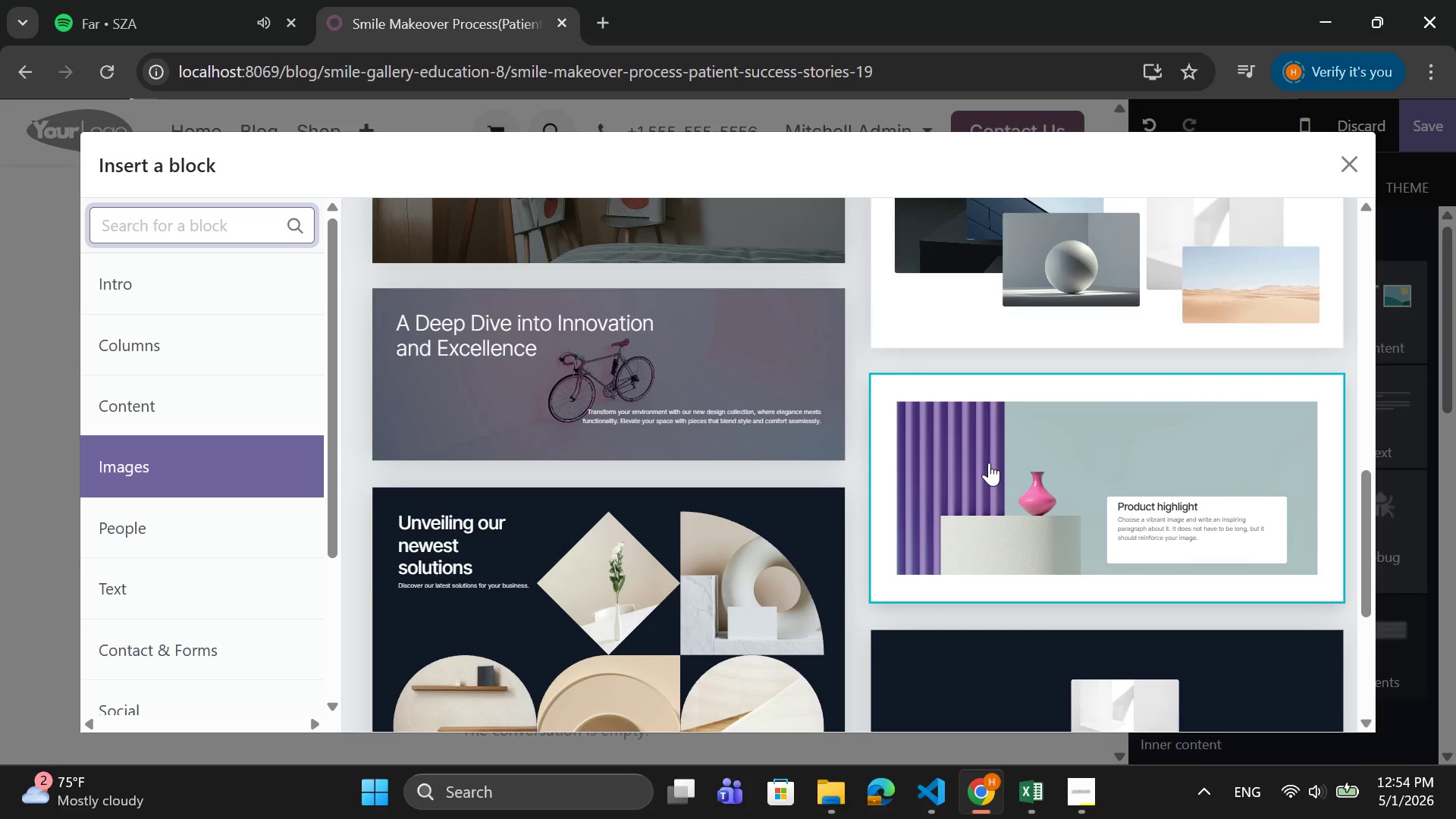 
left_click([989, 463])
 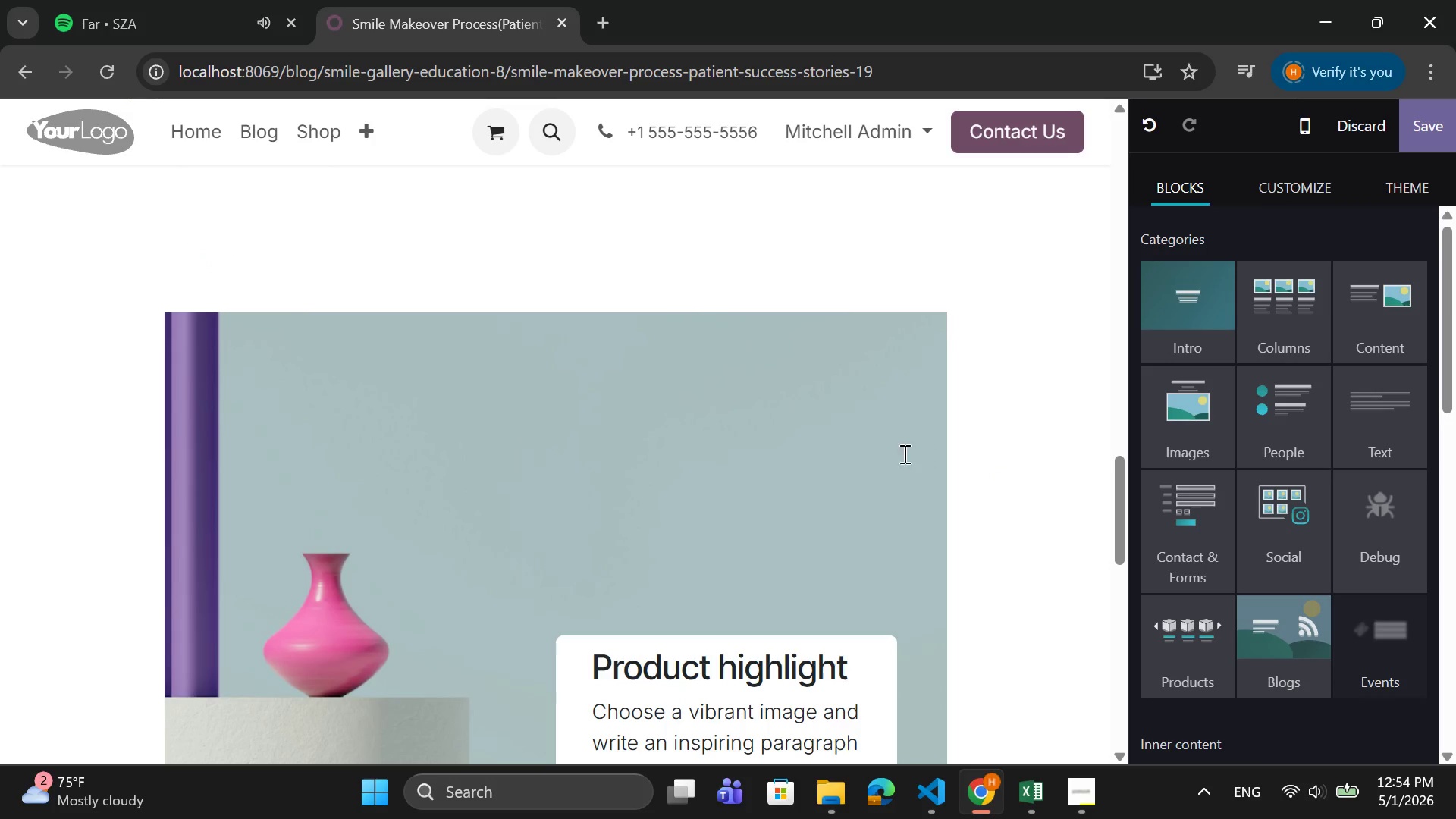 
left_click([777, 413])
 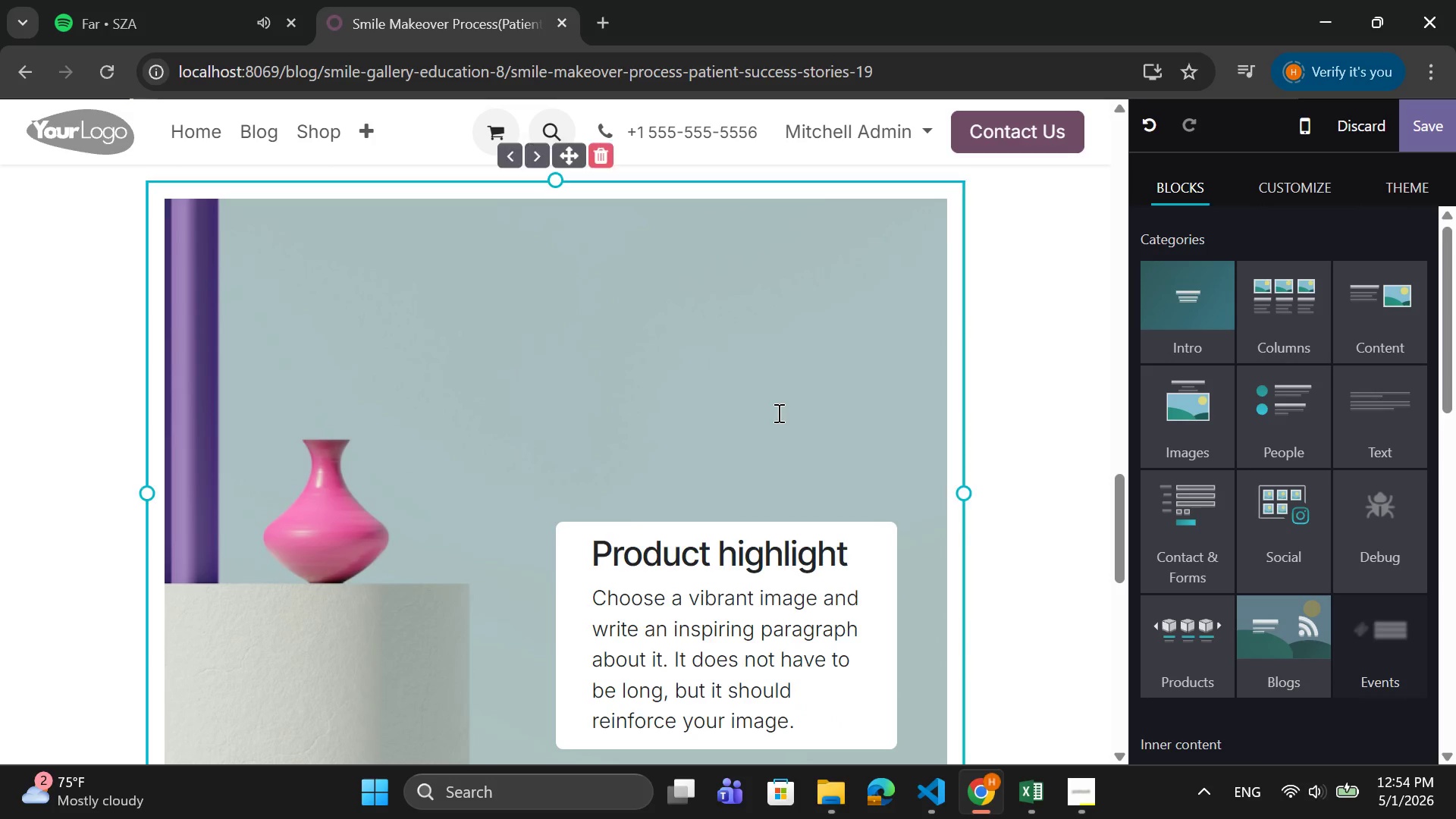 
scroll: coordinate [890, 452], scroll_direction: down, amount: 1.0
 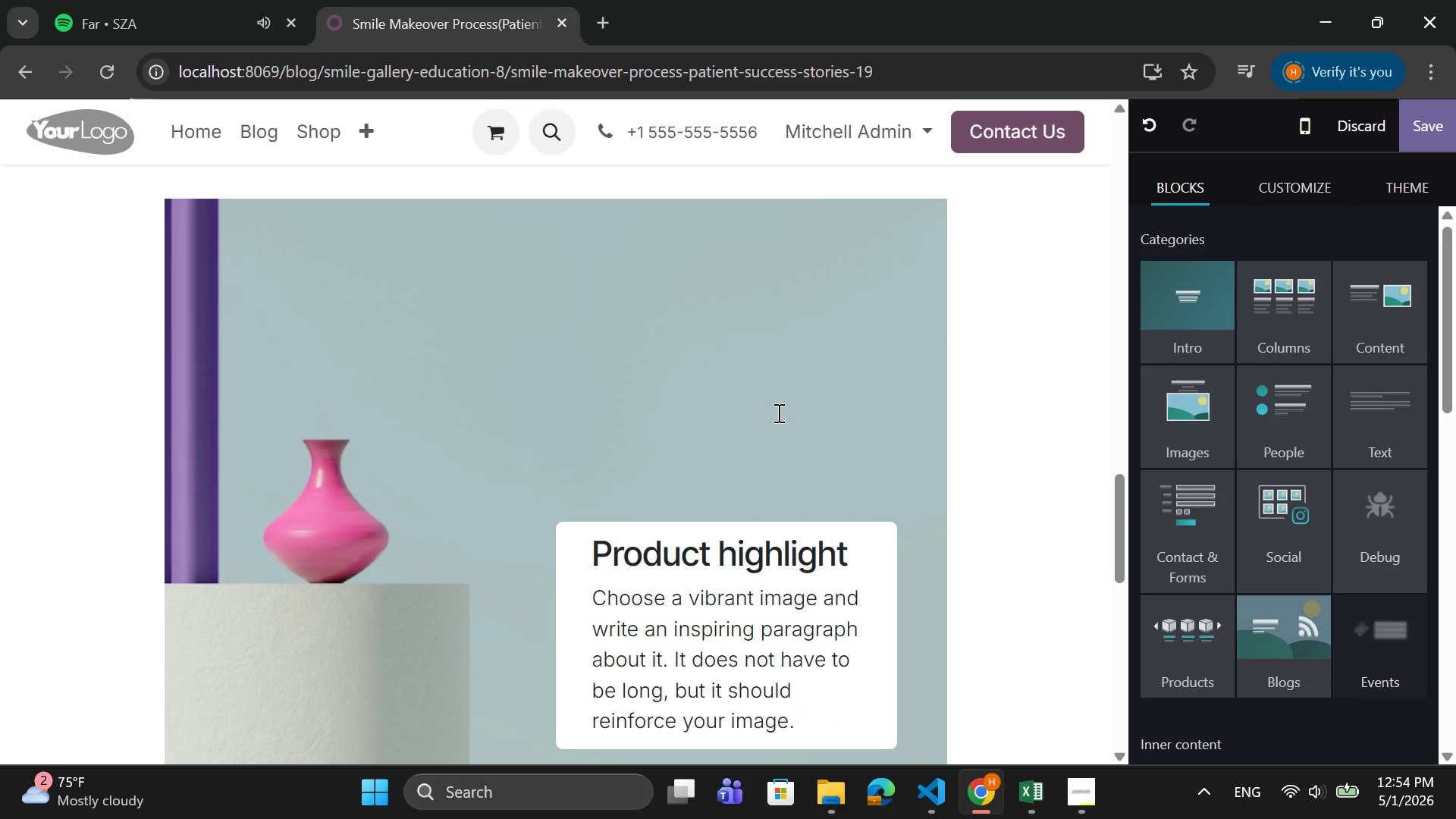 
double_click([777, 413])
 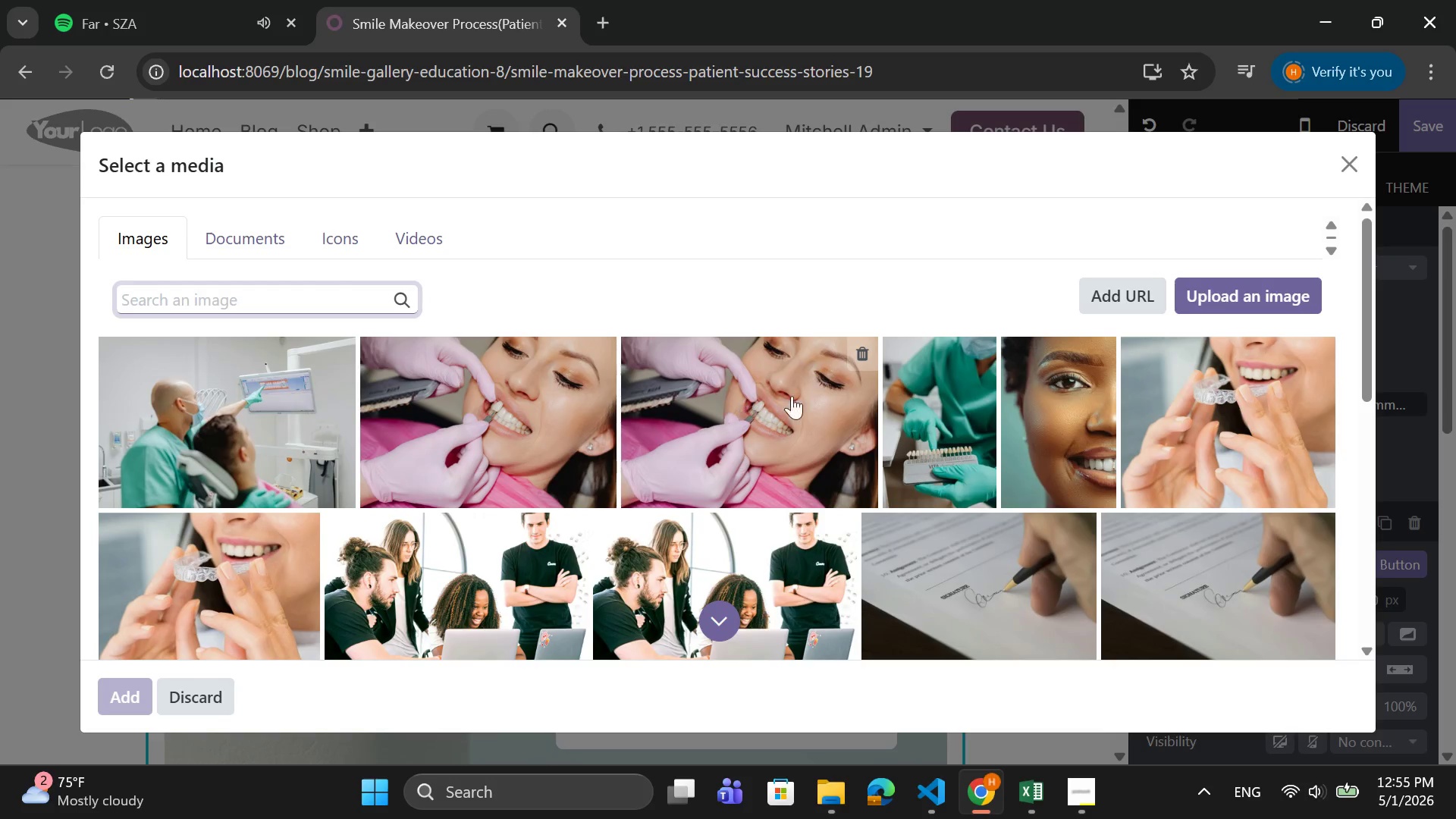 
left_click([1232, 303])
 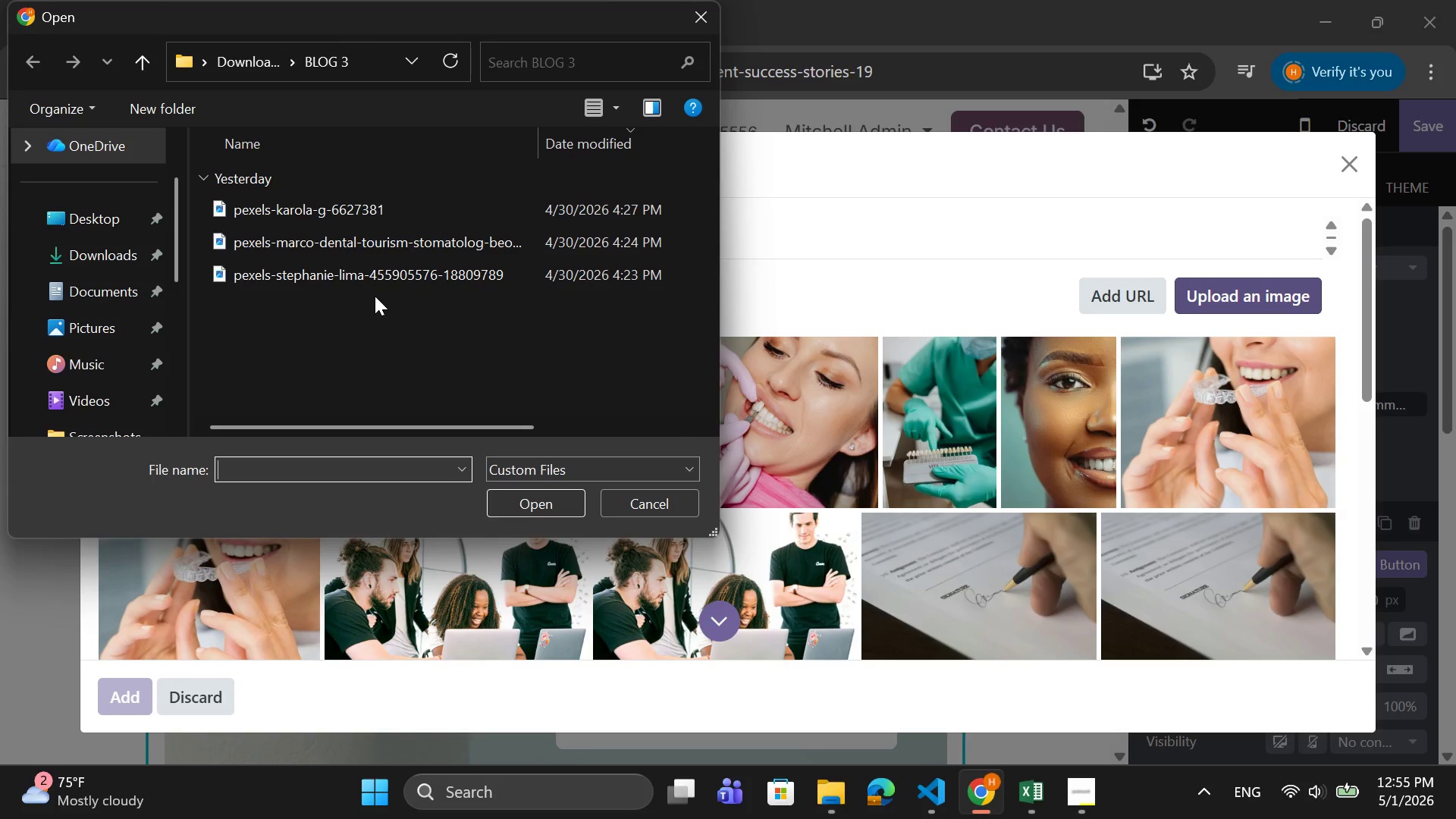 
left_click([380, 248])
 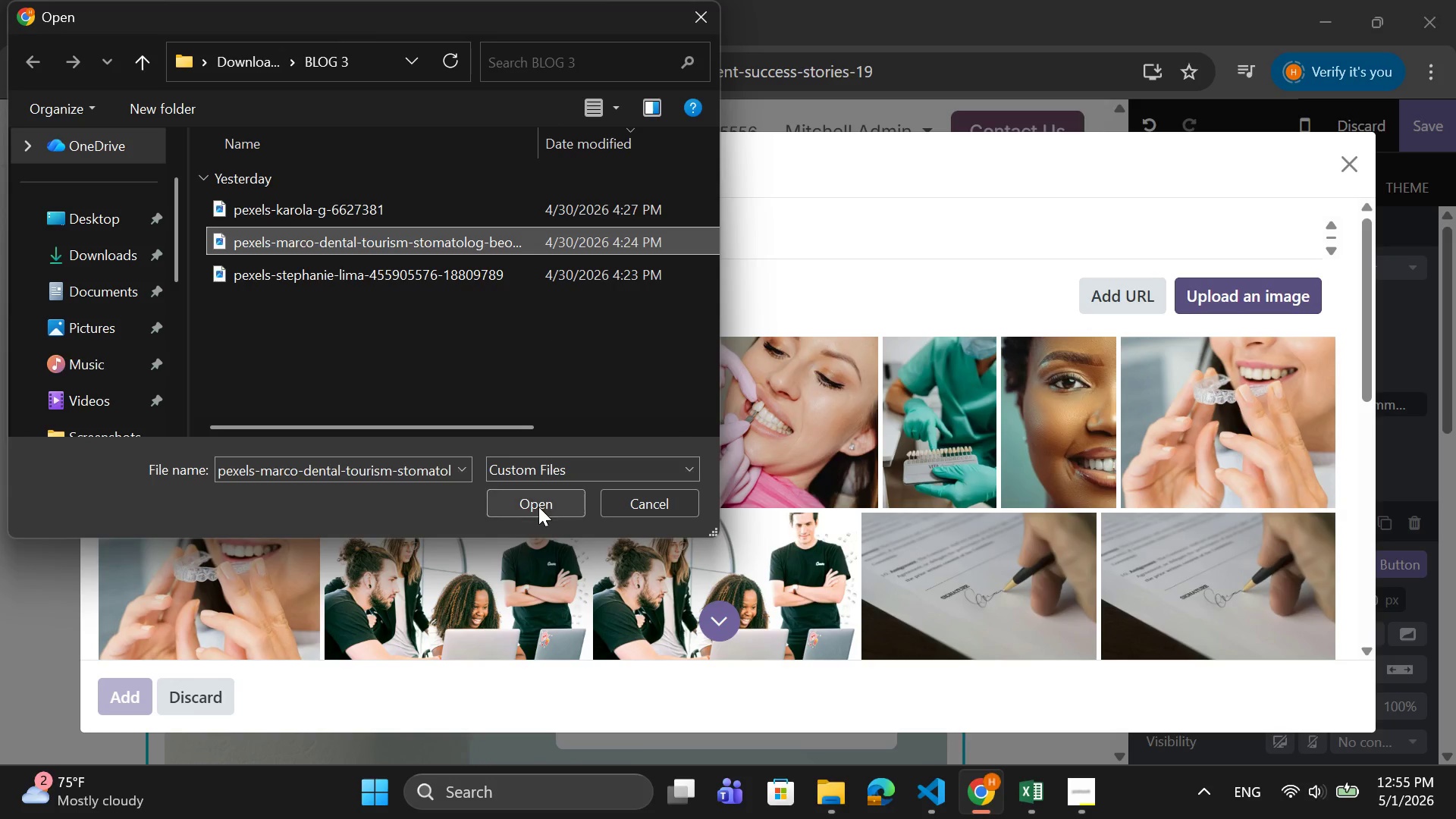 
left_click([538, 507])
 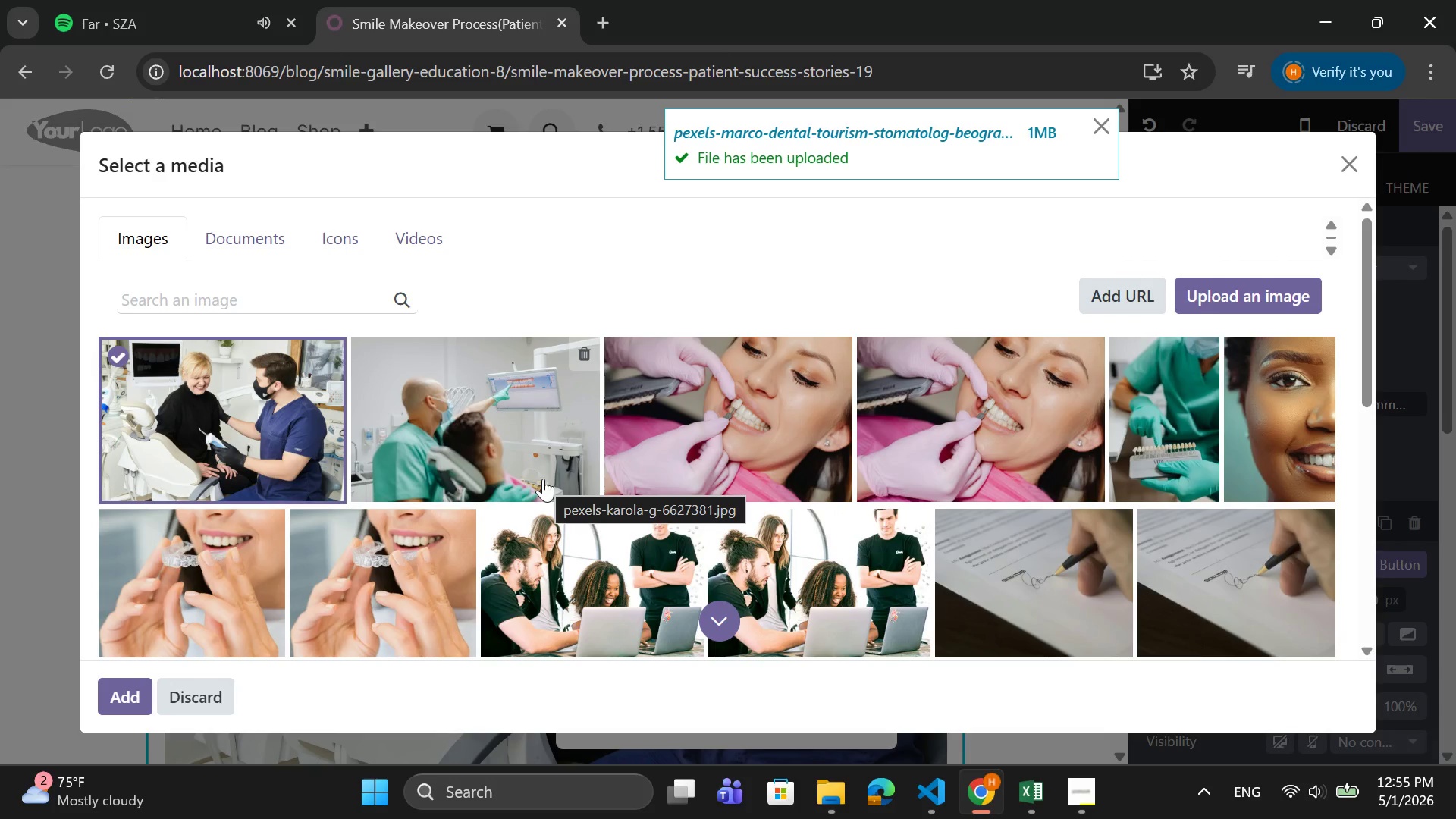 
wait(9.92)
 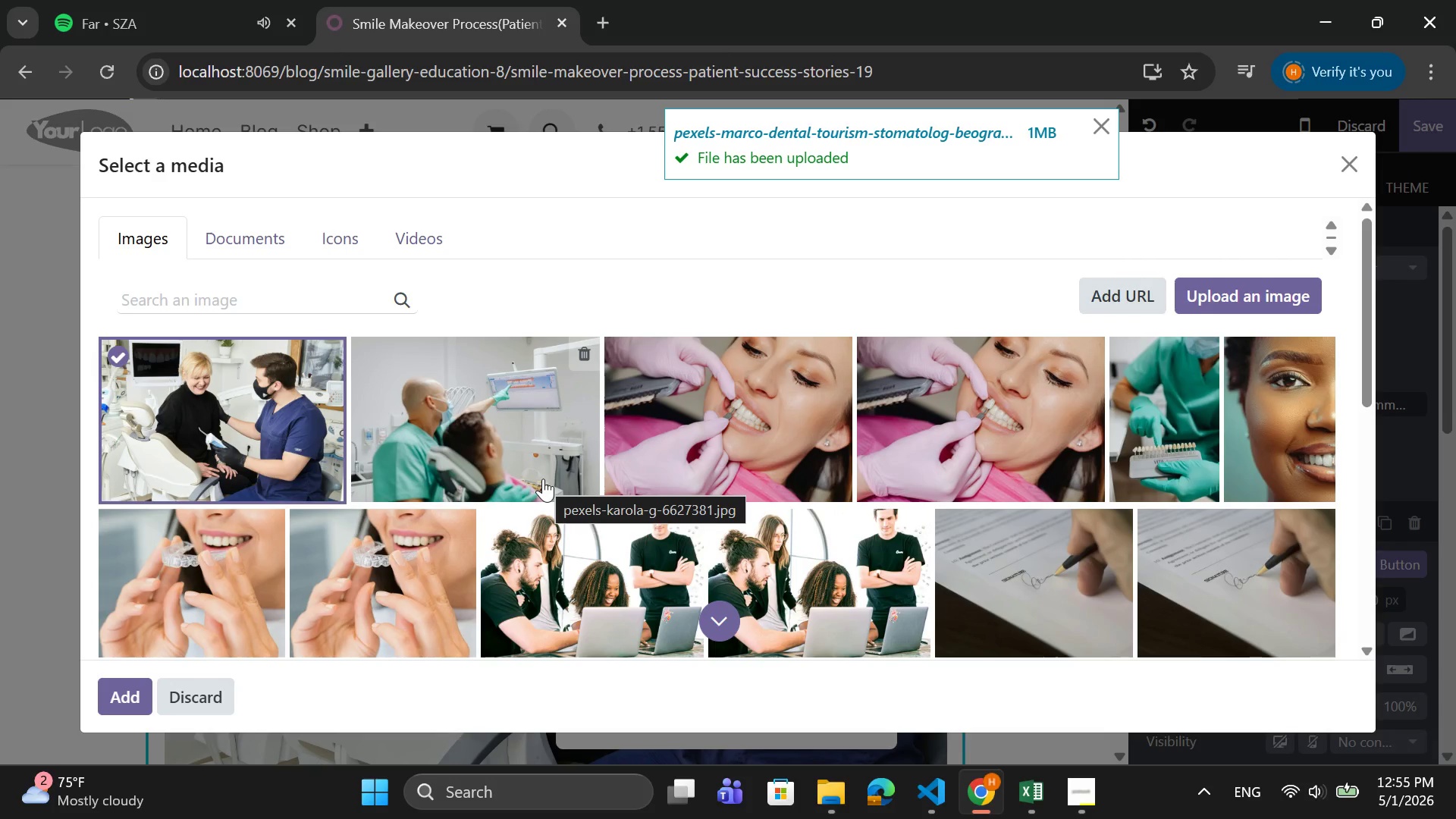 
scroll: coordinate [721, 461], scroll_direction: down, amount: 2.0
 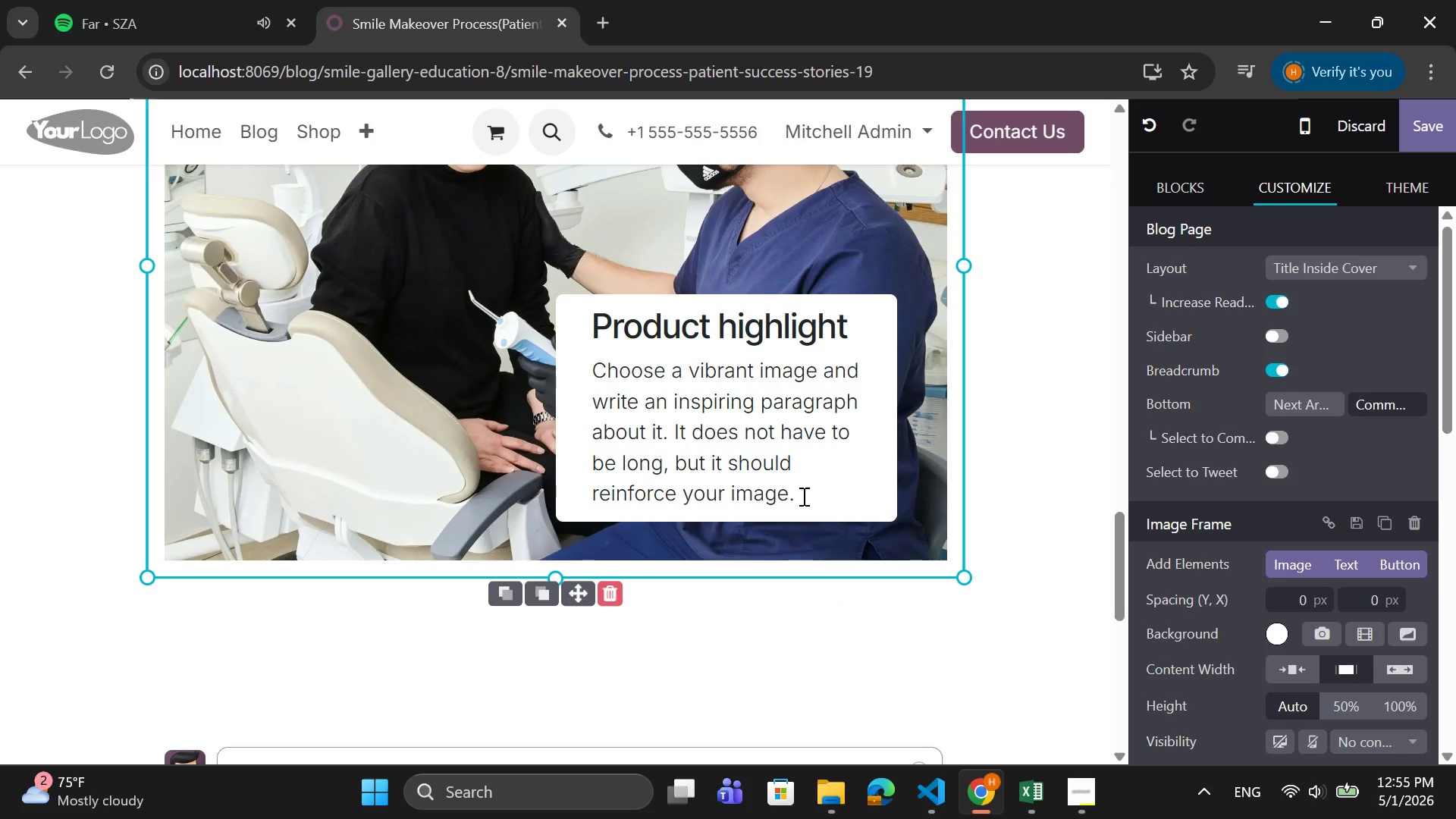 
left_click_drag(start_coordinate=[795, 494], to_coordinate=[589, 374])
 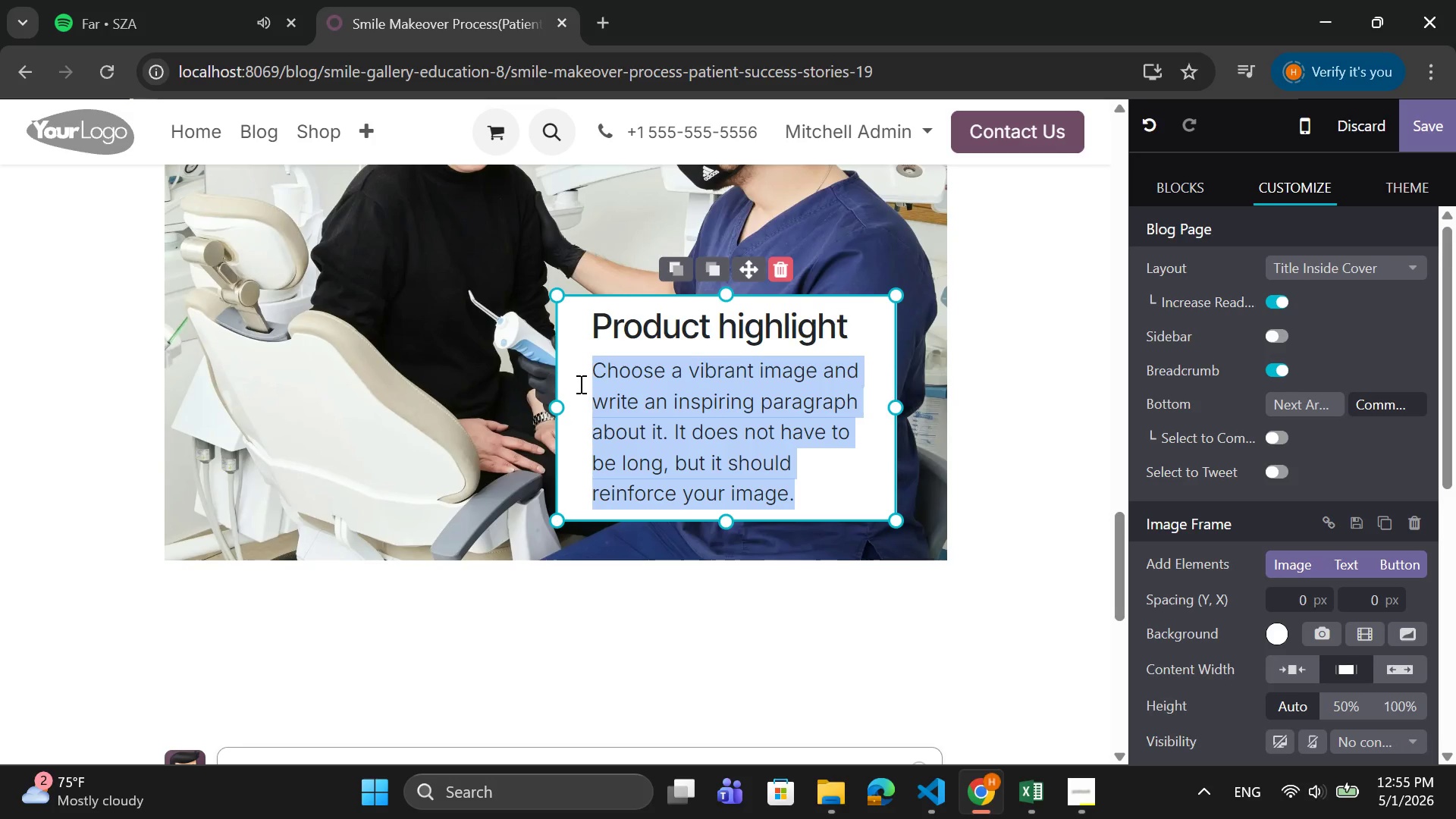 
wait(7.95)
 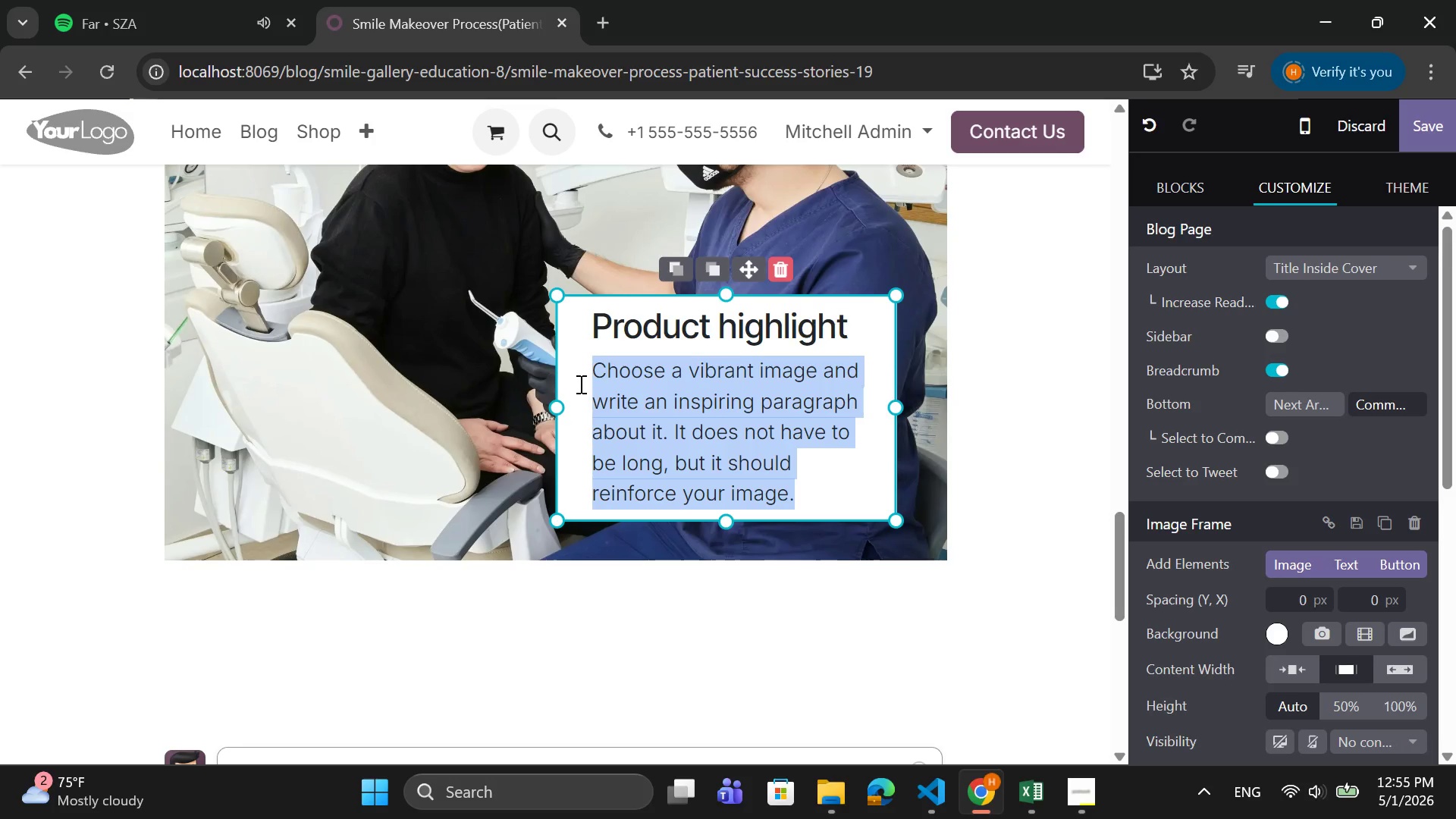 
key(Backspace)
type(Befor a)
key(Backspace)
key(Backspace)
type(e )
 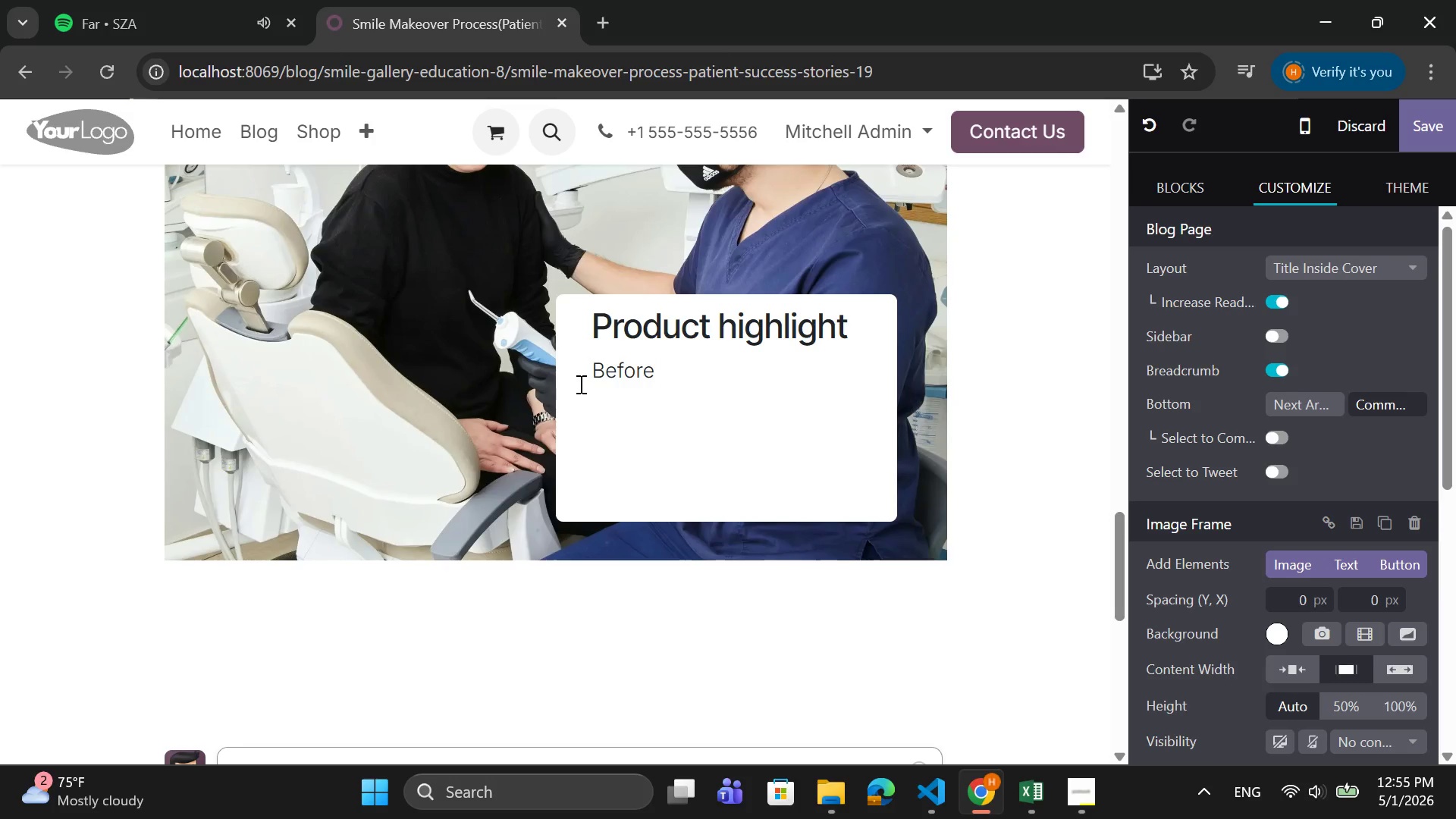 
type(and )
 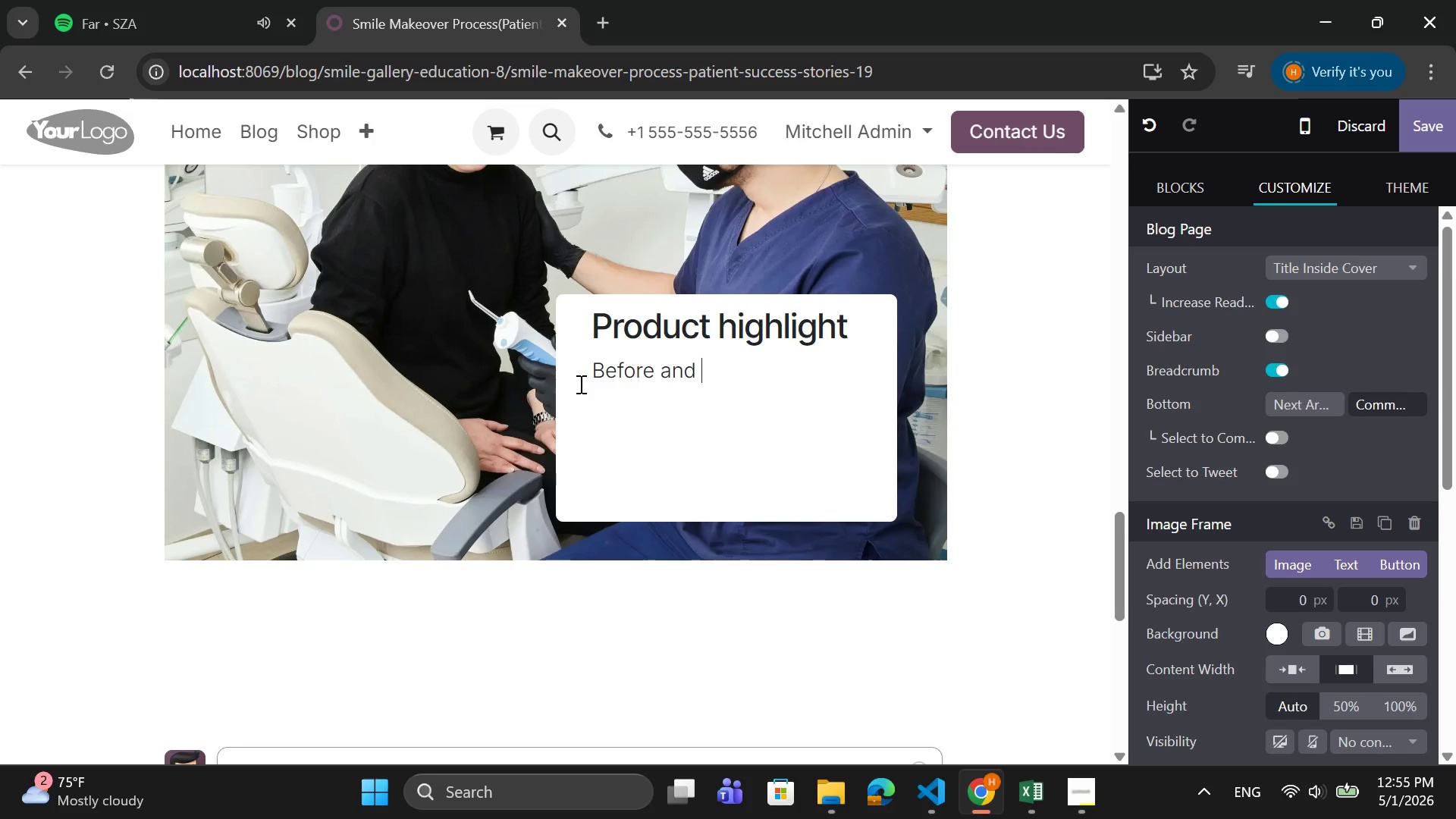 
type(after transformations are key to building trust.)
 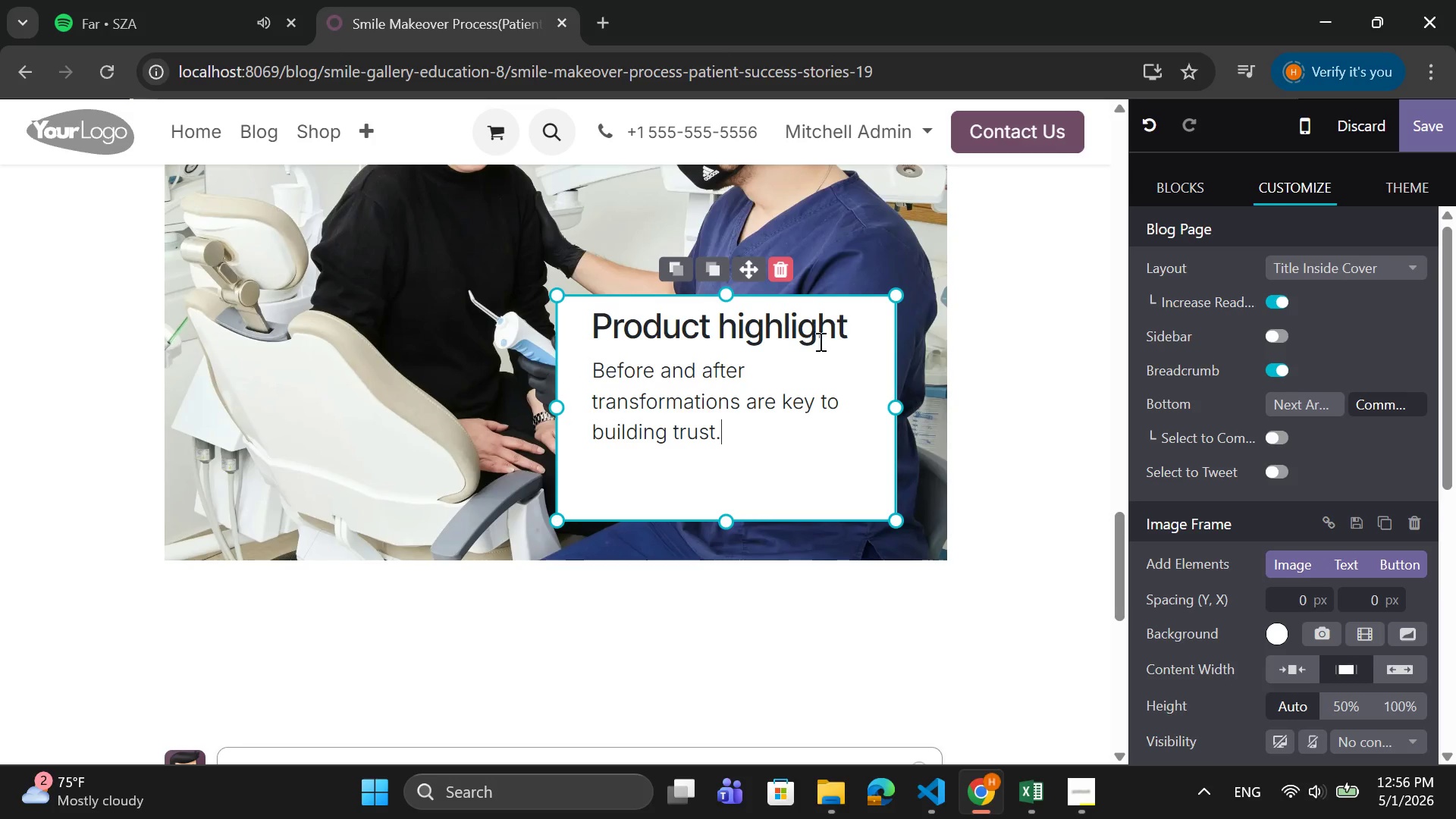 
scroll: coordinate [827, 338], scroll_direction: up, amount: 4.0
 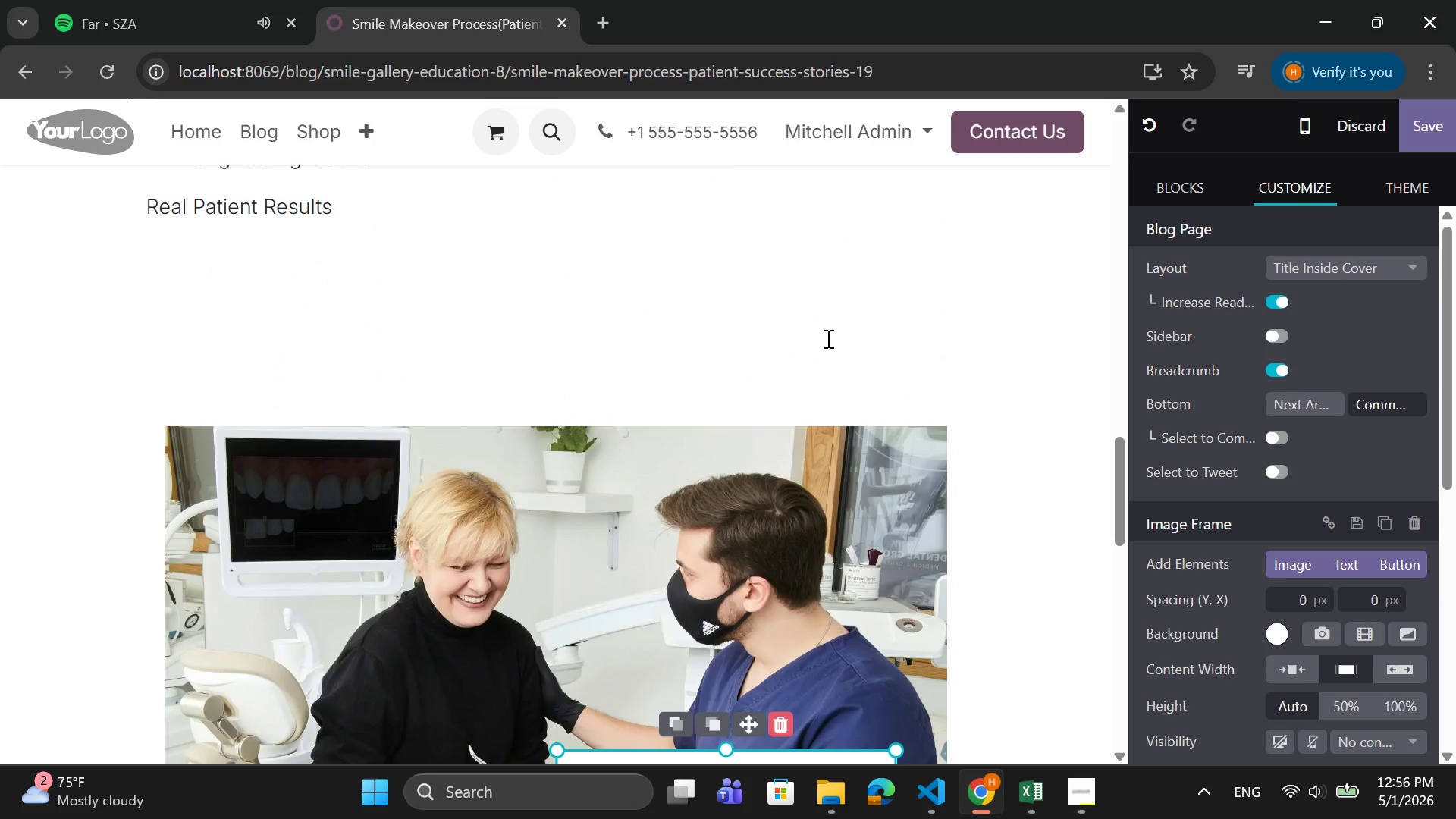 
scroll: coordinate [827, 338], scroll_direction: down, amount: 3.0
 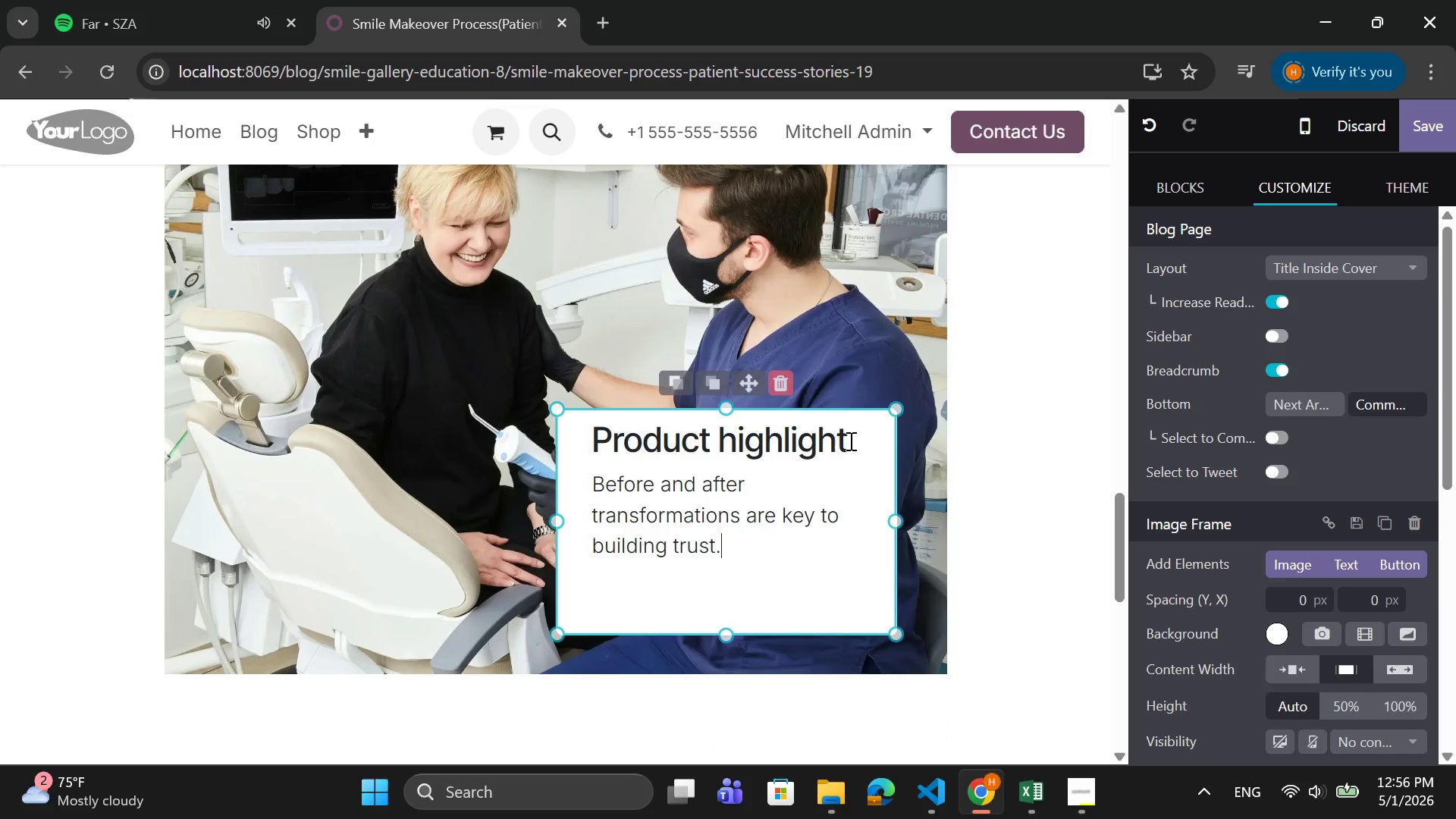 
left_click_drag(start_coordinate=[849, 441], to_coordinate=[592, 438])
 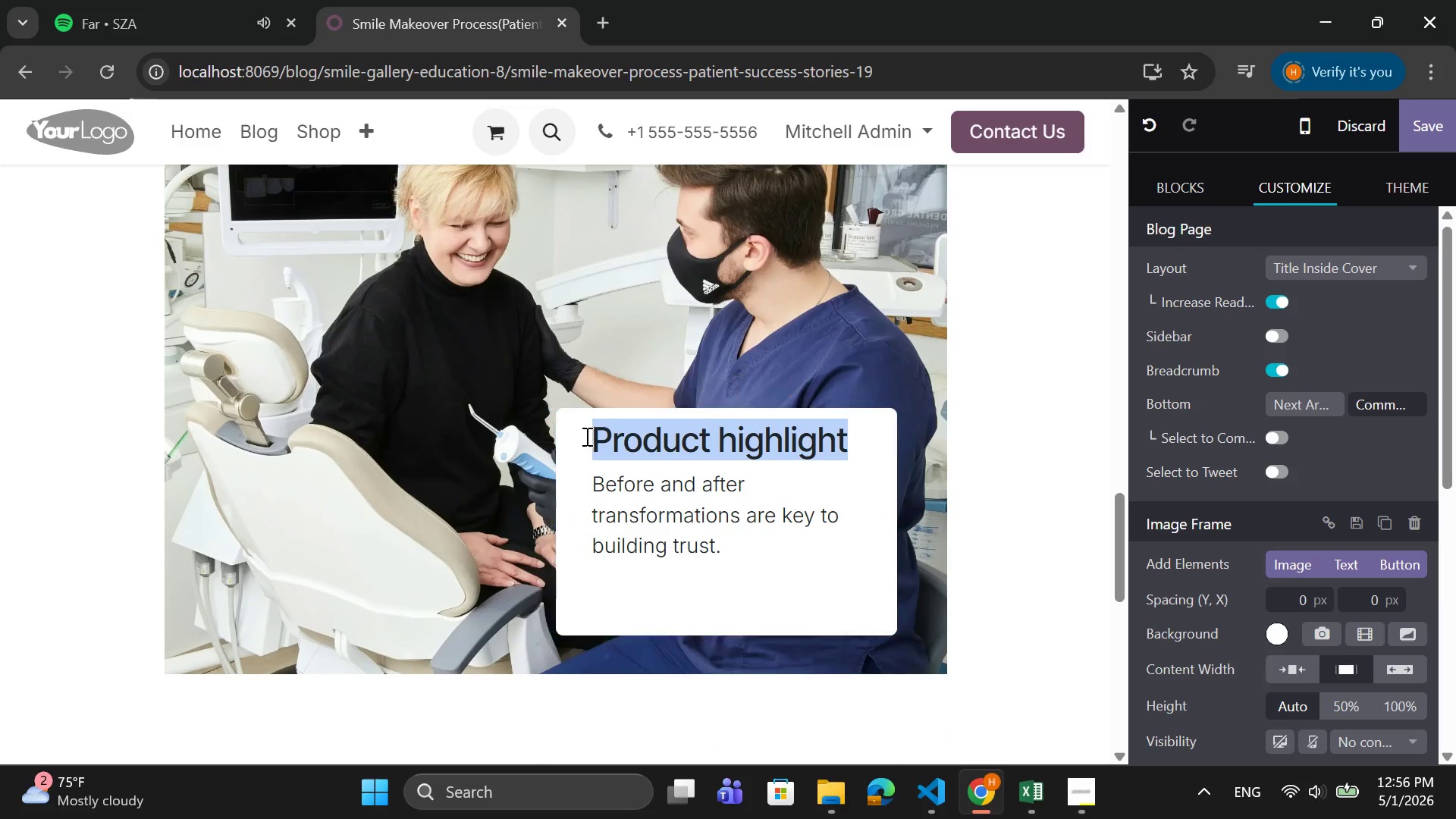 
type(Real Patient Results)
 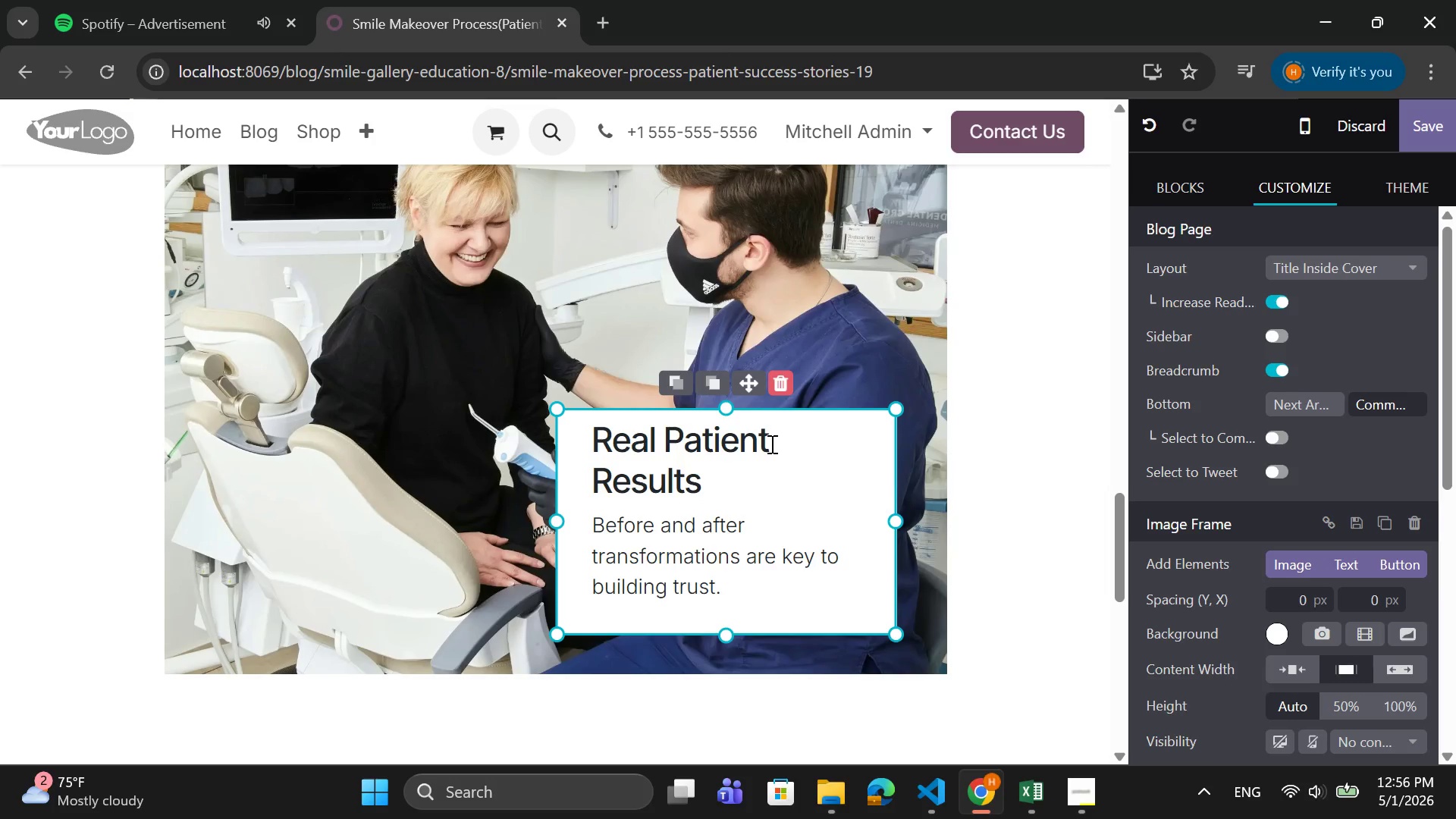 
left_click_drag(start_coordinate=[713, 489], to_coordinate=[599, 447])
 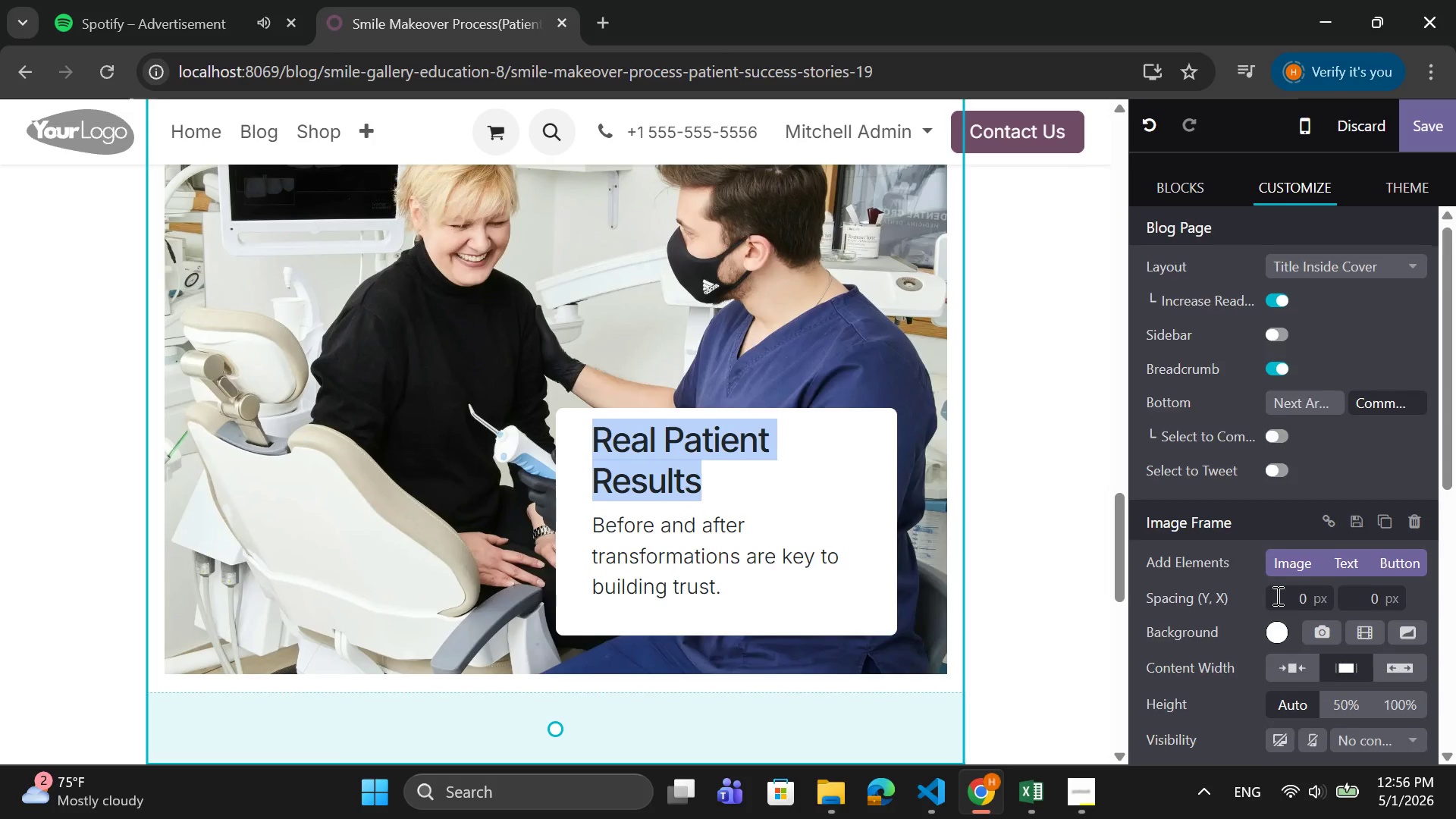 
scroll: coordinate [1276, 596], scroll_direction: down, amount: 7.0
 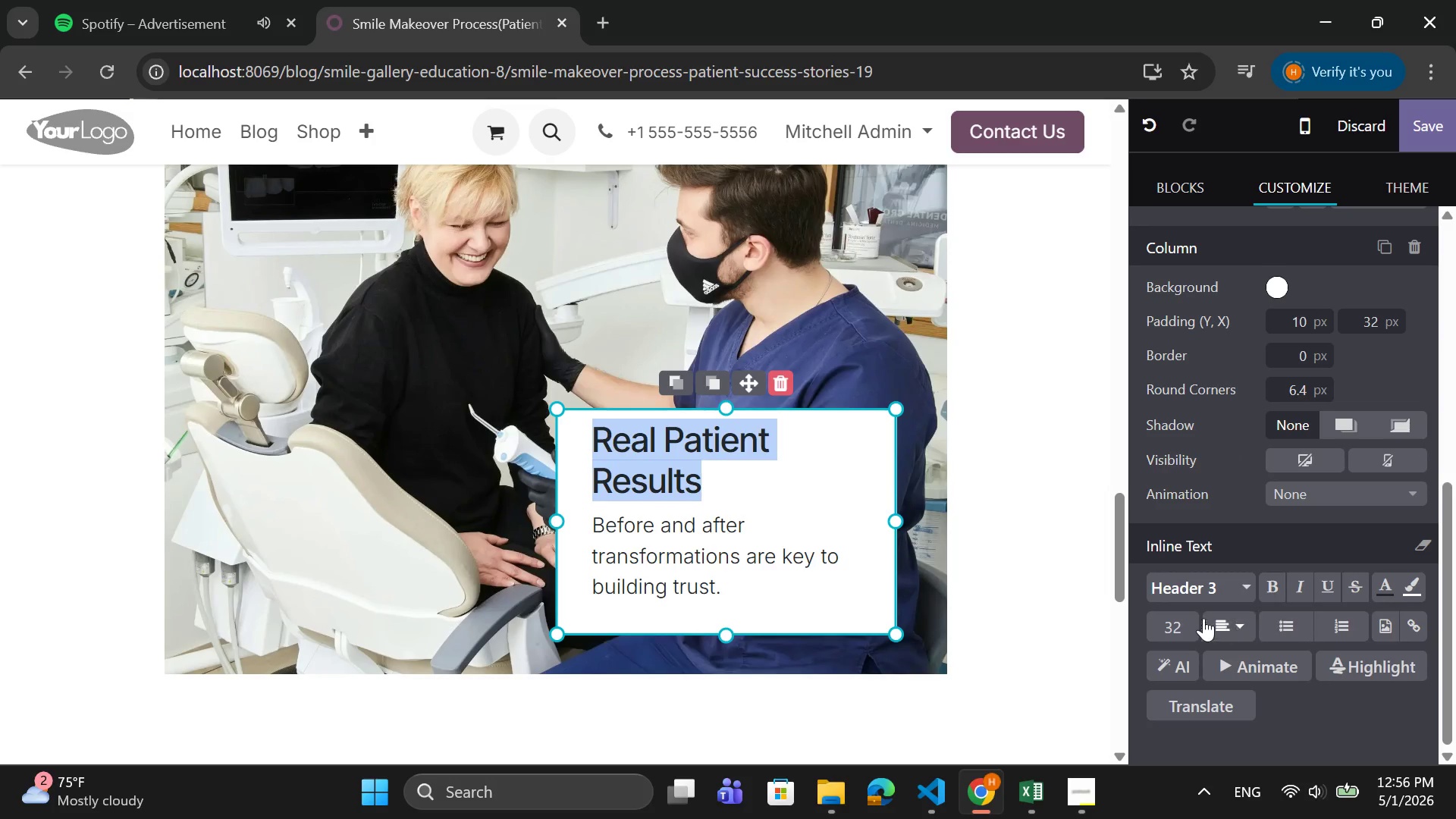 
left_click([1175, 619])
 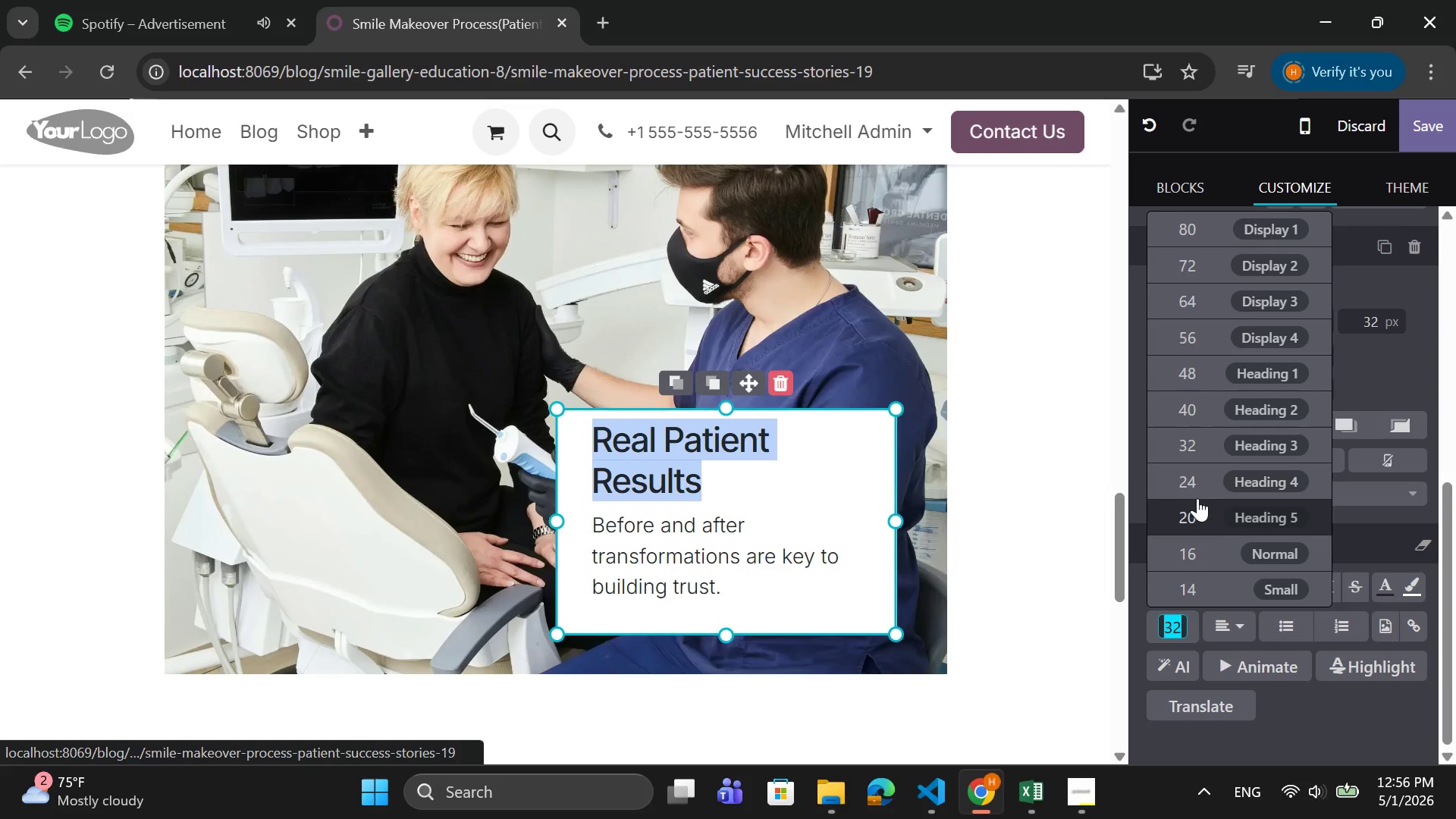 
left_click([1197, 489])
 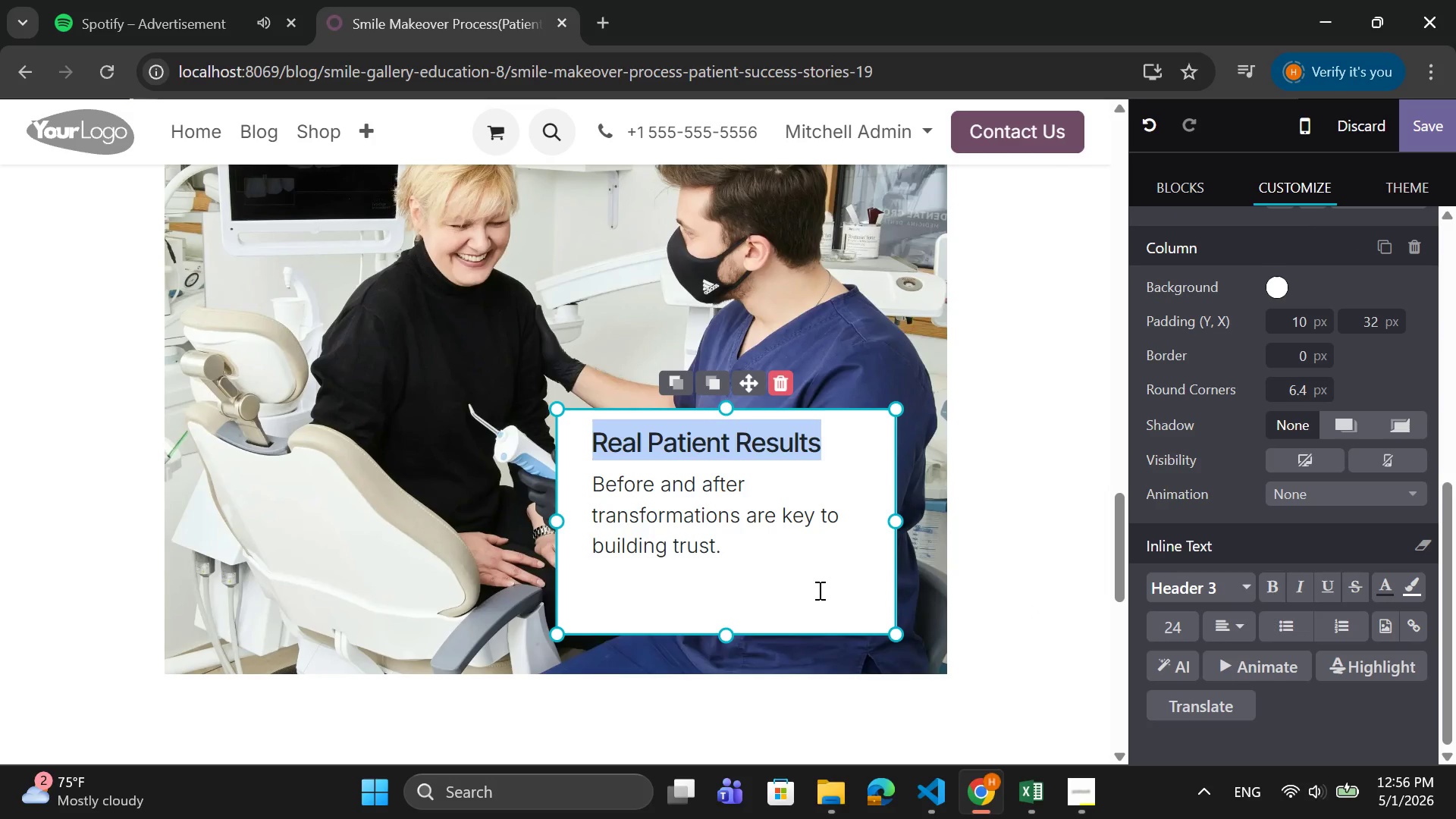 
left_click_drag(start_coordinate=[739, 550], to_coordinate=[592, 487])
 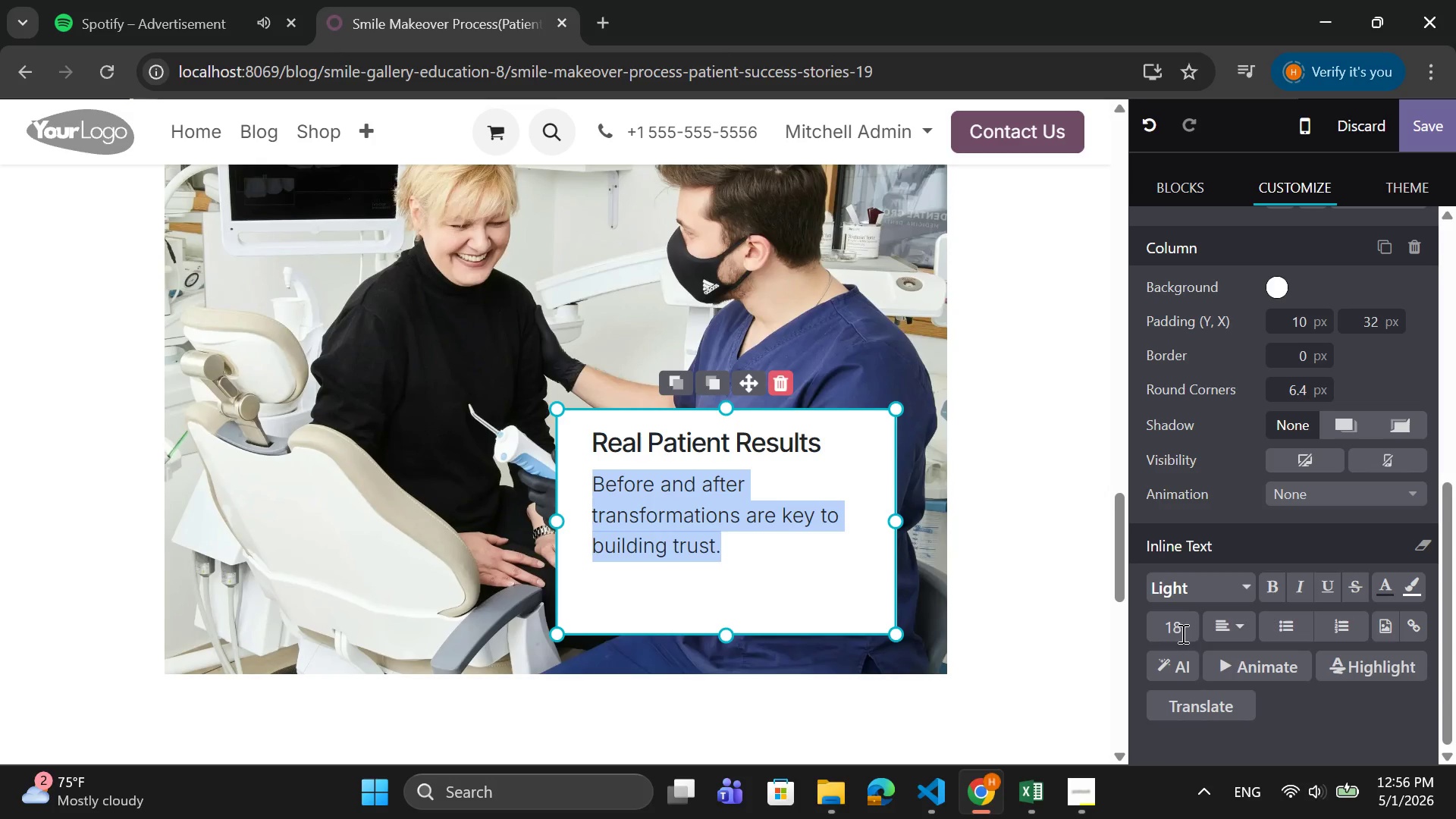 
left_click([1181, 627])
 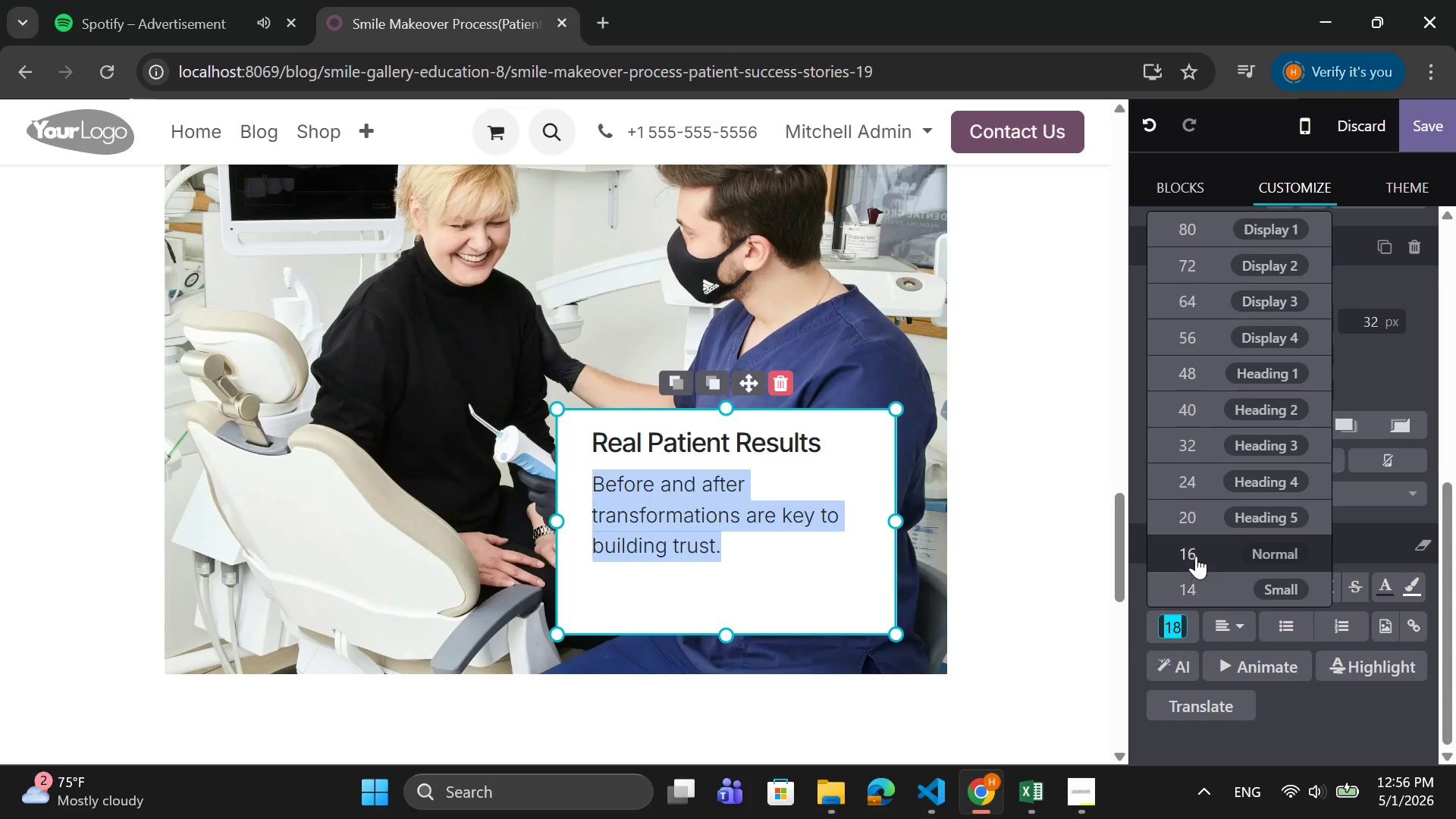 
left_click([1196, 550])
 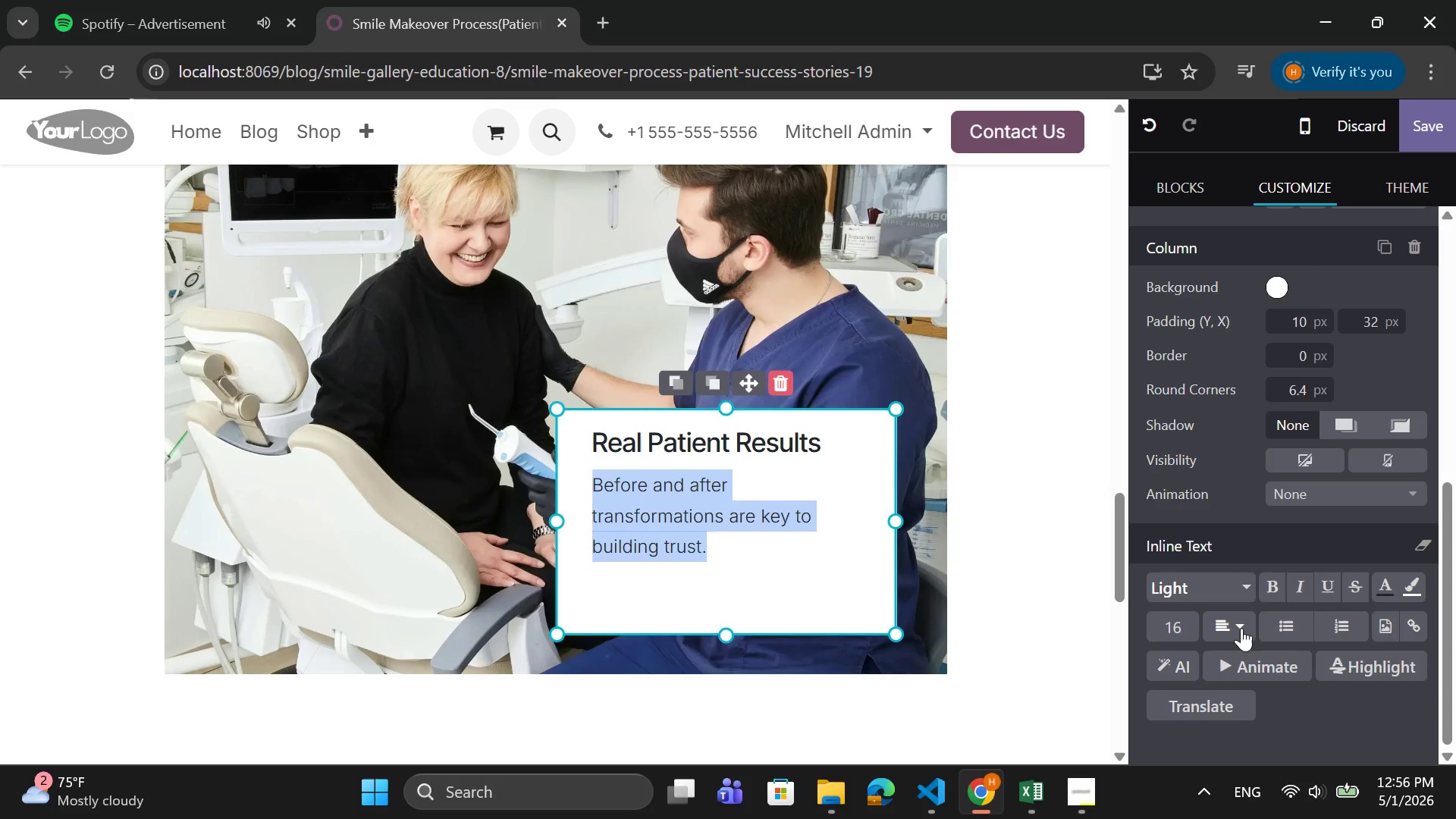 
left_click([1241, 628])
 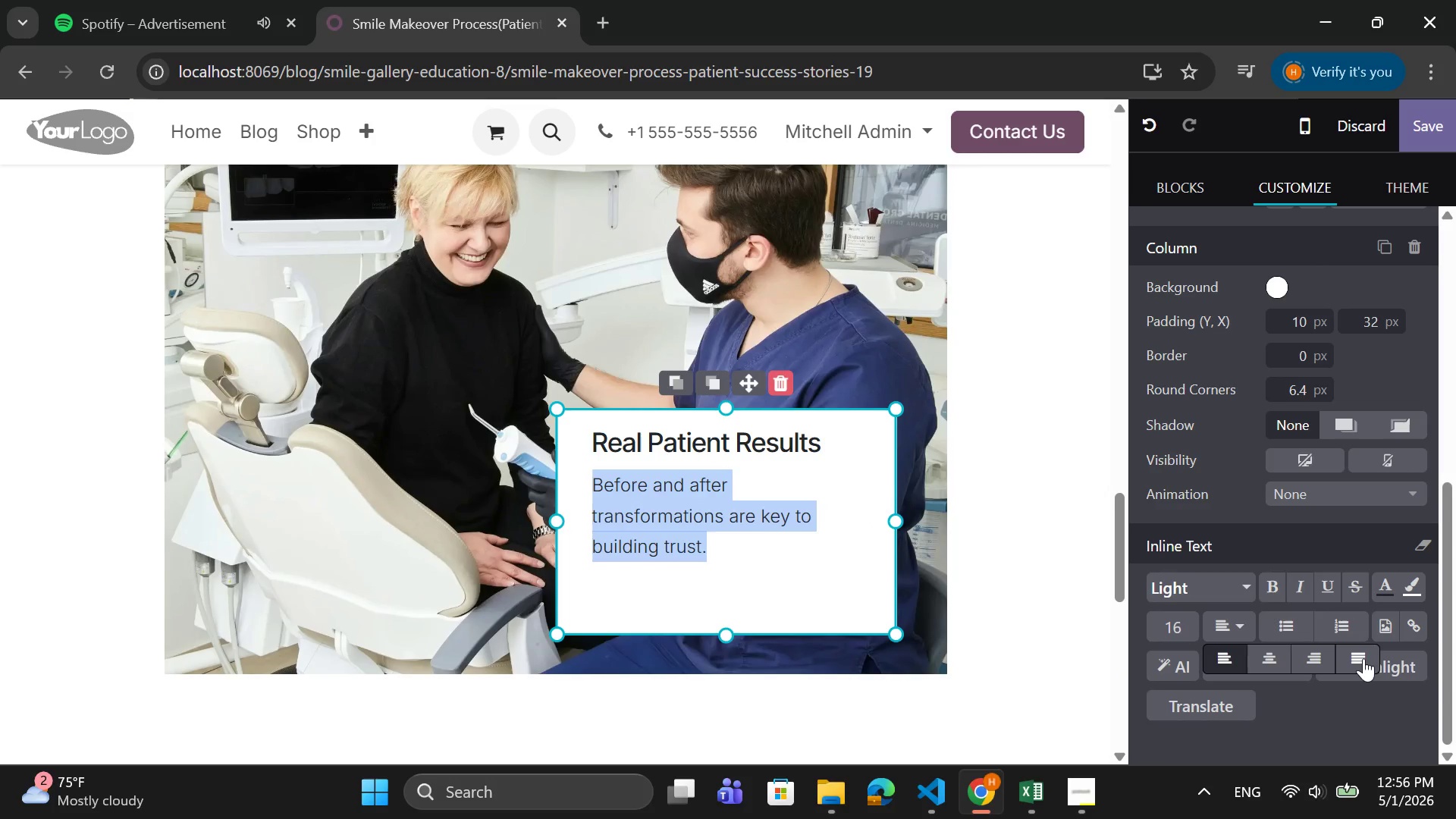 
left_click([1363, 658])
 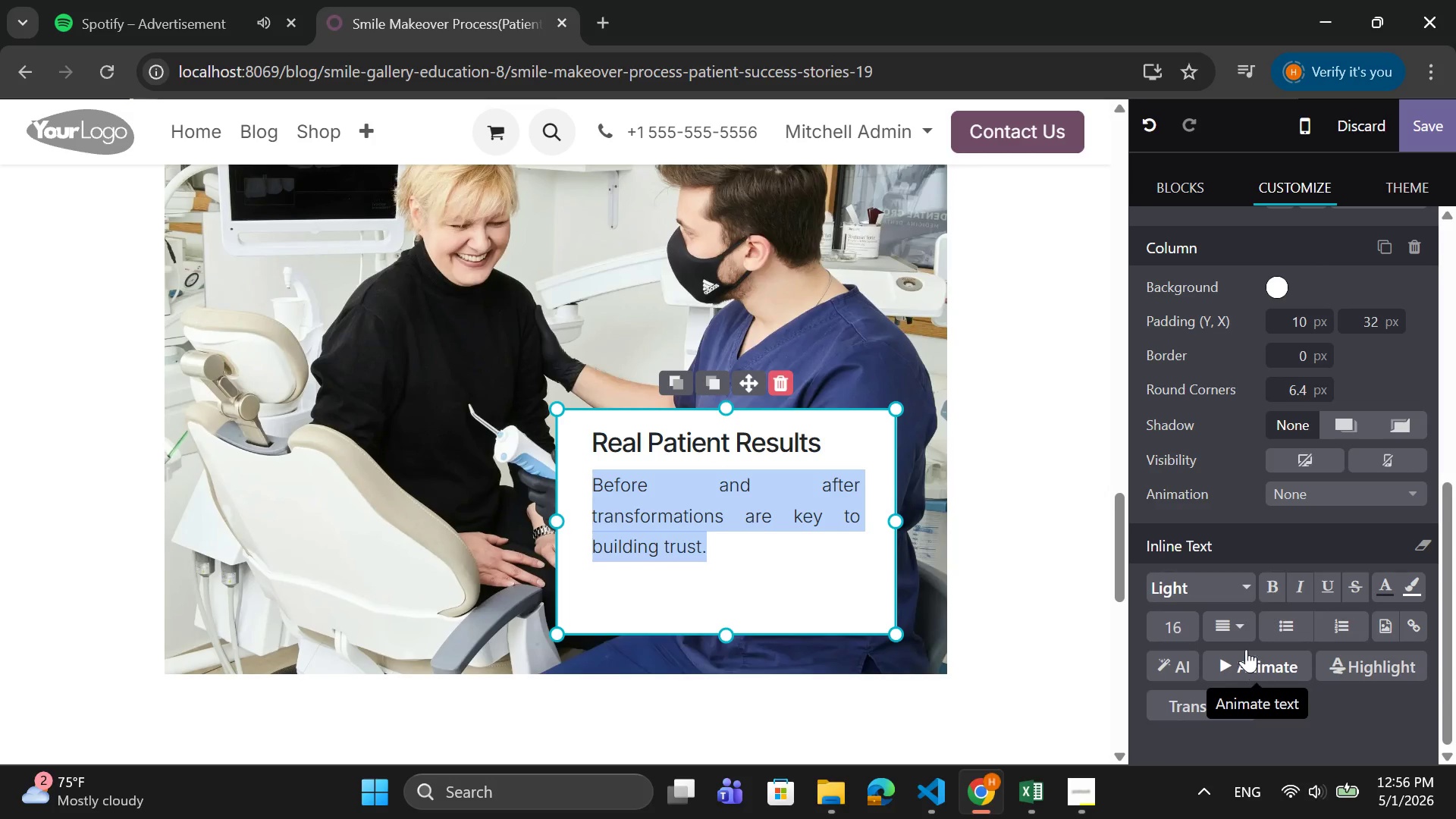 
left_click([1241, 626])
 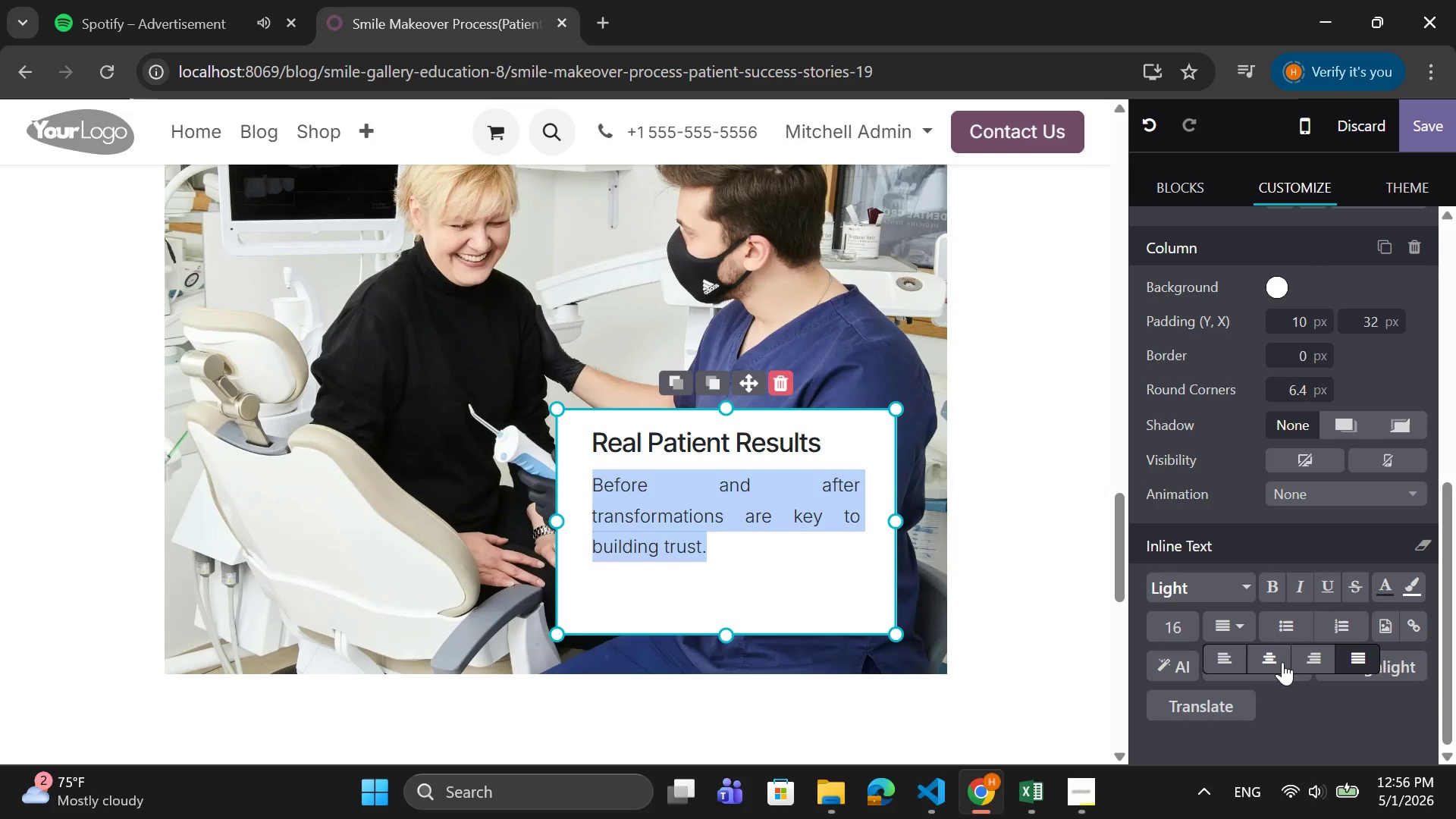 
left_click([1275, 659])
 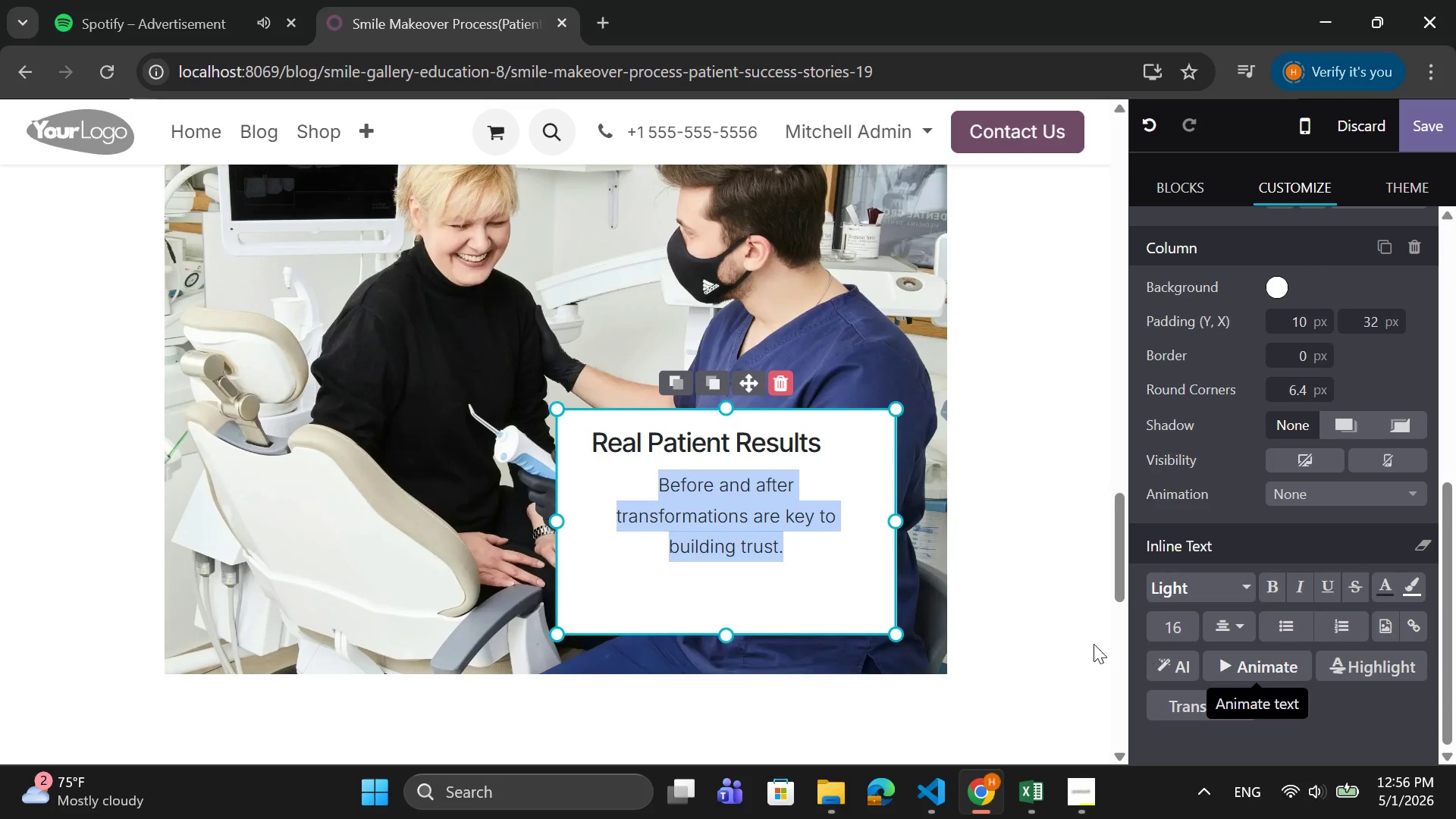 
left_click([1014, 598])
 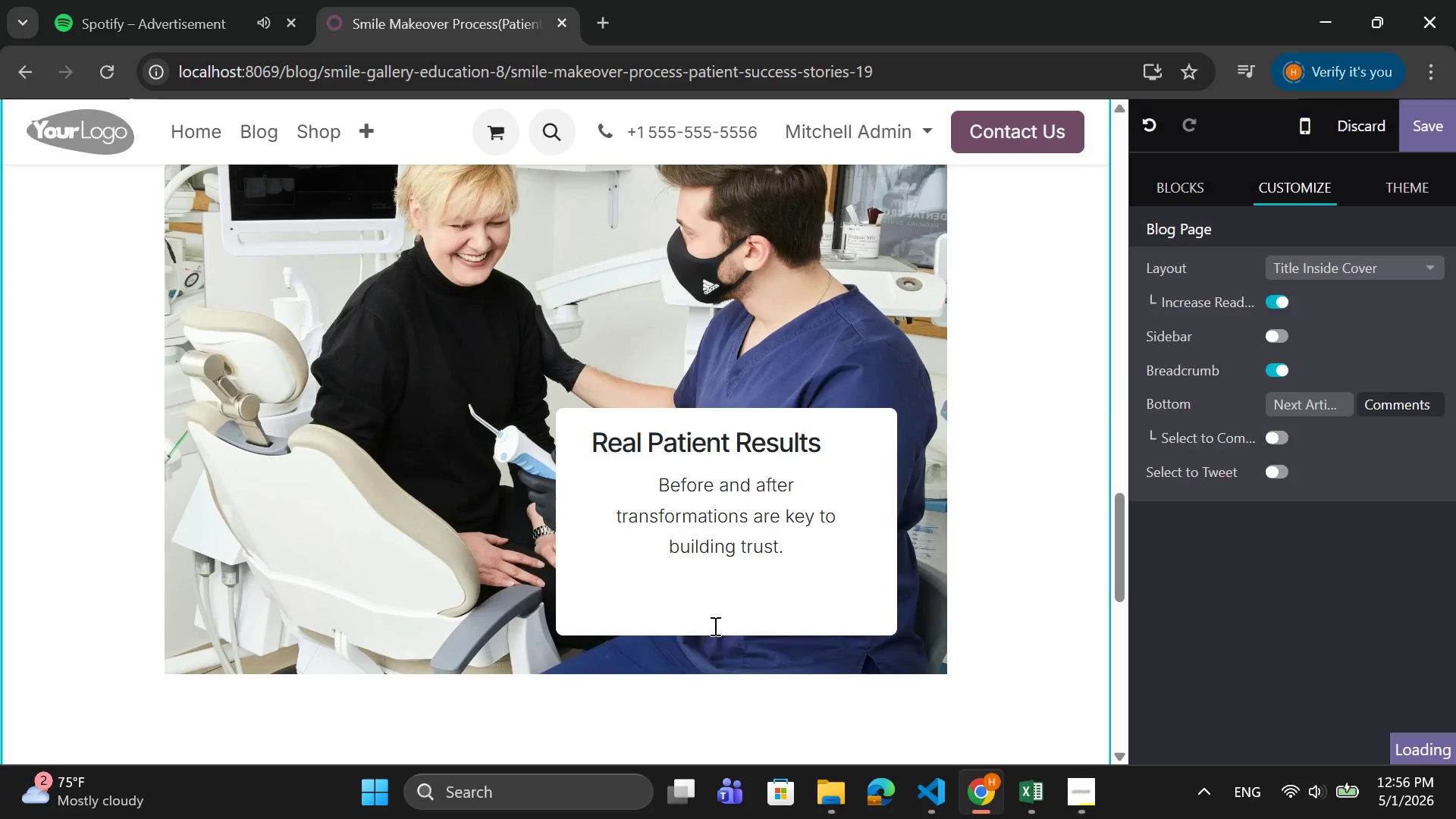 
left_click([736, 592])
 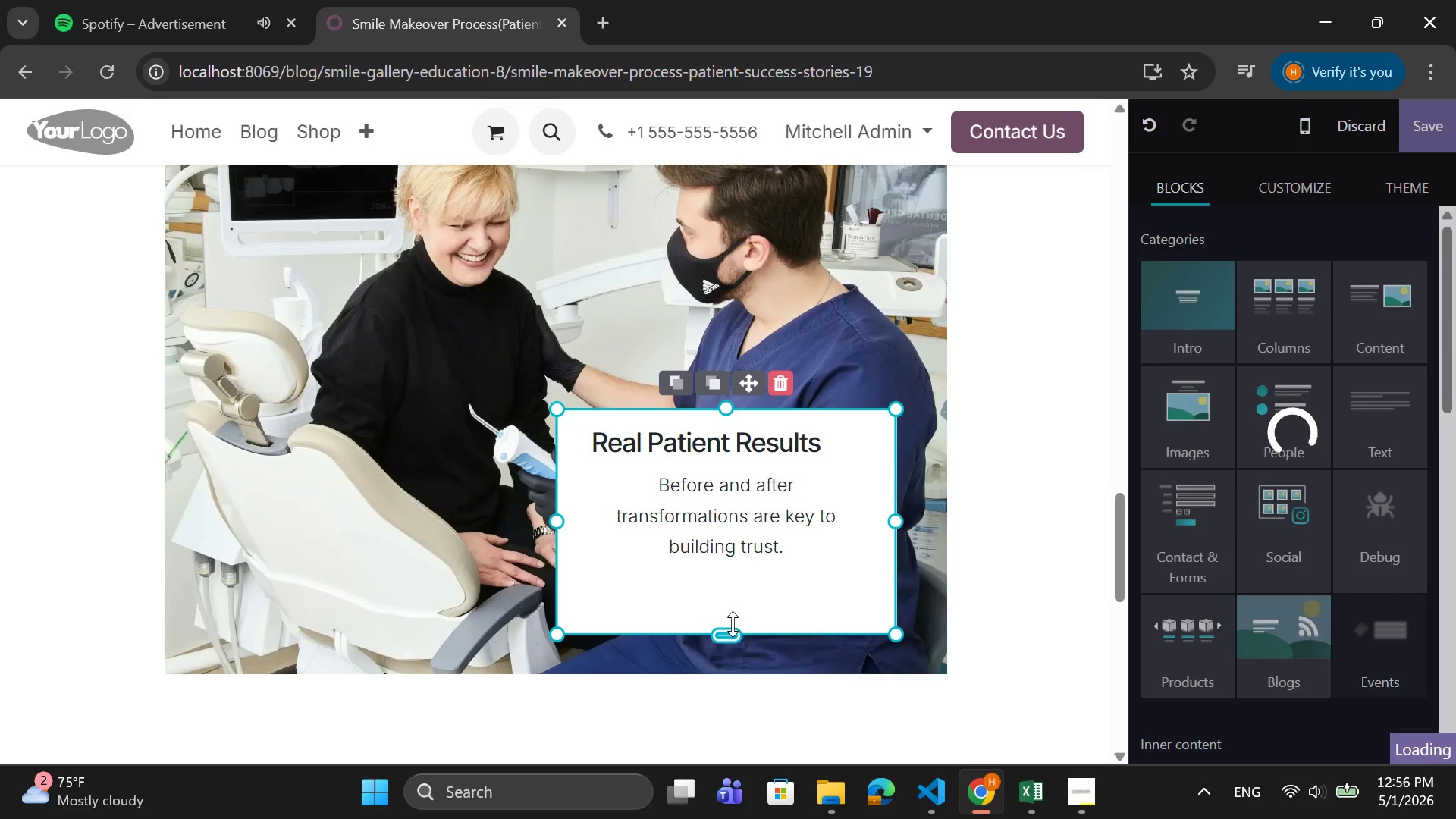 
left_click_drag(start_coordinate=[733, 628], to_coordinate=[741, 576])
 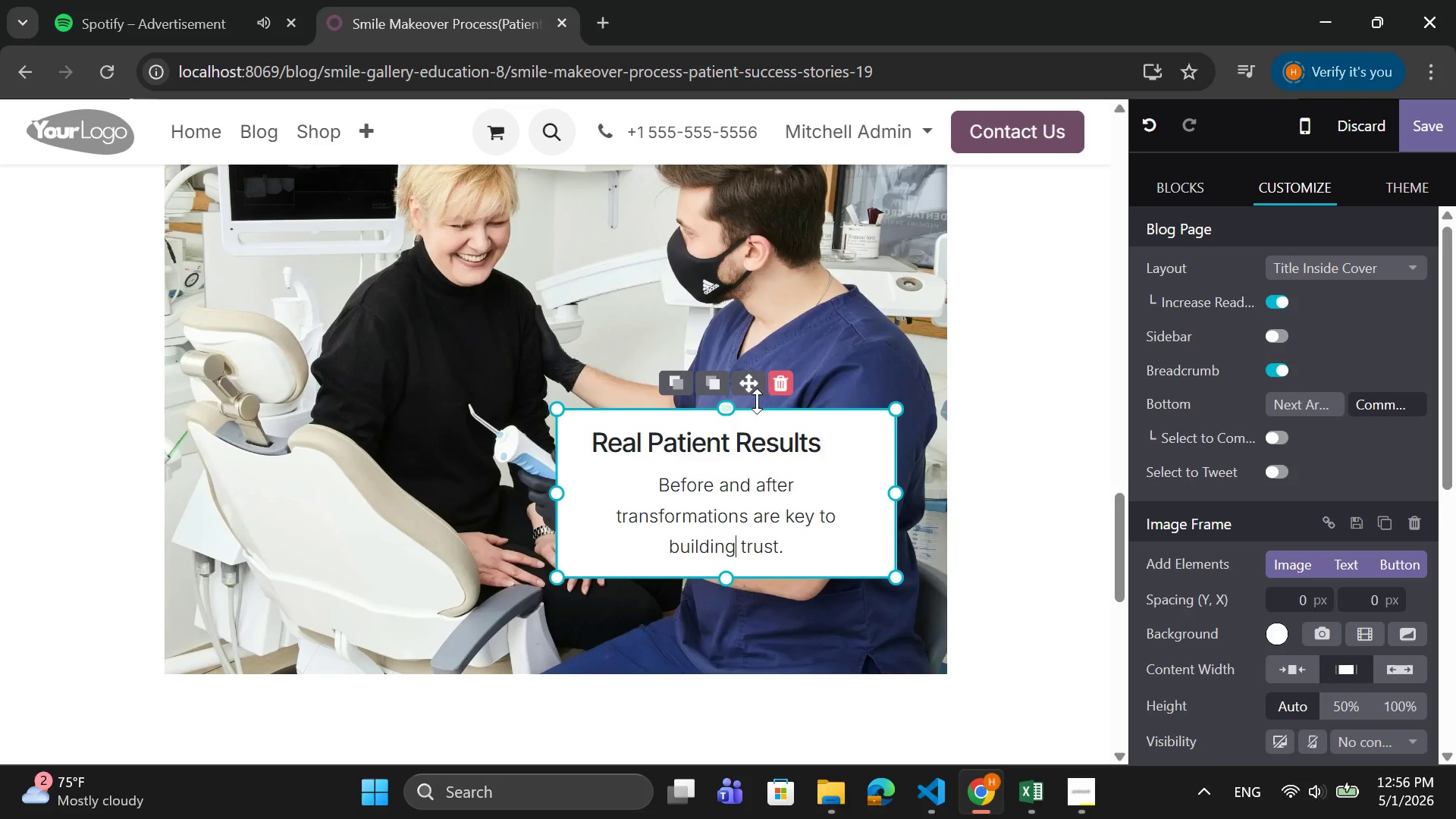 
left_click_drag(start_coordinate=[751, 379], to_coordinate=[802, 483])
 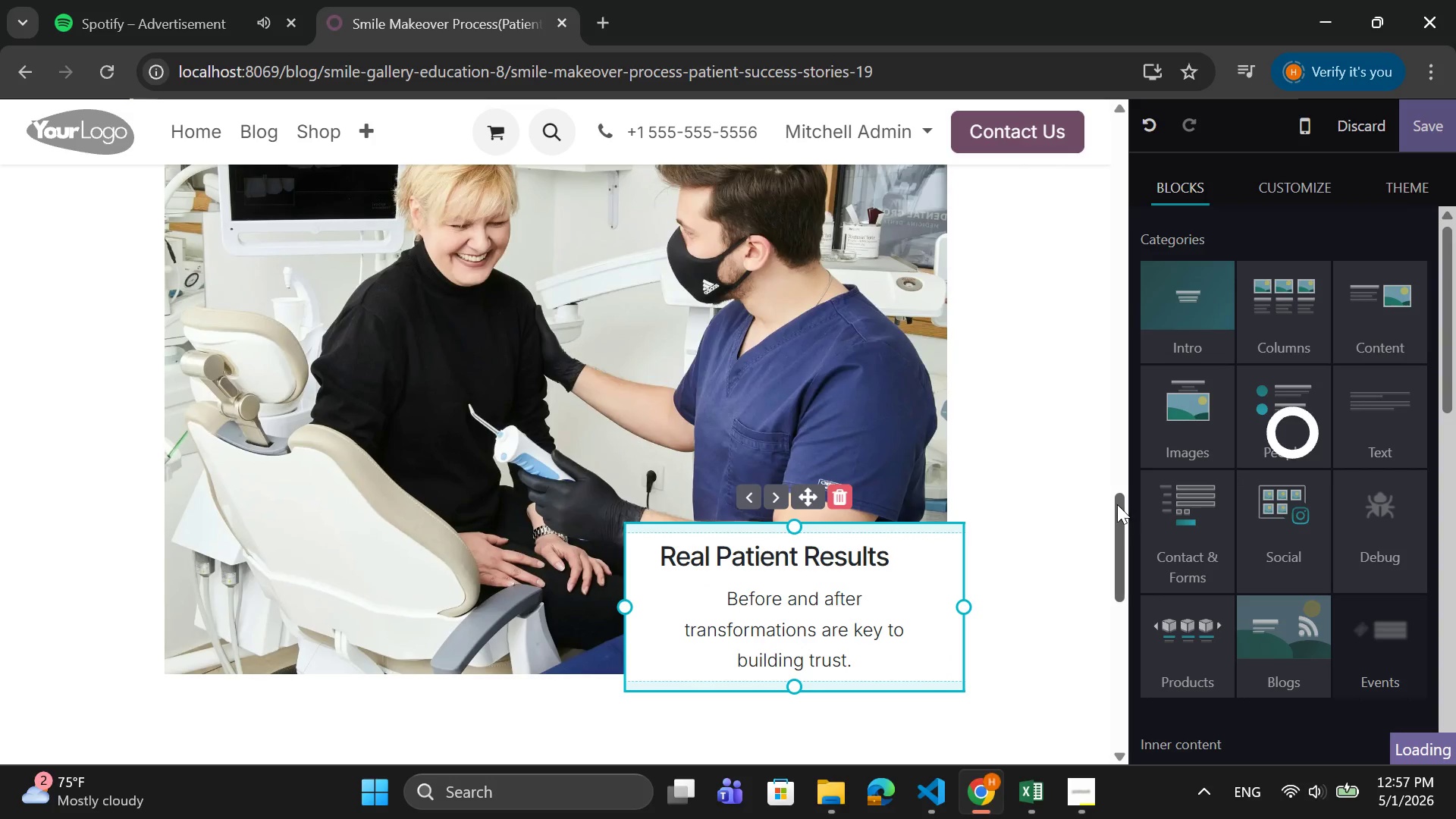 
left_click([1049, 502])
 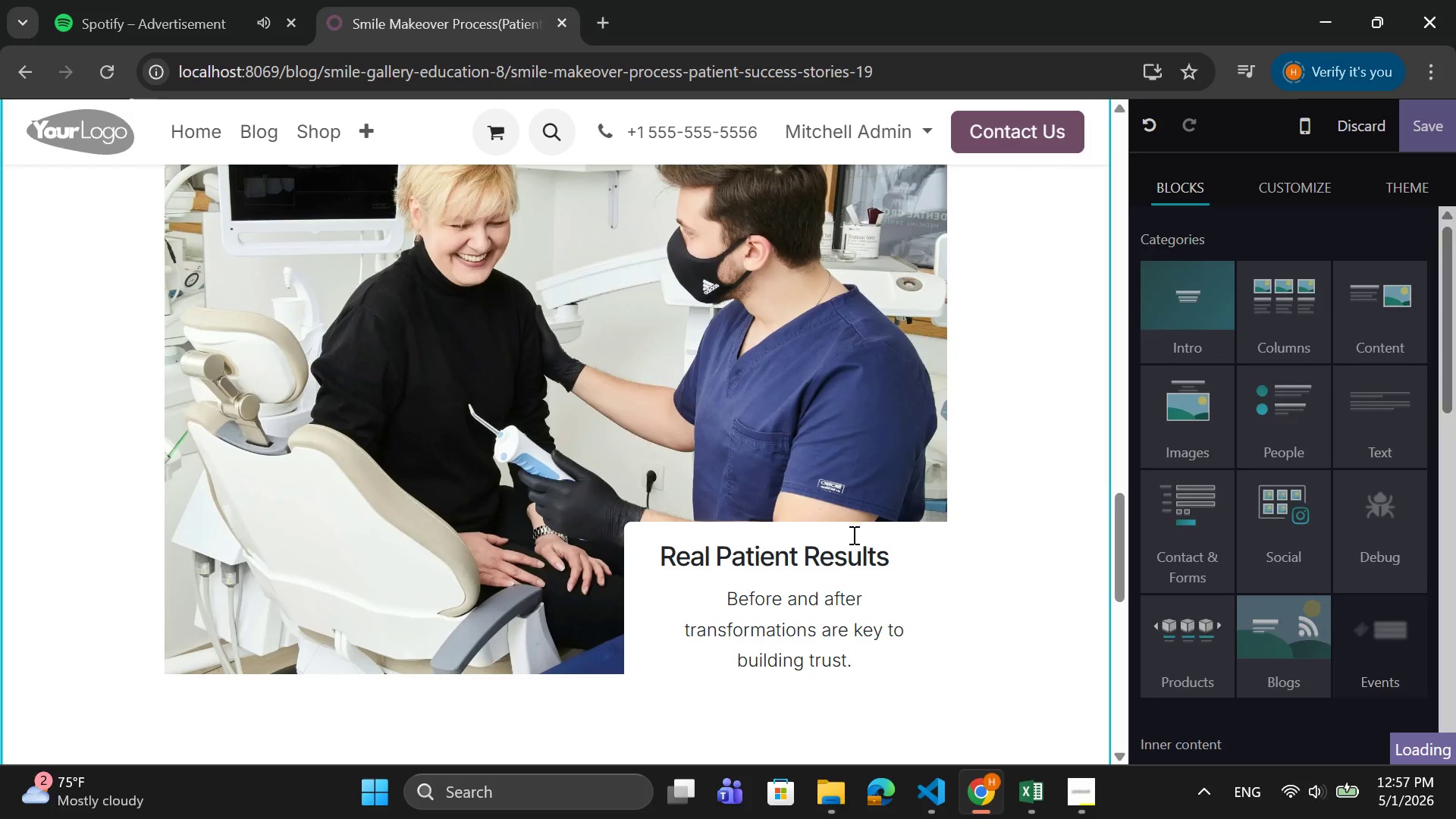 
left_click([805, 519])
 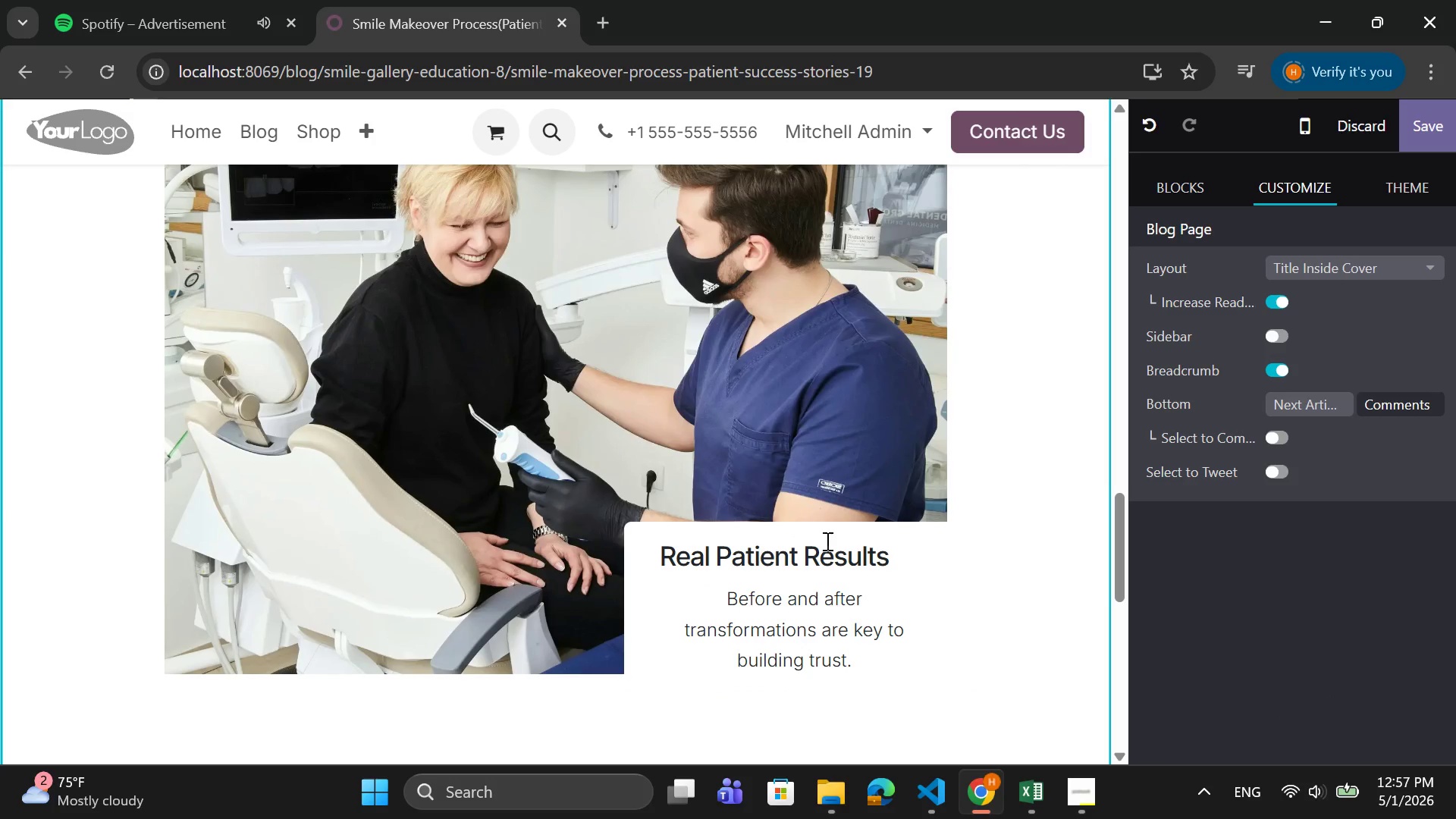 
left_click([826, 544])
 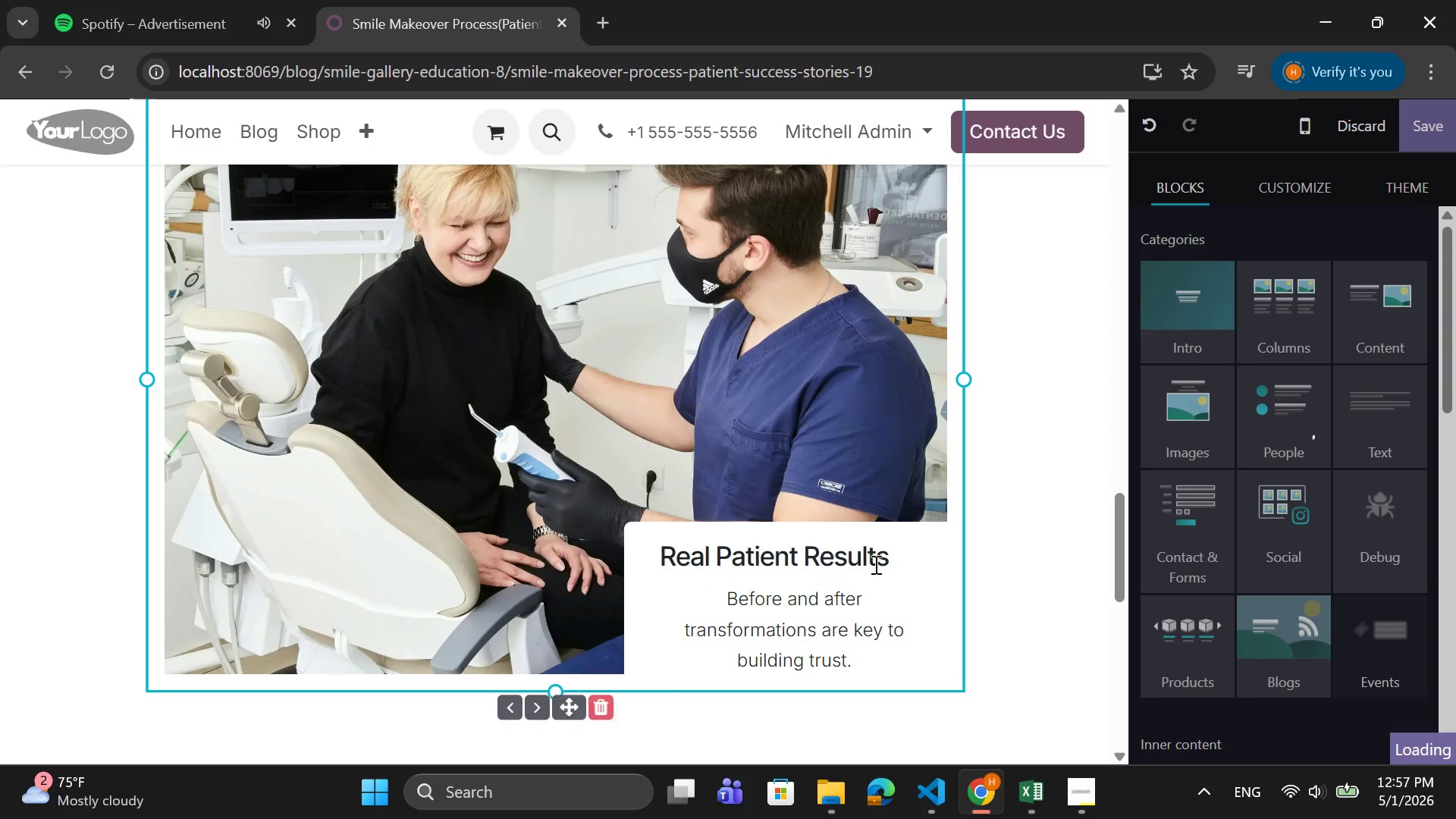 
left_click([920, 576])
 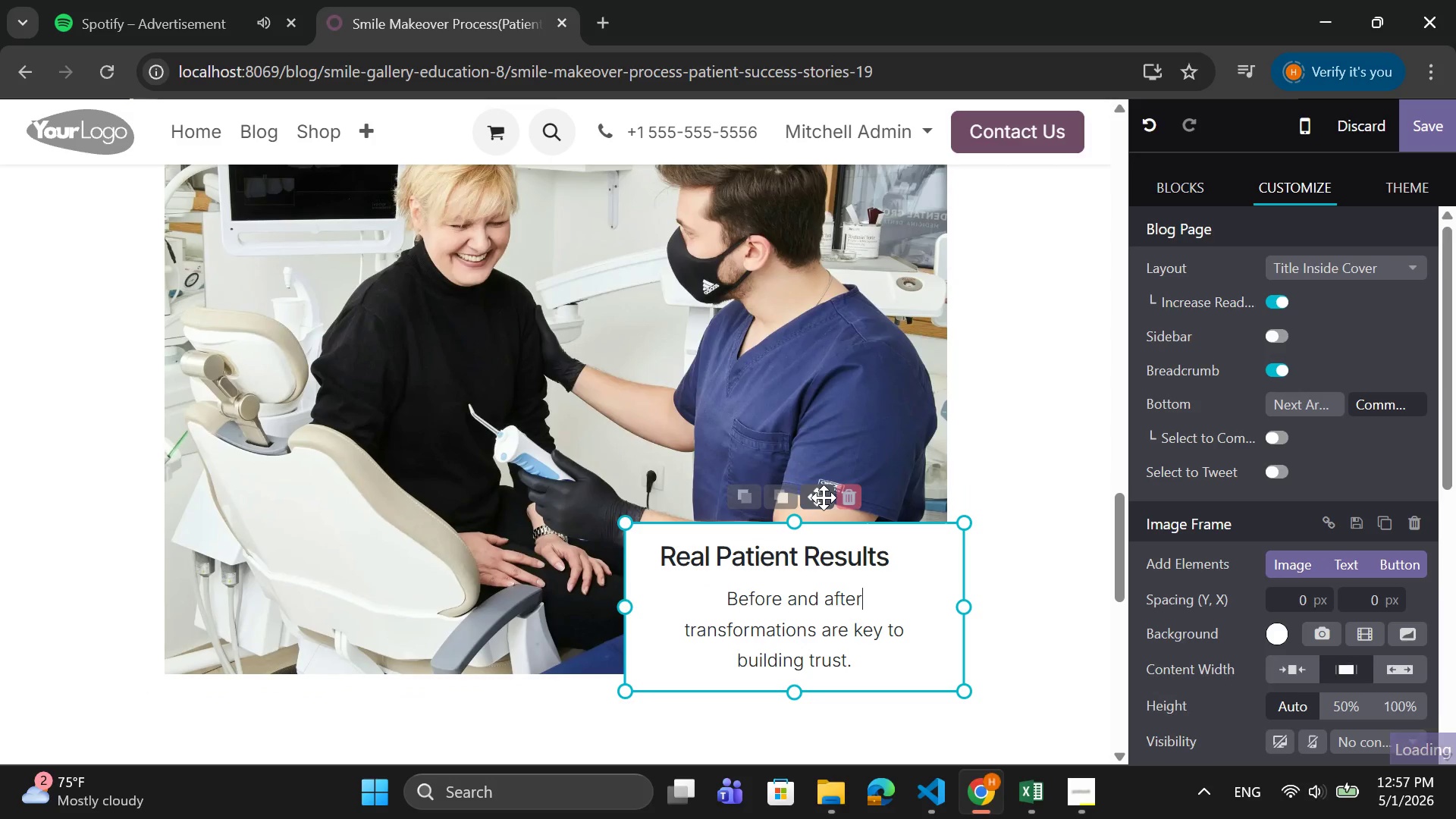 
left_click_drag(start_coordinate=[821, 497], to_coordinate=[809, 448])
 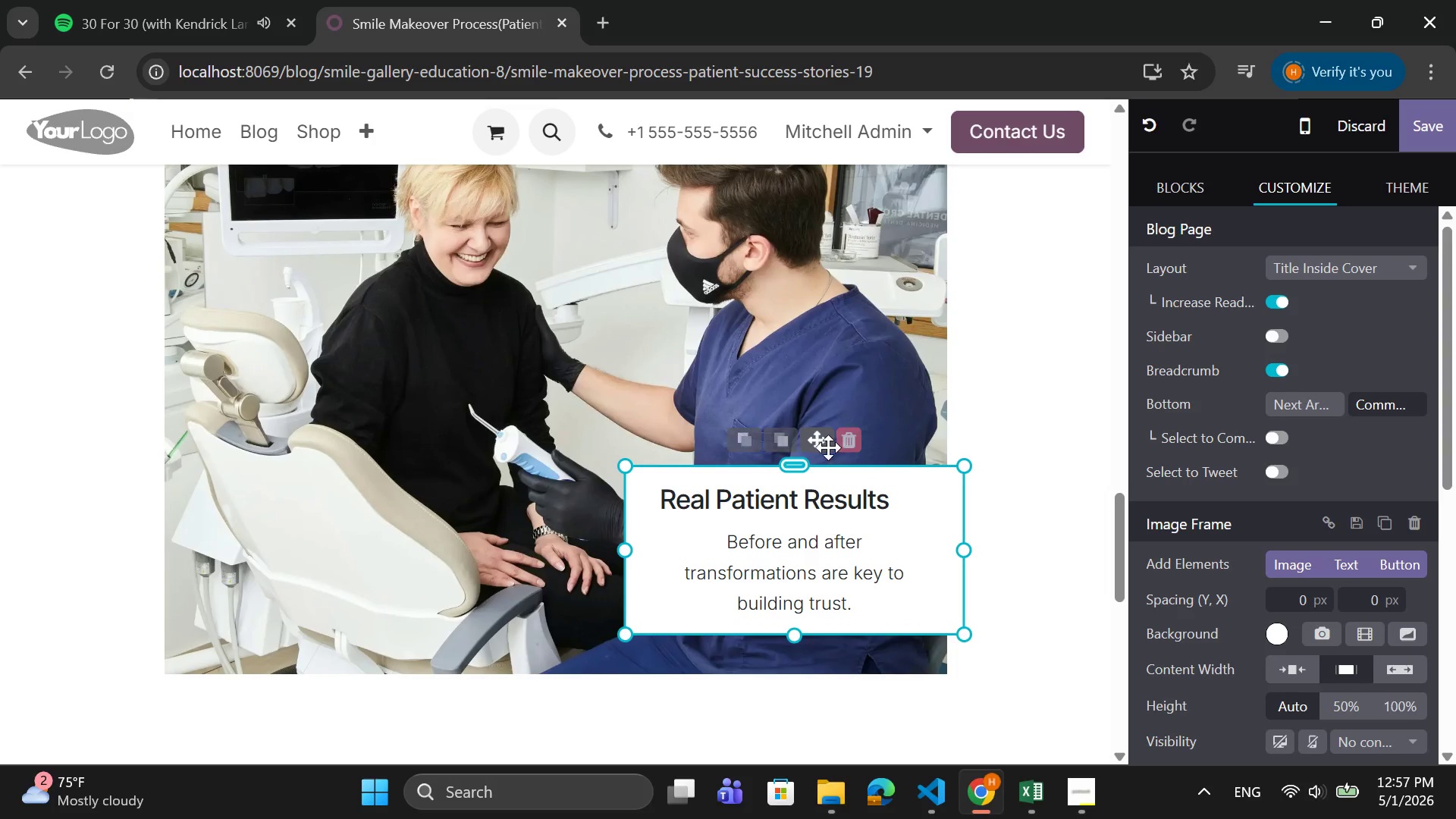 
left_click_drag(start_coordinate=[818, 442], to_coordinate=[770, 463])
 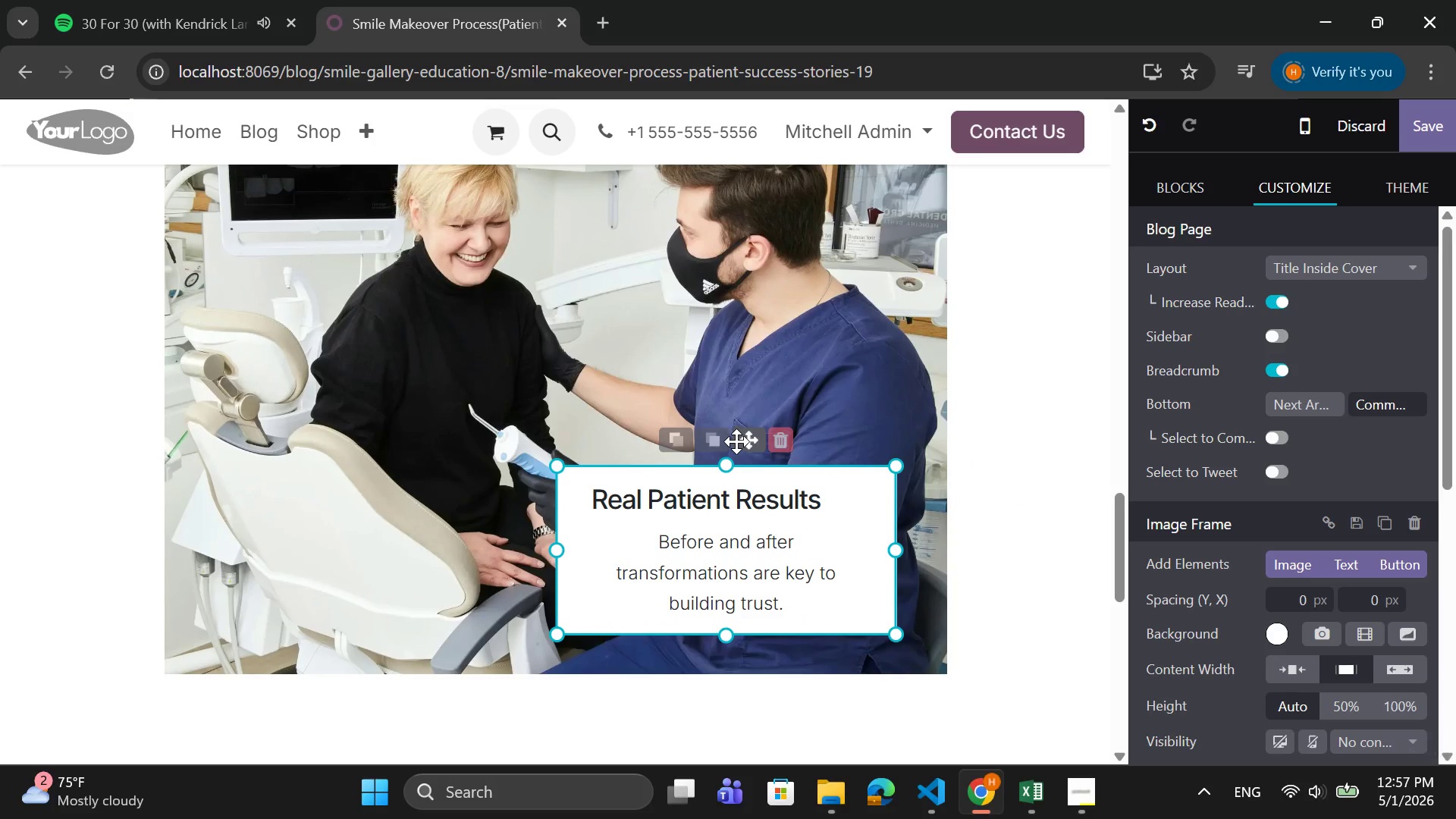 
left_click_drag(start_coordinate=[745, 441], to_coordinate=[789, 457])
 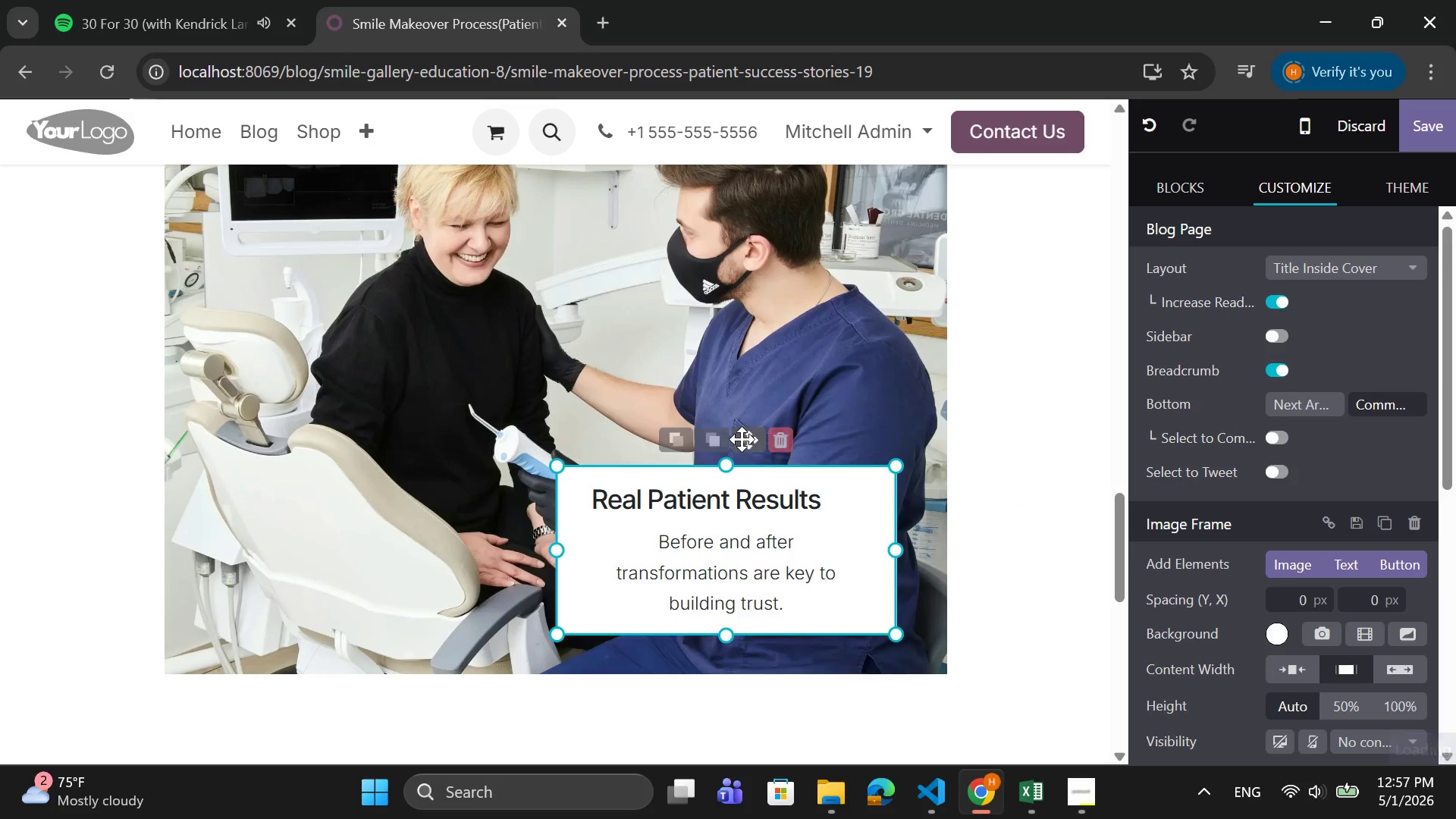 
left_click_drag(start_coordinate=[750, 439], to_coordinate=[800, 456])
 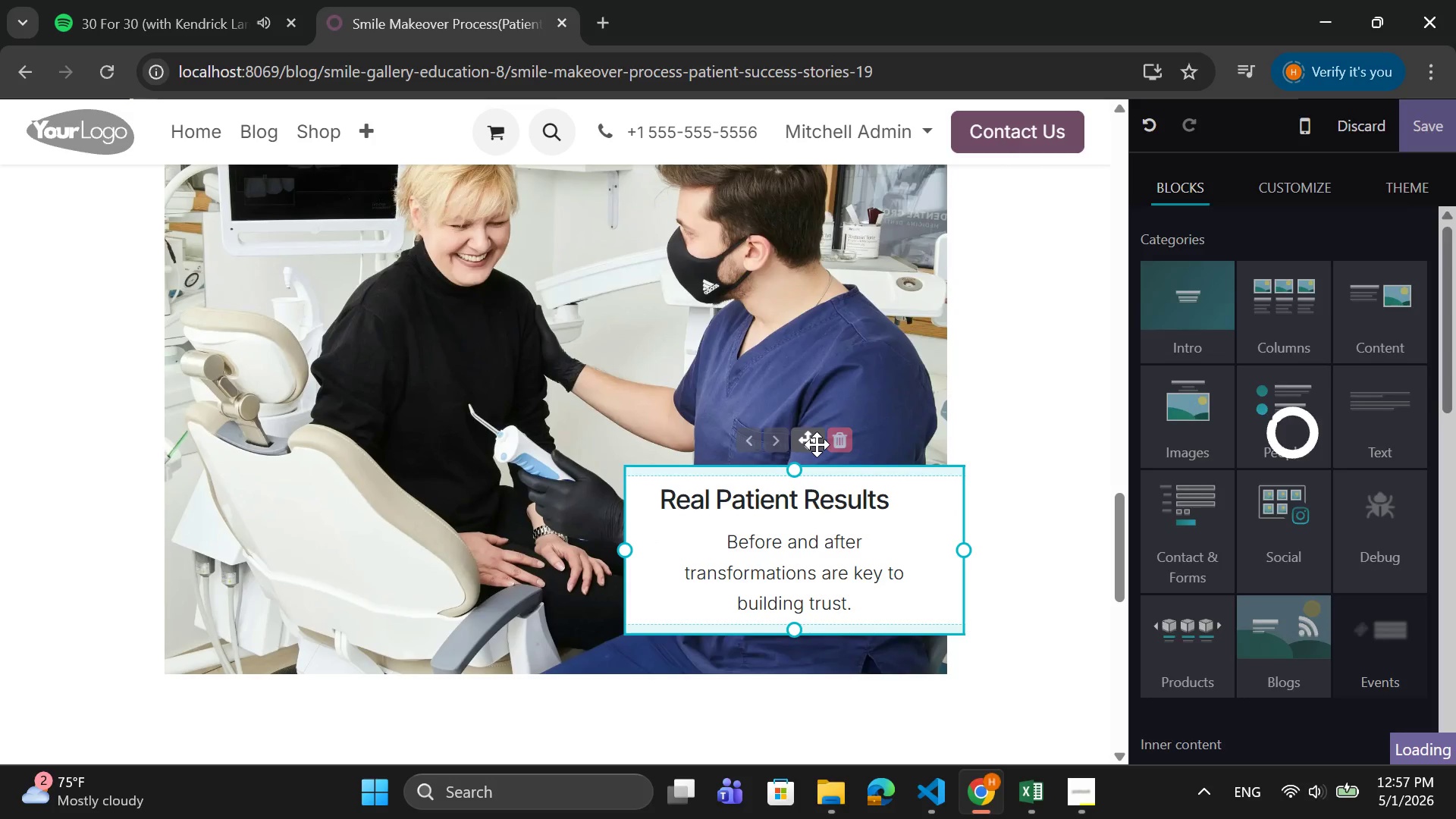 
left_click_drag(start_coordinate=[813, 444], to_coordinate=[802, 400])
 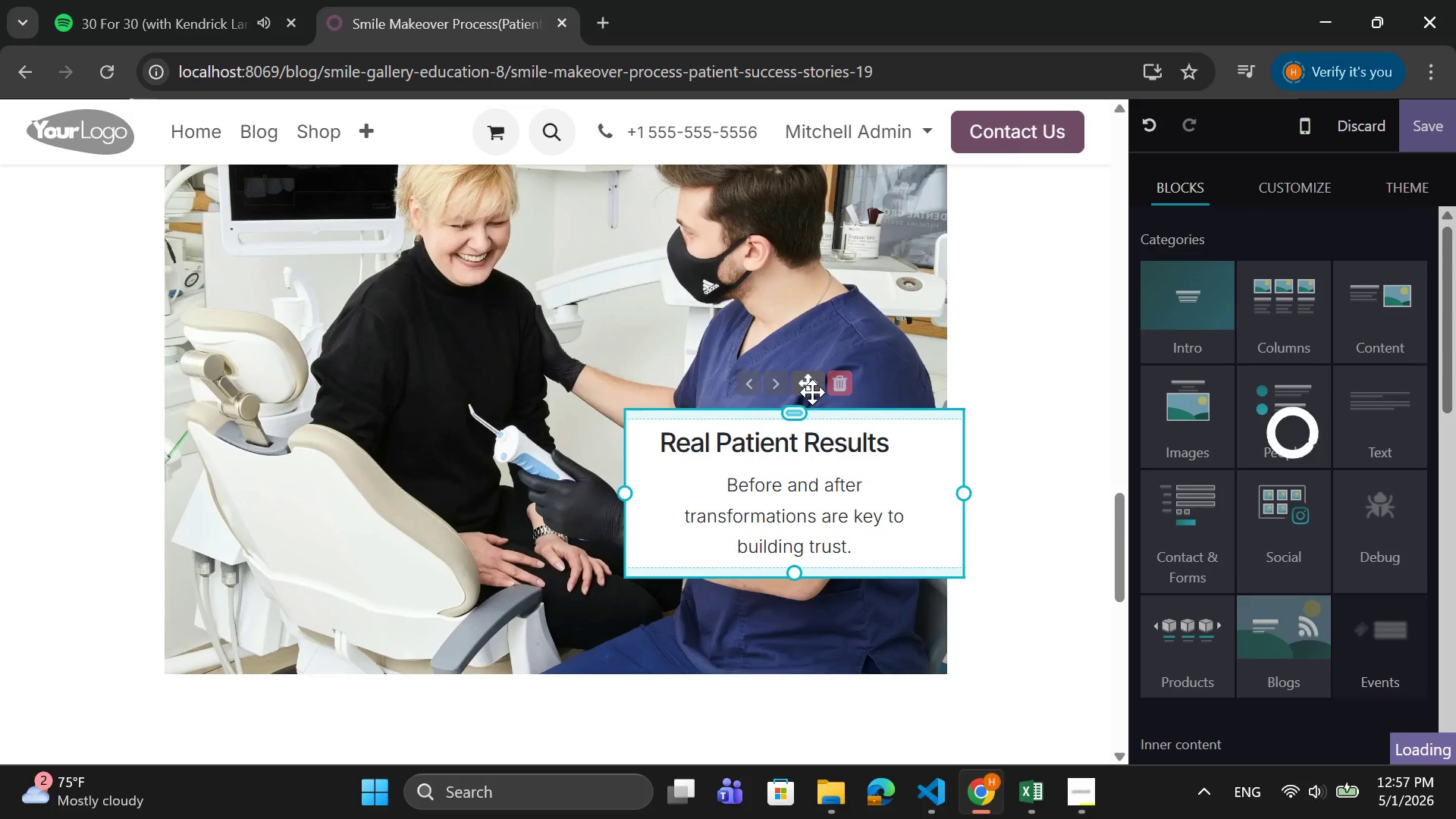 
left_click_drag(start_coordinate=[811, 390], to_coordinate=[761, 444])
 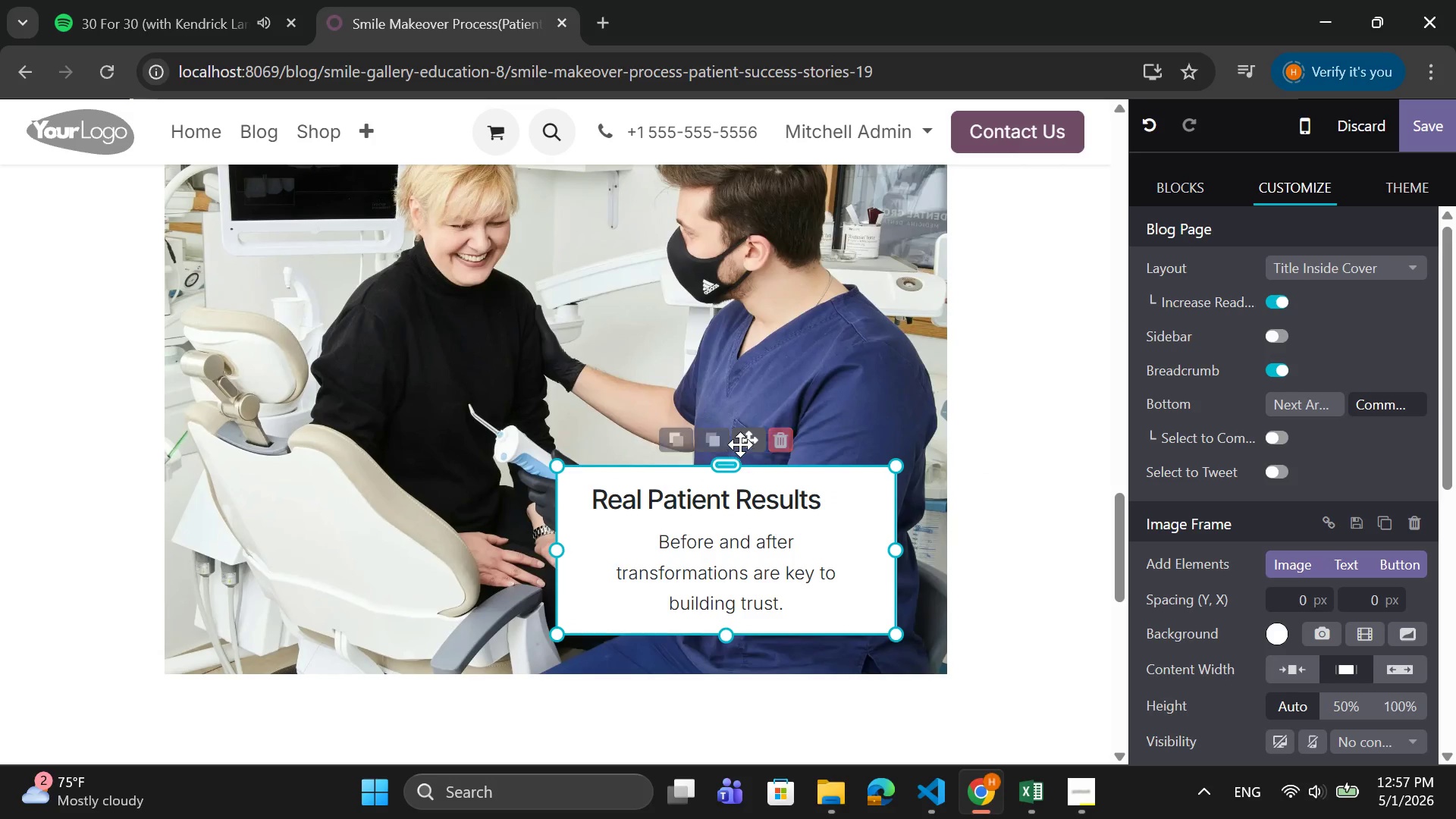 
left_click_drag(start_coordinate=[748, 438], to_coordinate=[774, 473])
 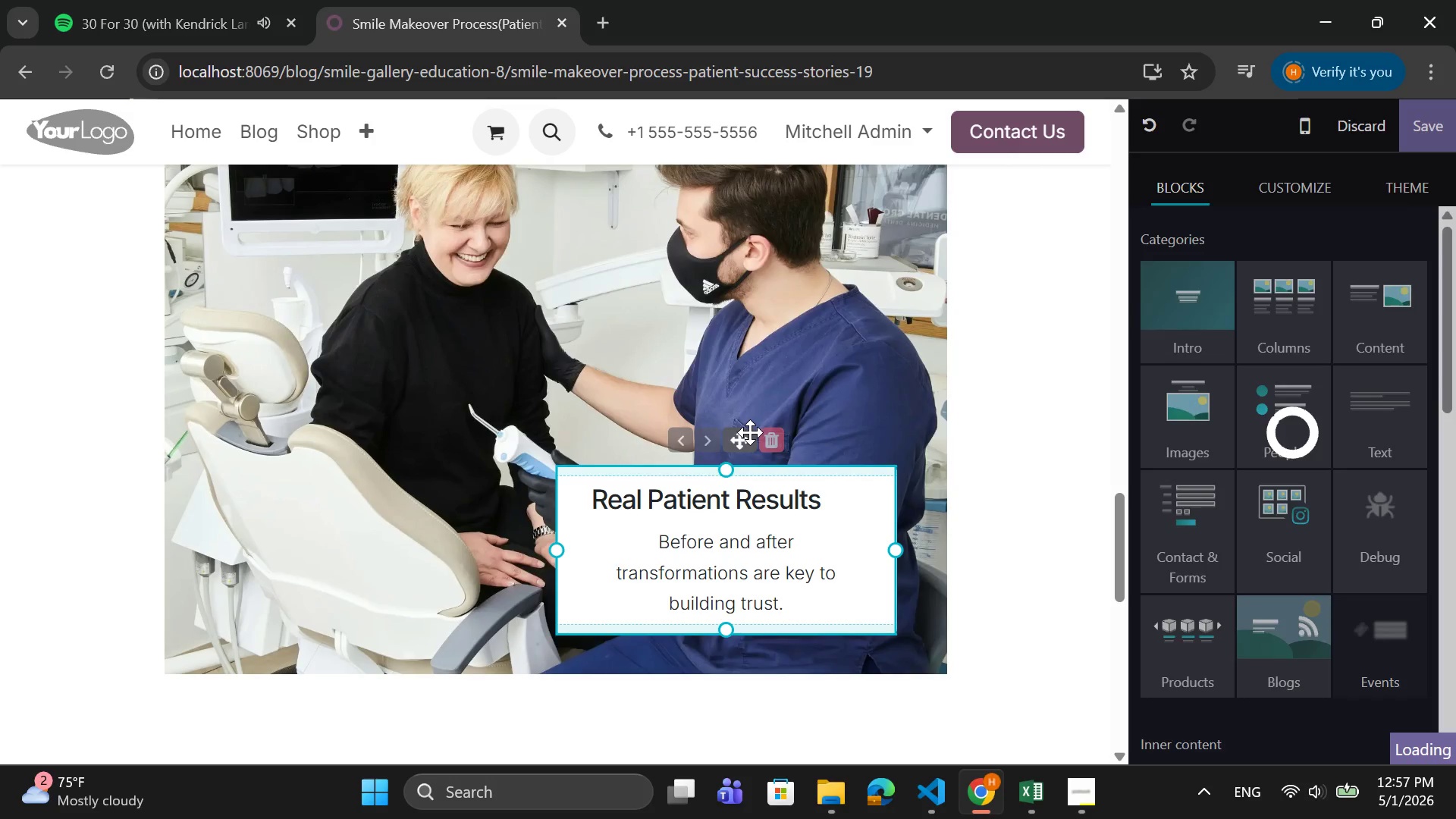 
left_click_drag(start_coordinate=[744, 438], to_coordinate=[795, 345])
 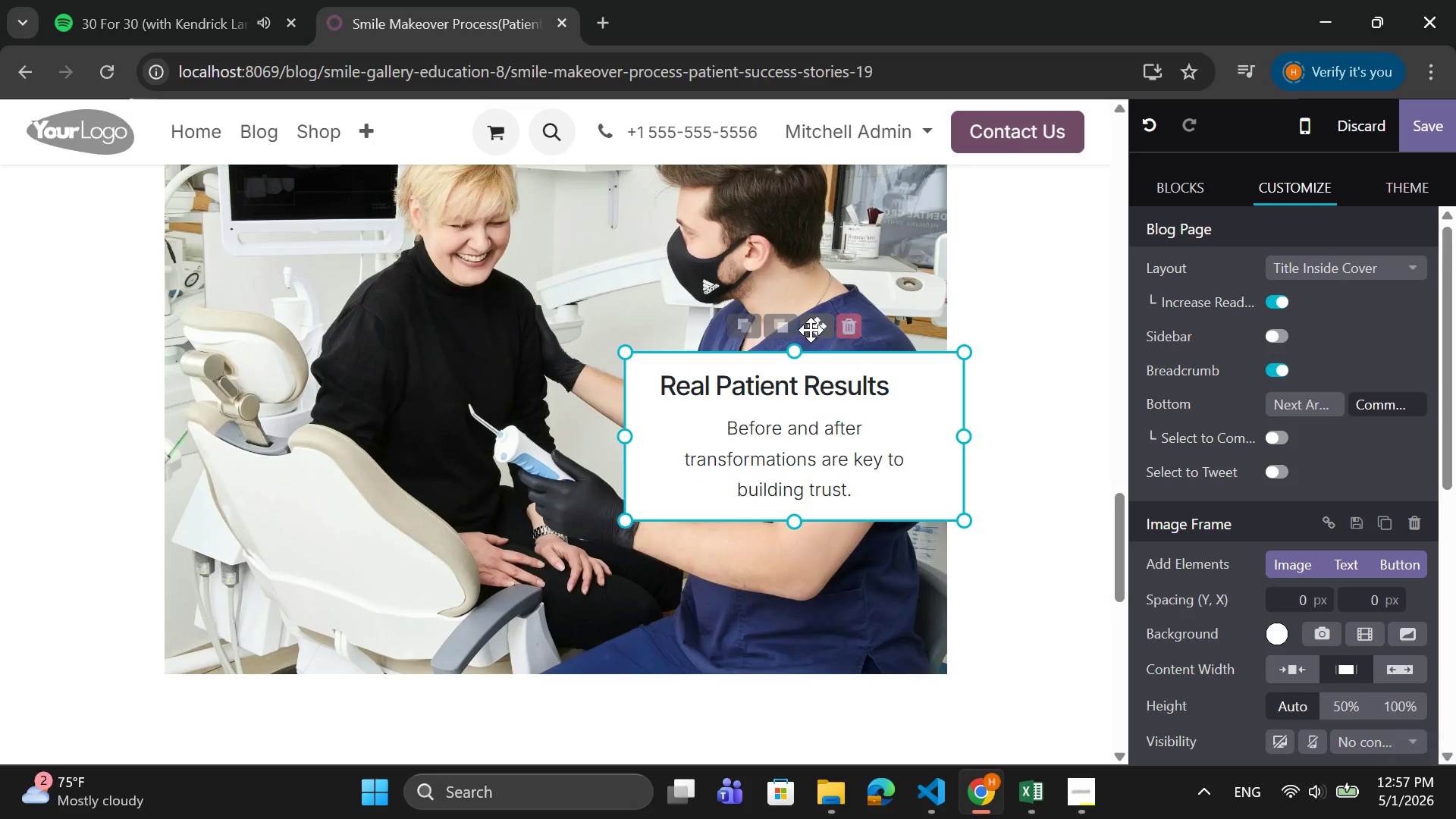 
left_click_drag(start_coordinate=[816, 324], to_coordinate=[347, 461])
 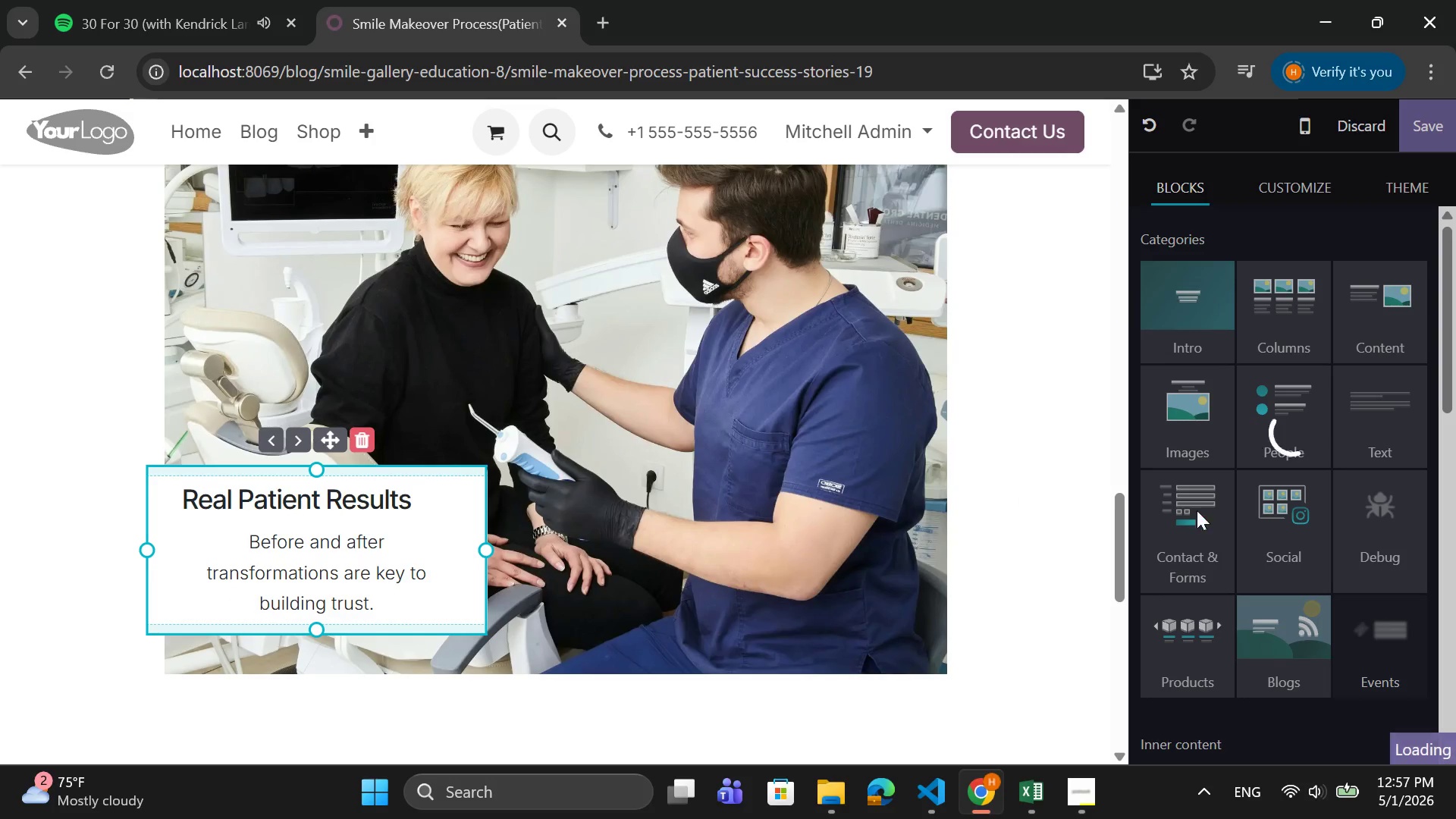 
mouse_move([1288, 513])
 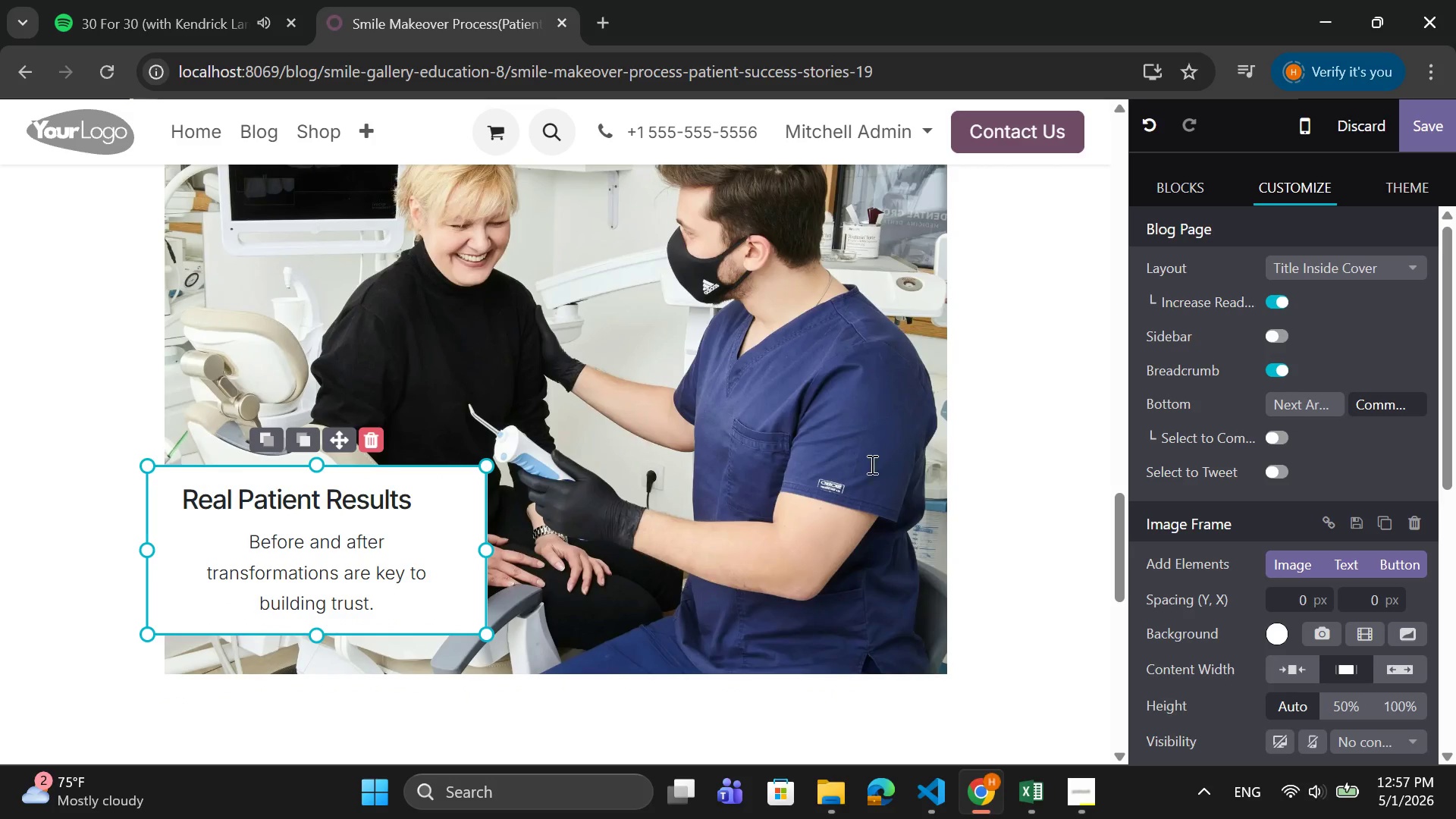 
left_click([537, 580])
 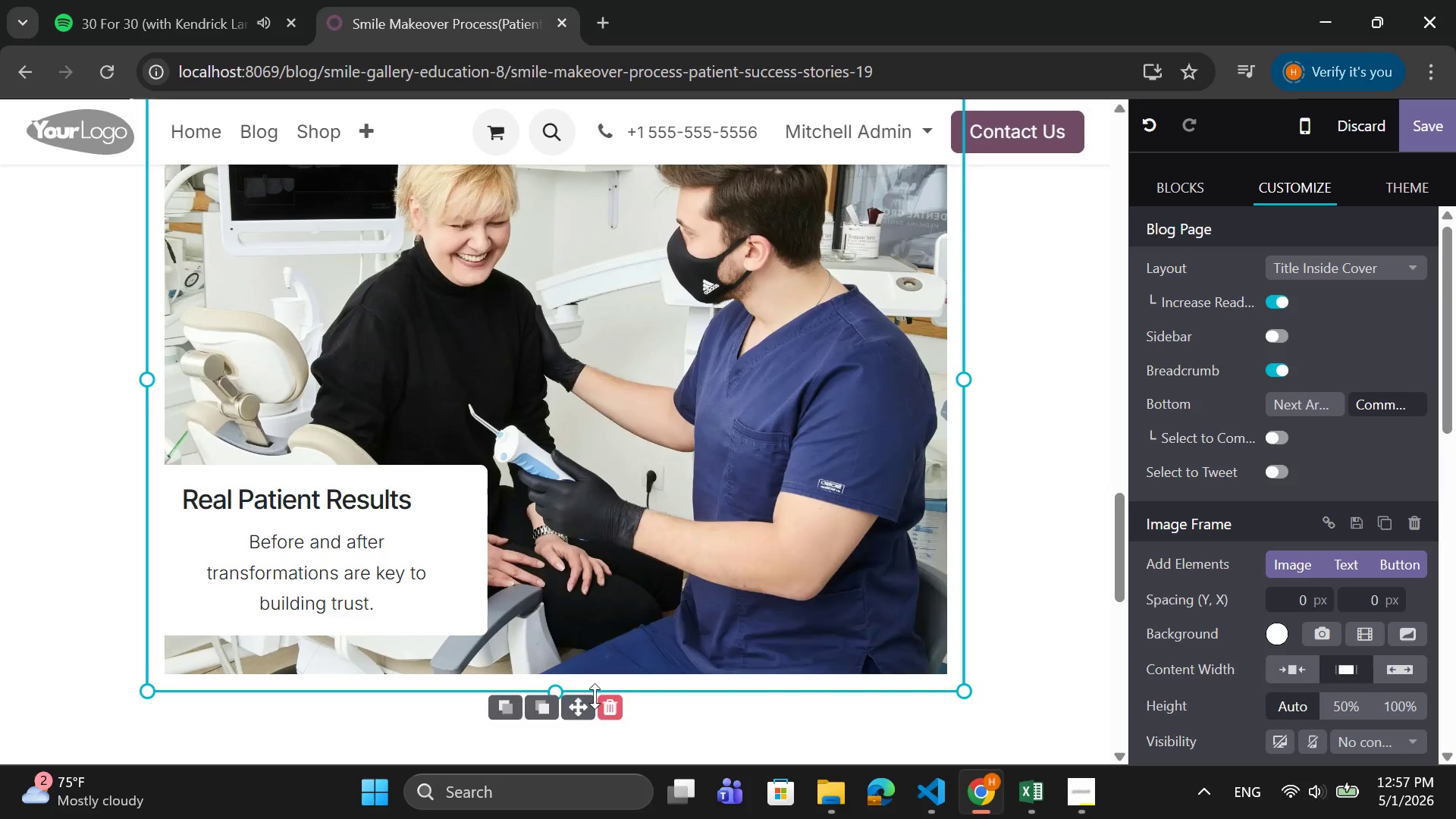 
left_click([664, 673])
 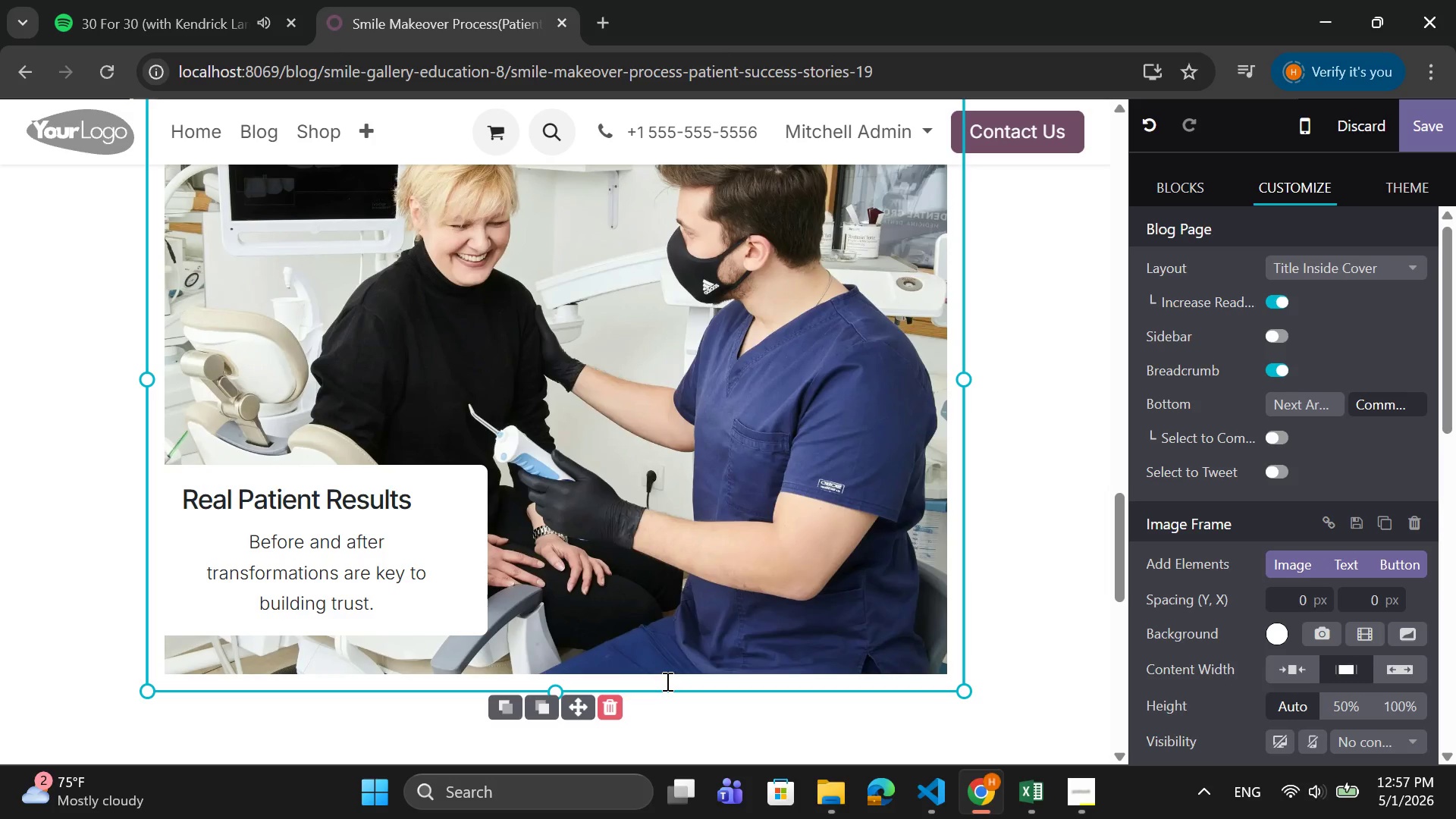 
left_click_drag(start_coordinate=[666, 681], to_coordinate=[679, 623])
 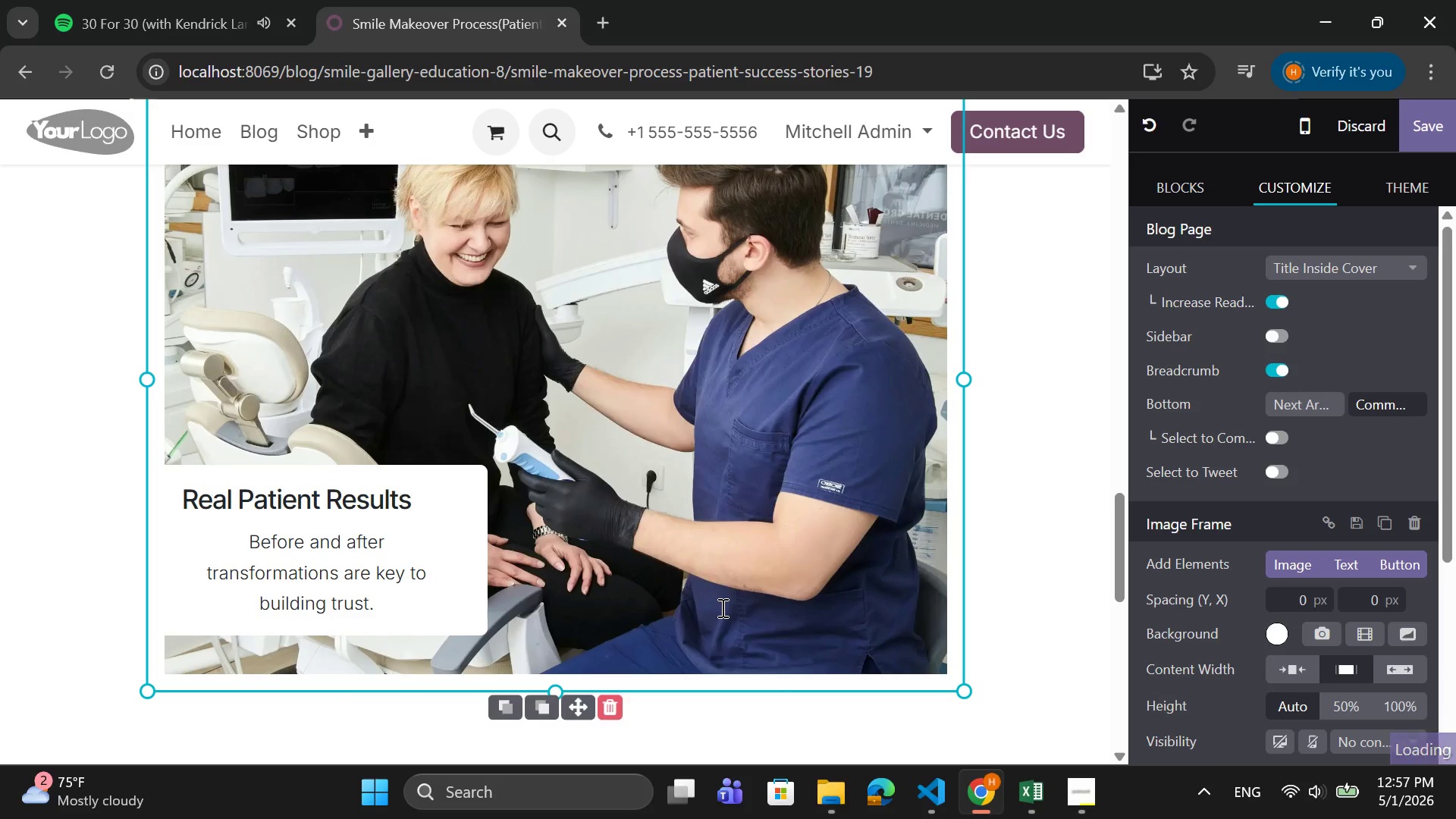 
scroll: coordinate [721, 607], scroll_direction: up, amount: 3.0
 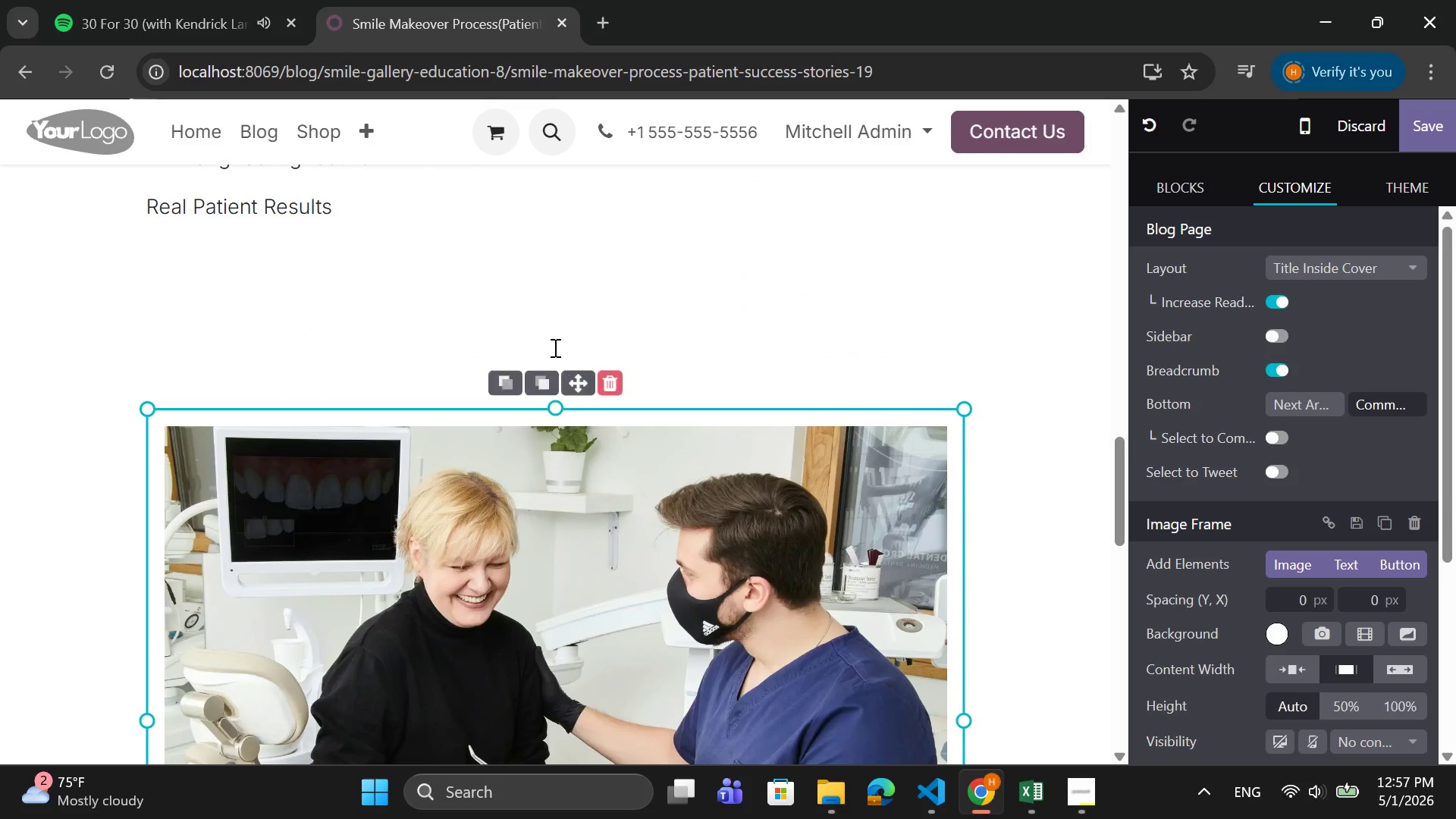 
left_click([557, 313])
 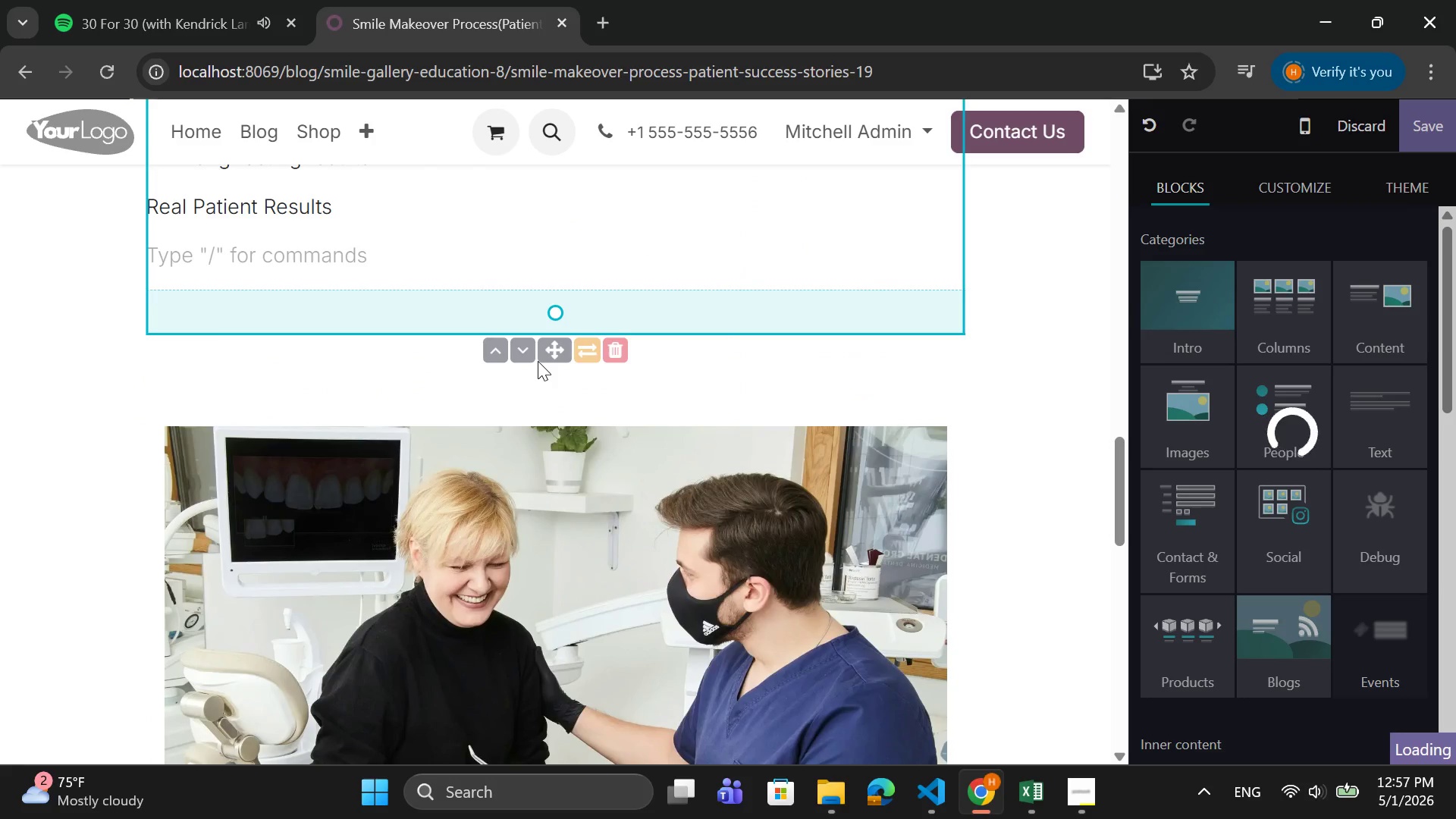 
key(Backspace)
 